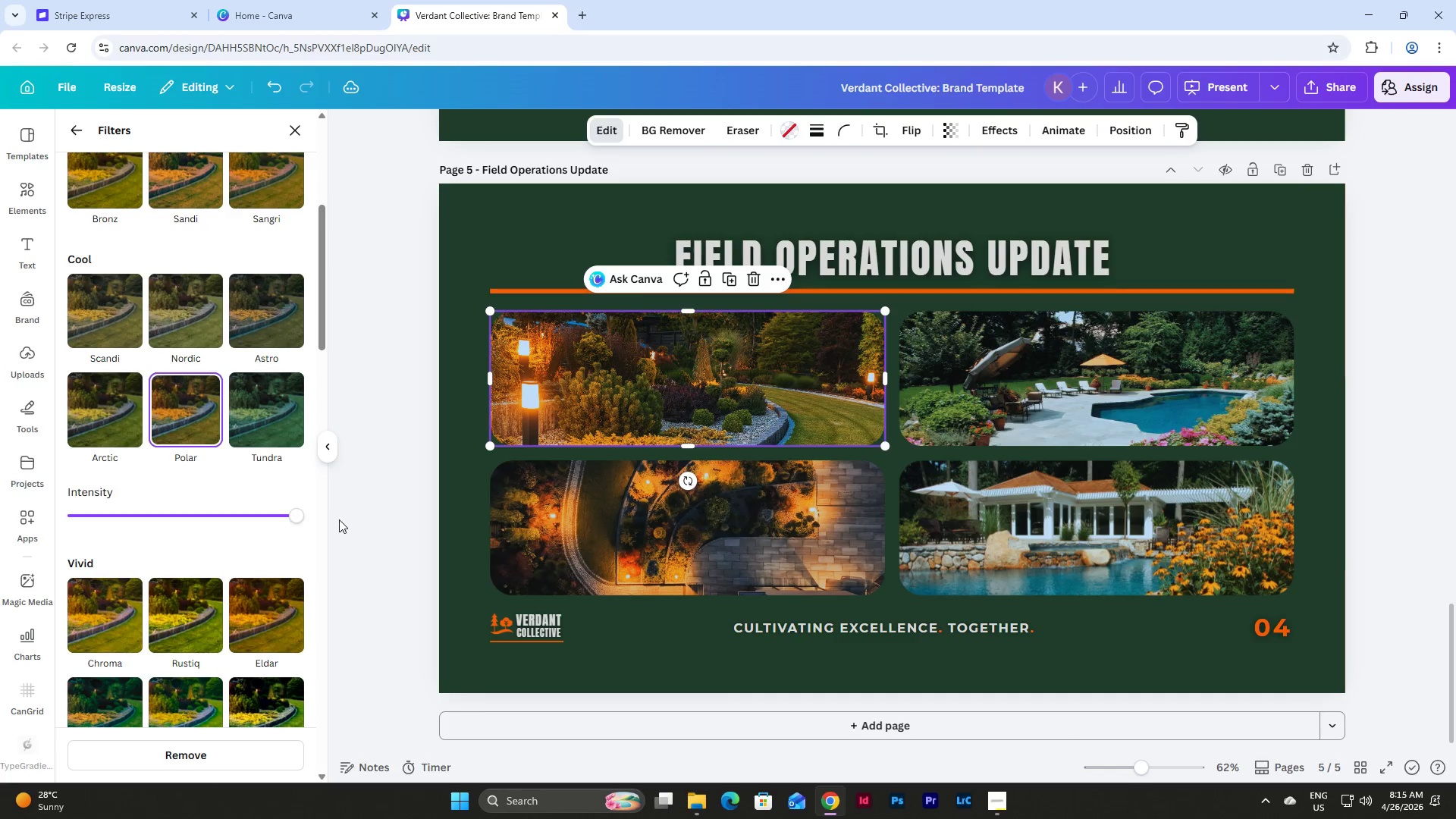 
left_click_drag(start_coordinate=[290, 520], to_coordinate=[318, 531])
 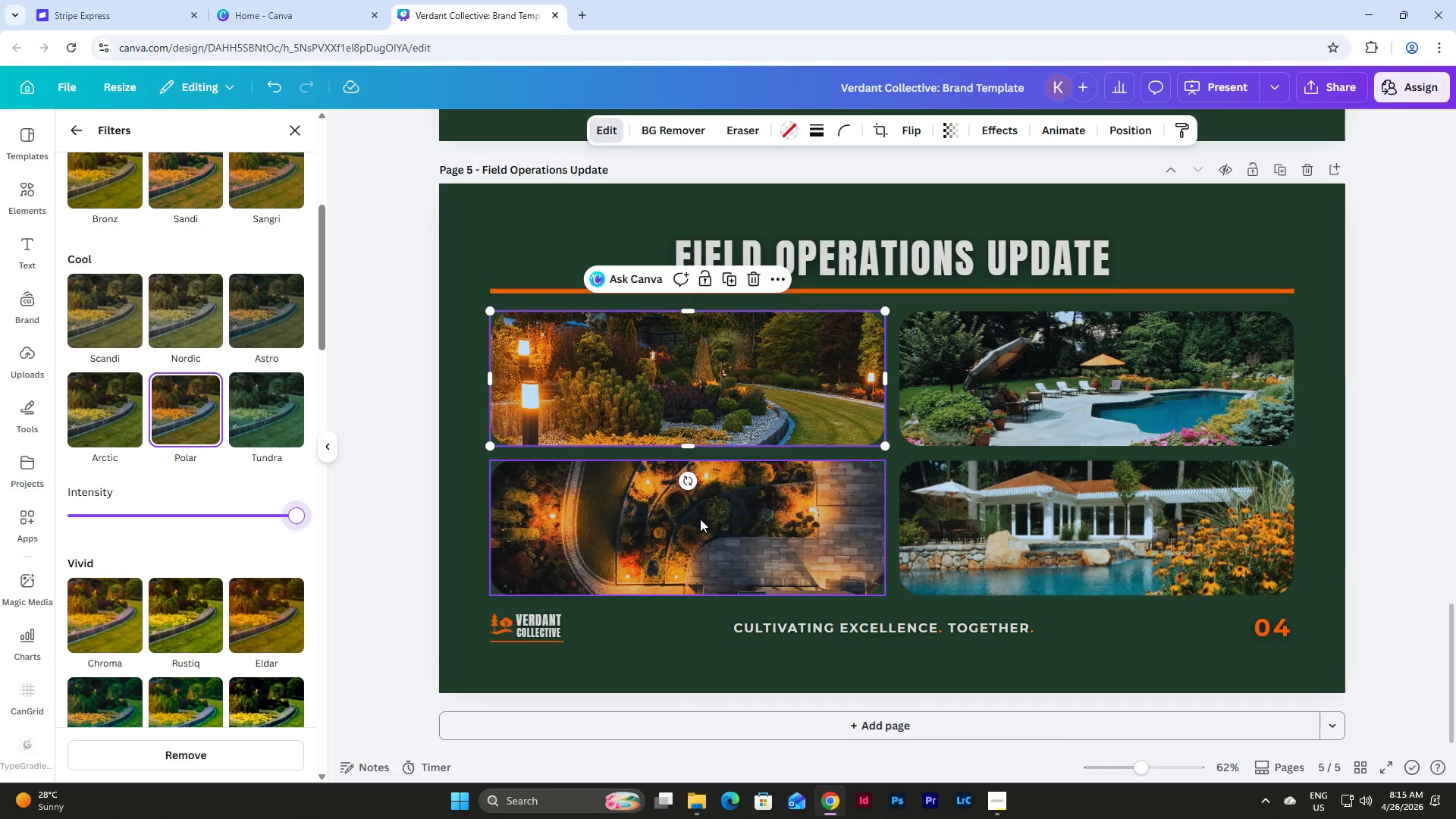 
left_click([700, 519])
 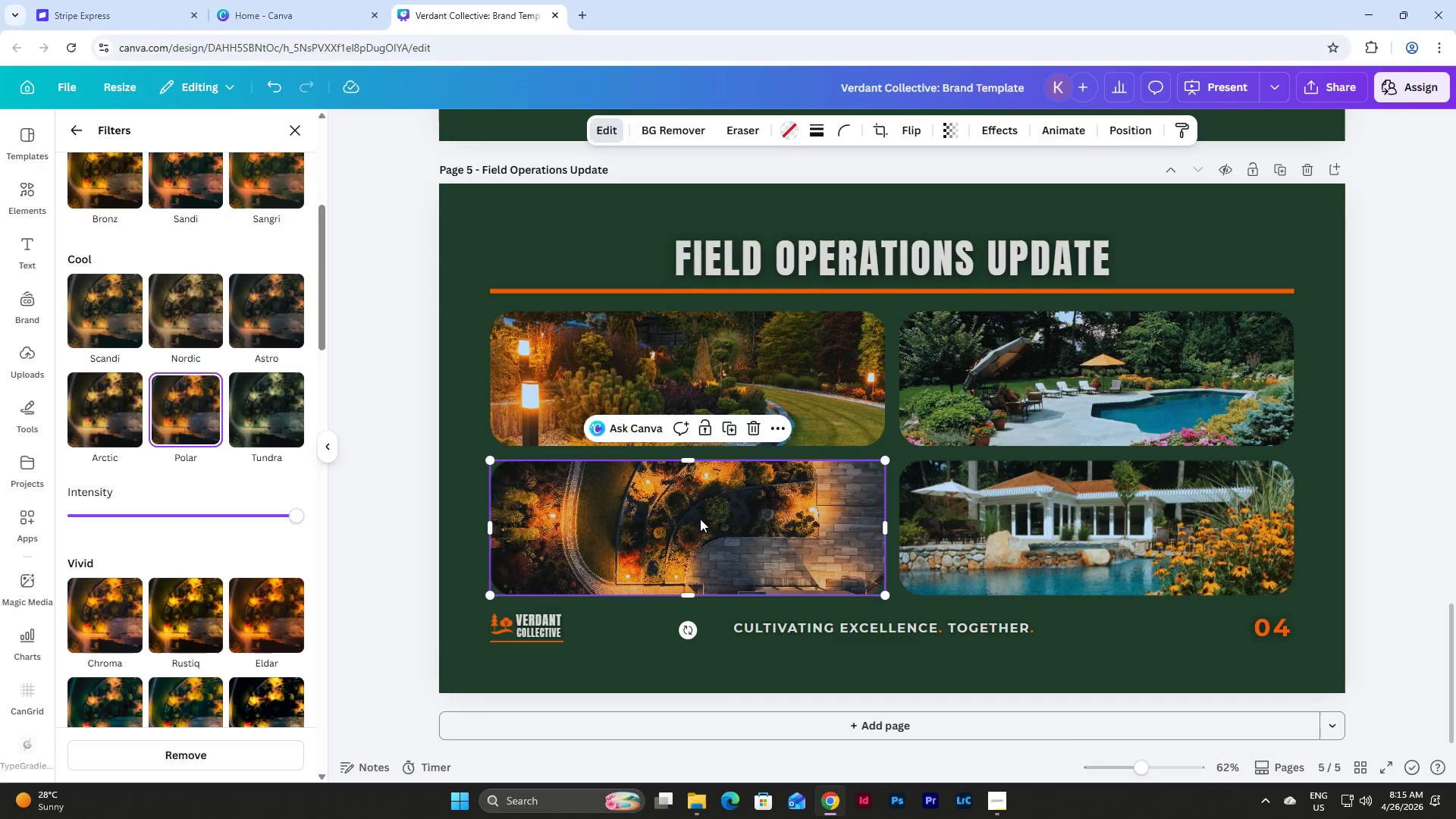 
left_click([179, 300])
 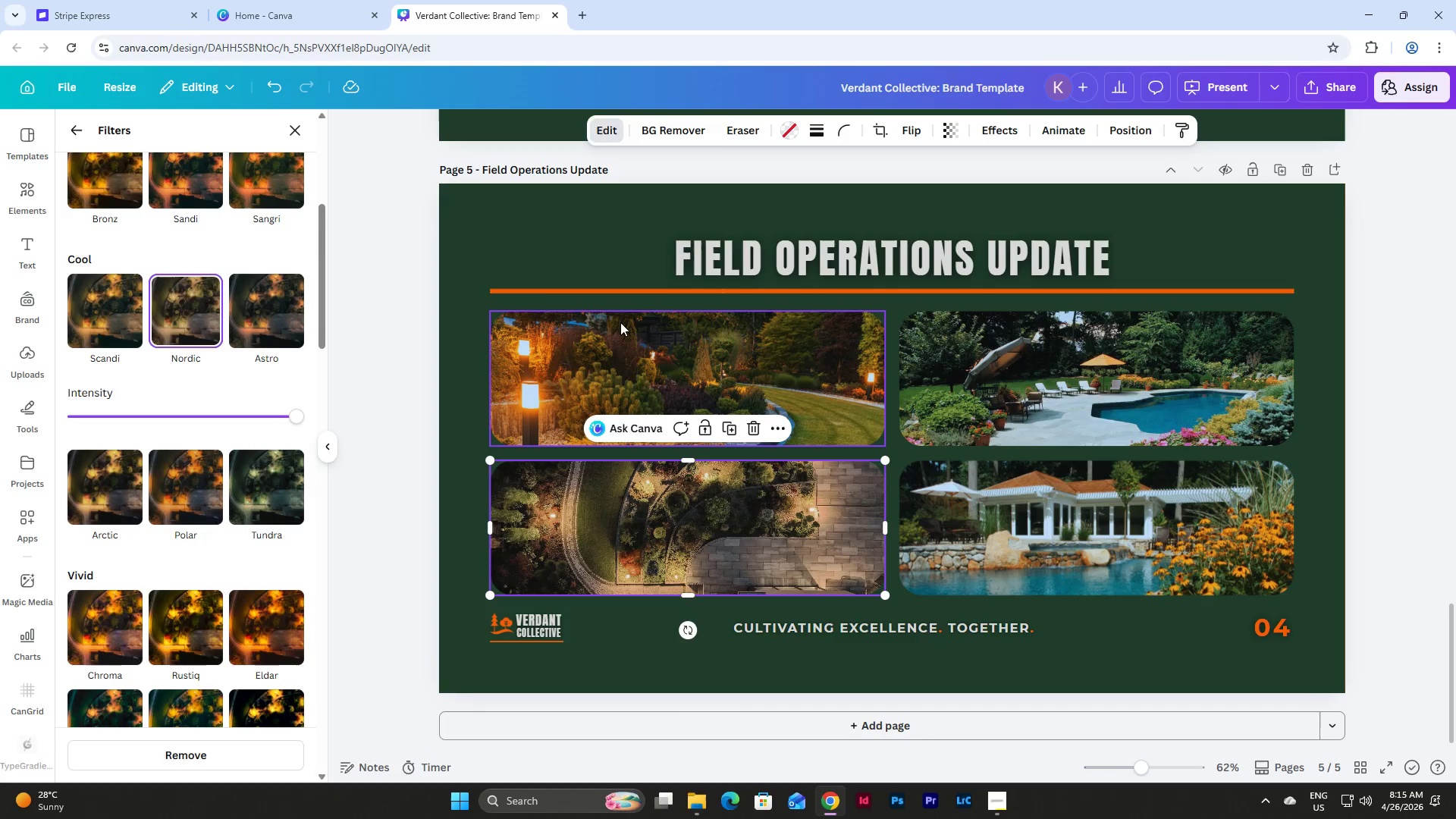 
left_click([629, 322])
 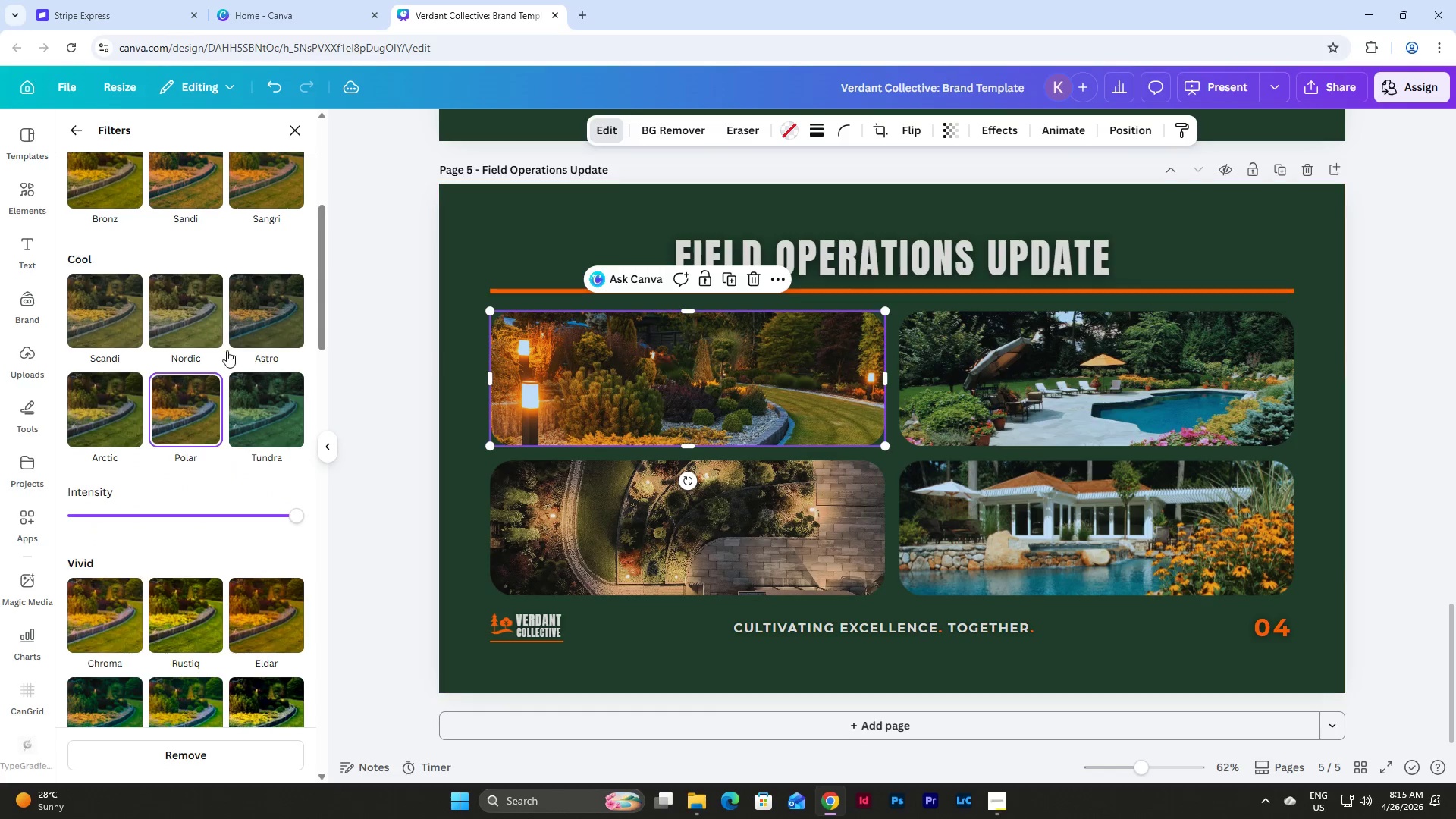 
left_click([178, 327])
 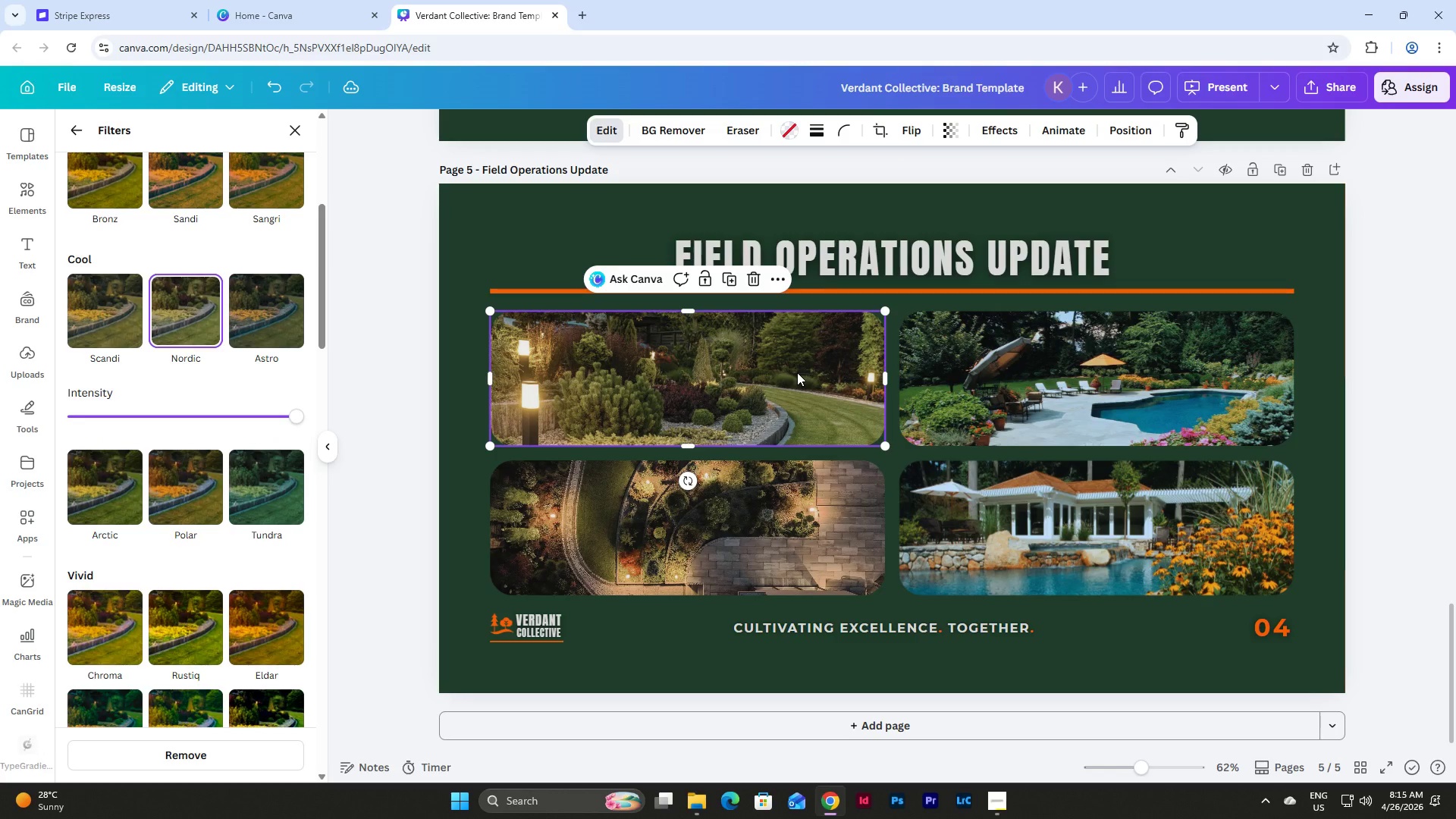 
left_click([1084, 375])
 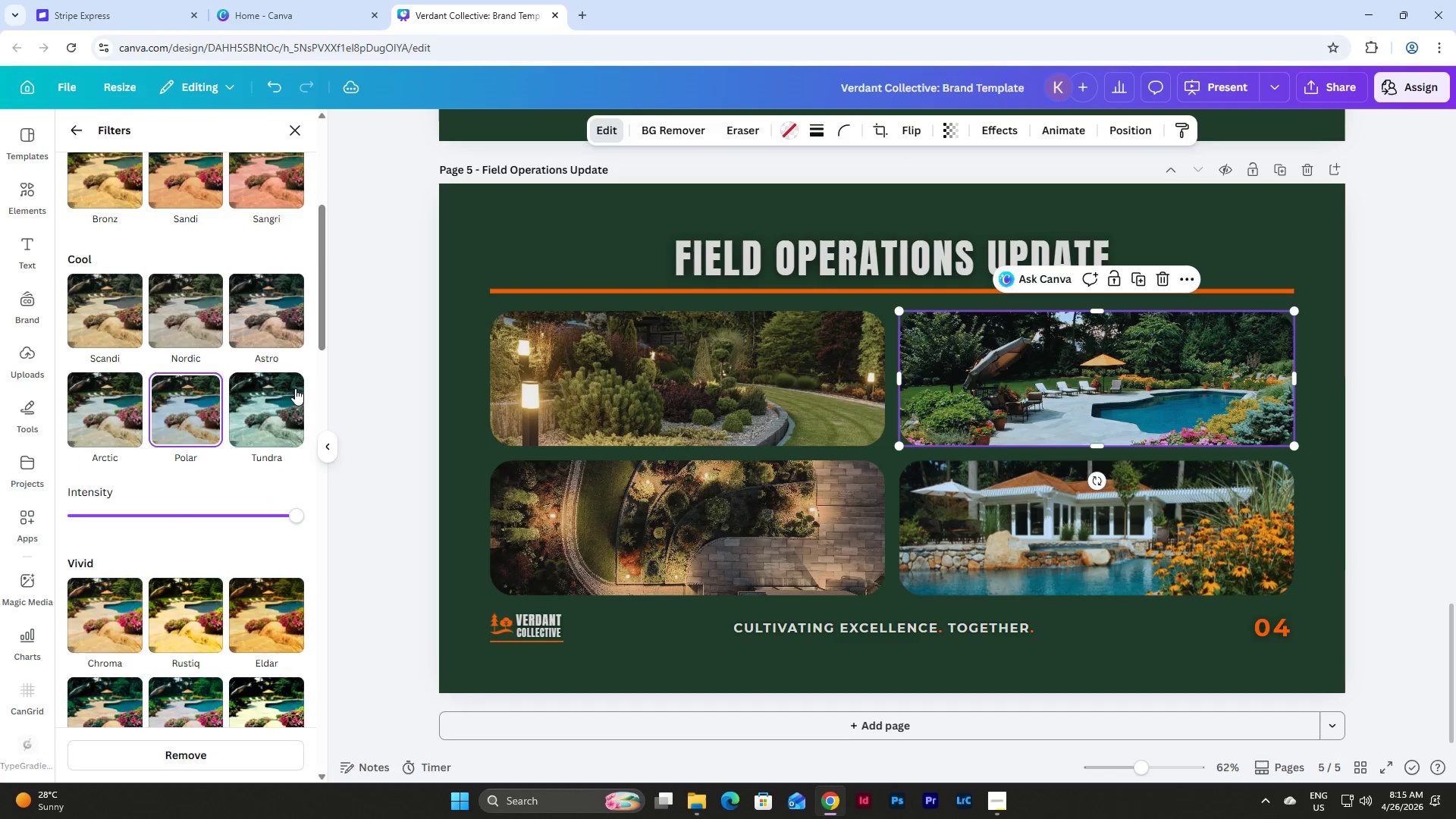 
left_click([199, 321])
 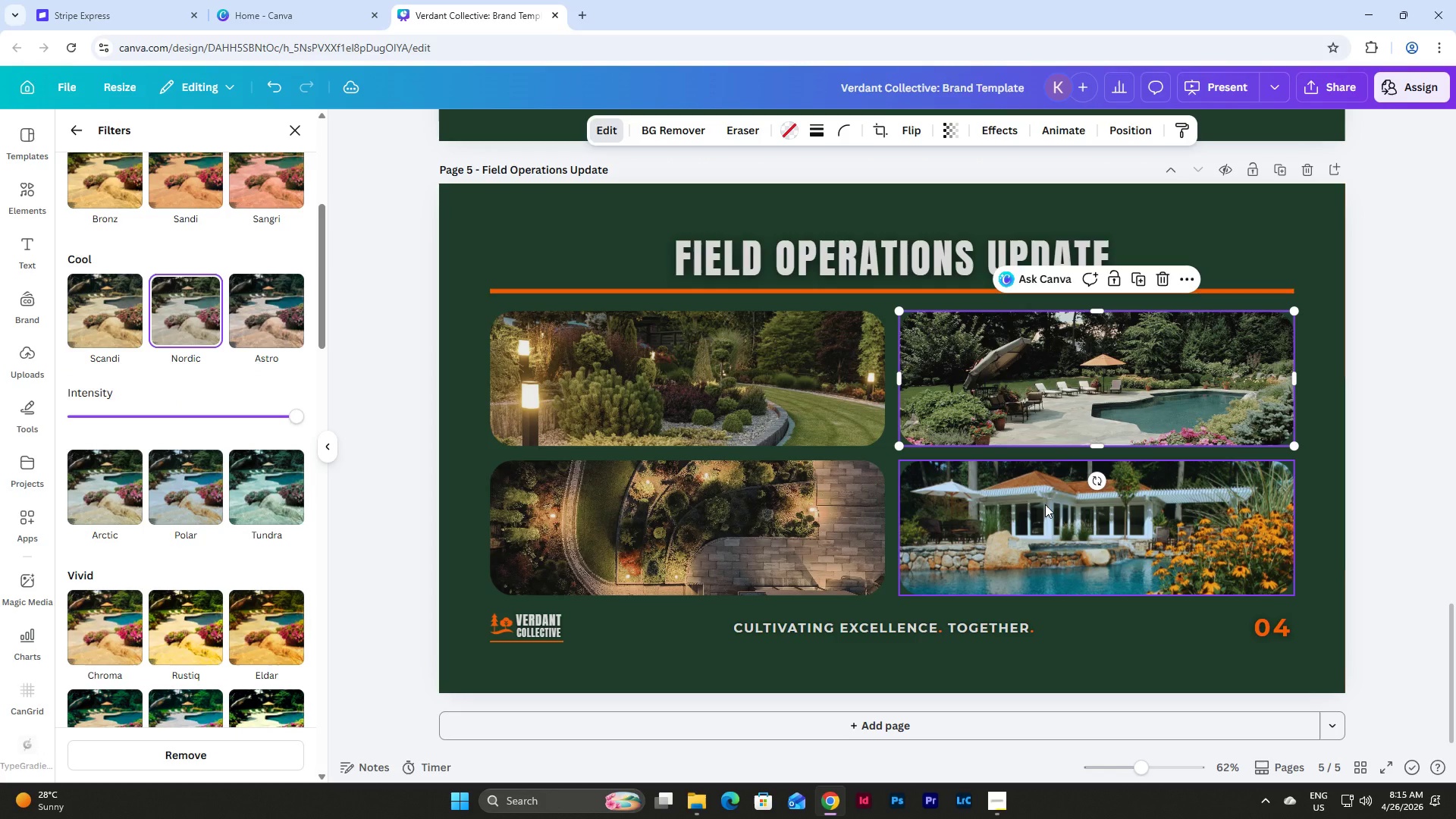 
left_click([1045, 504])
 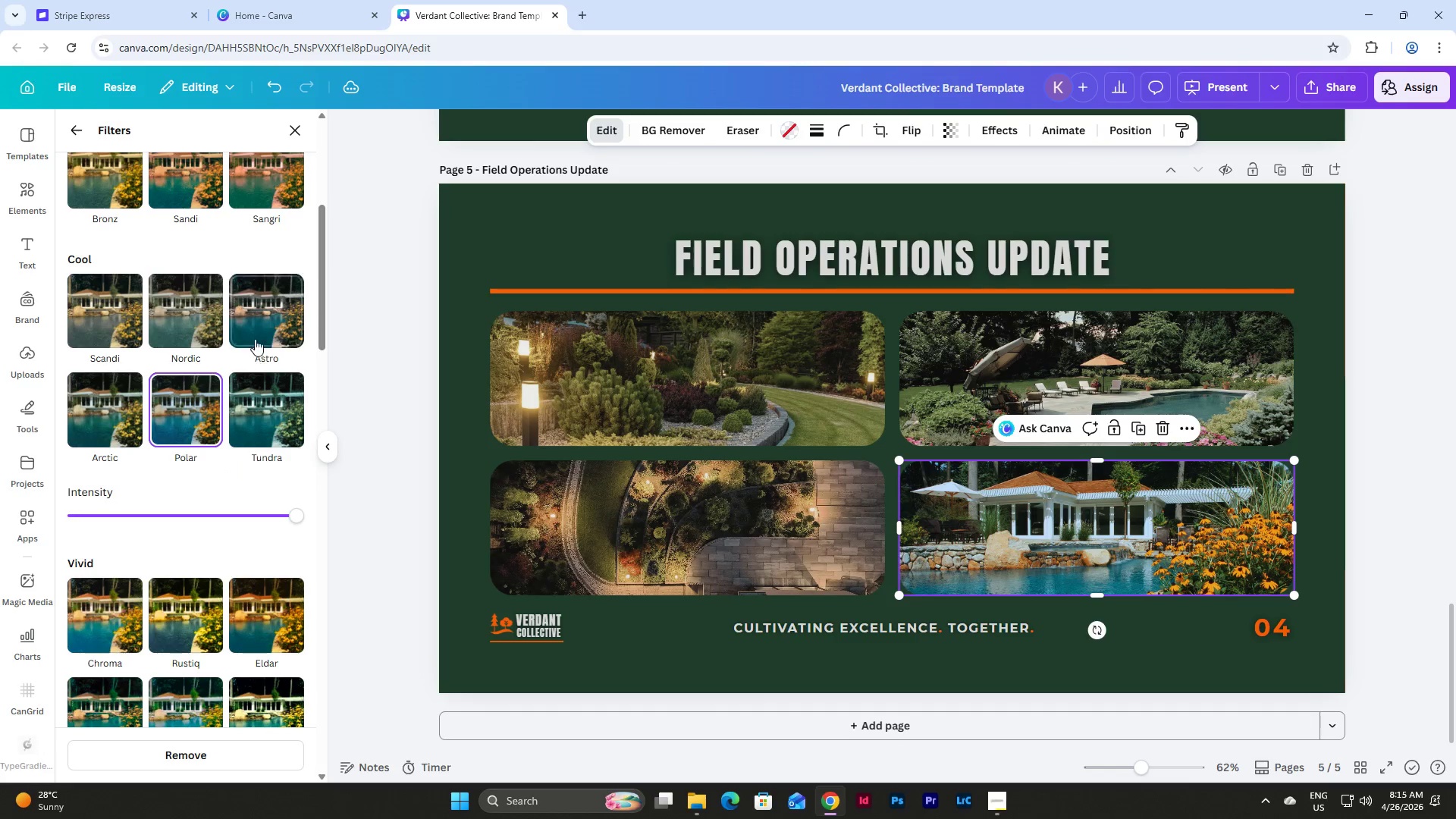 
left_click([186, 313])
 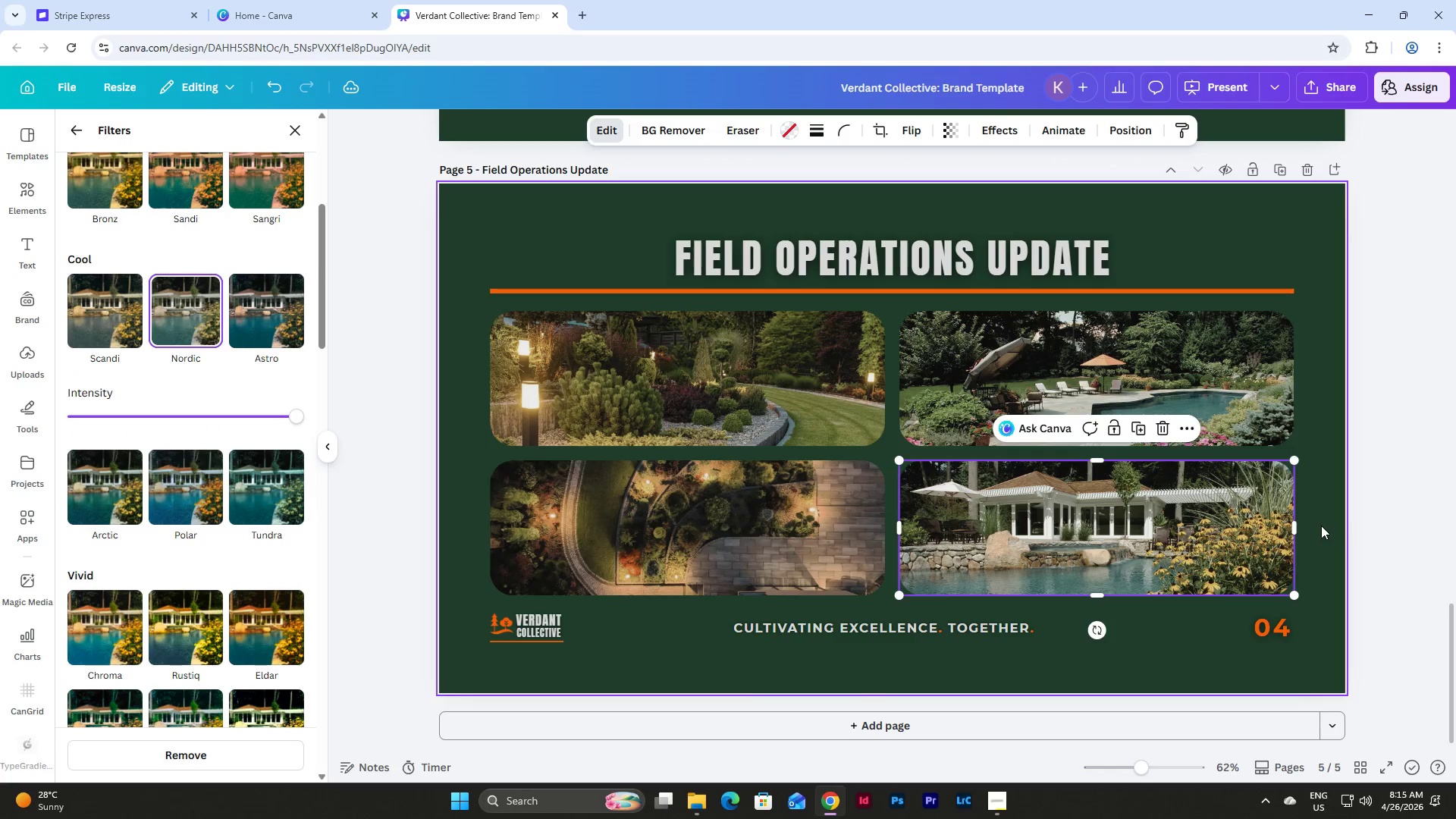 
double_click([1321, 526])
 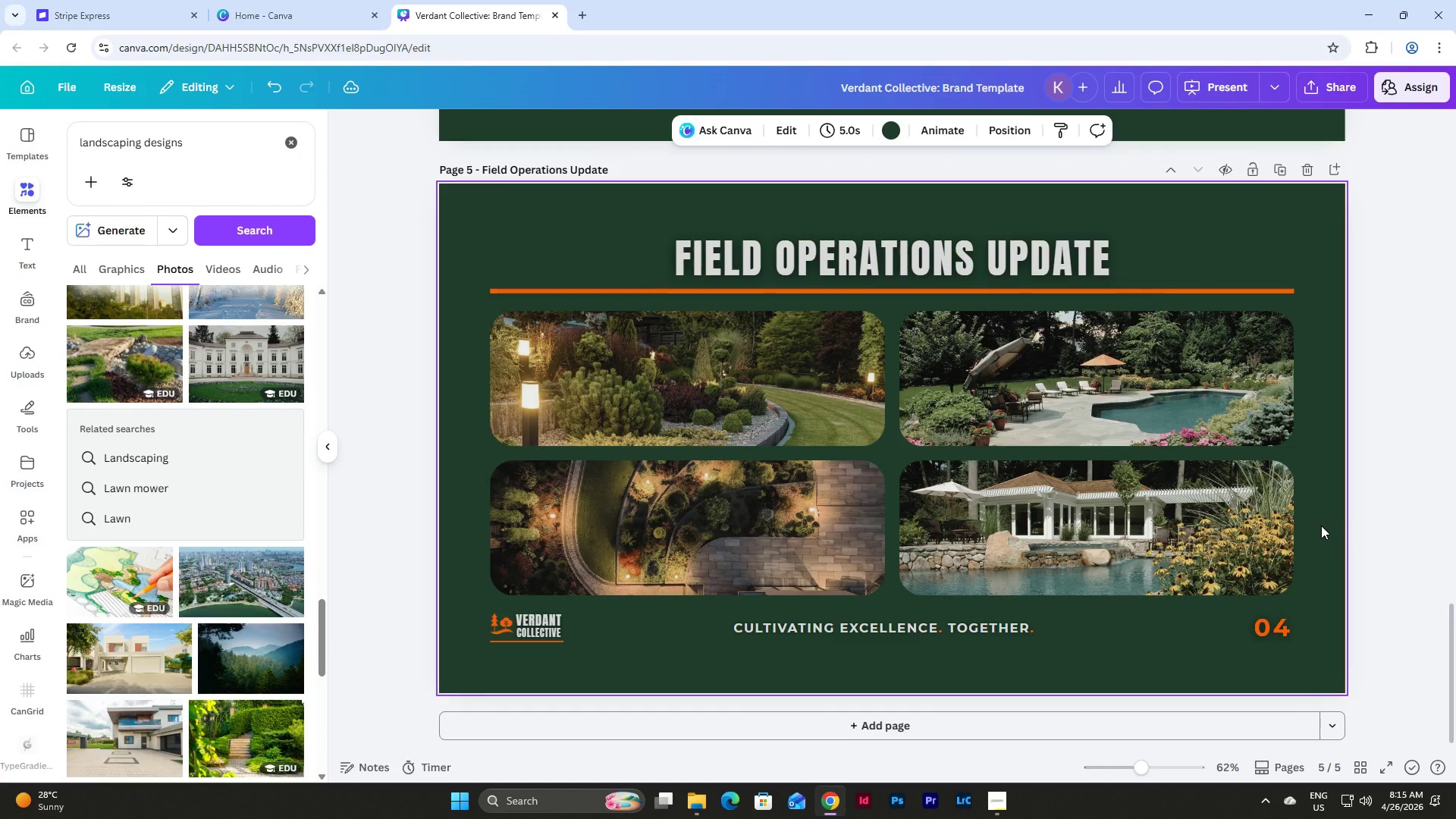 
scroll: coordinate [1321, 526], scroll_direction: up, amount: 3.0
 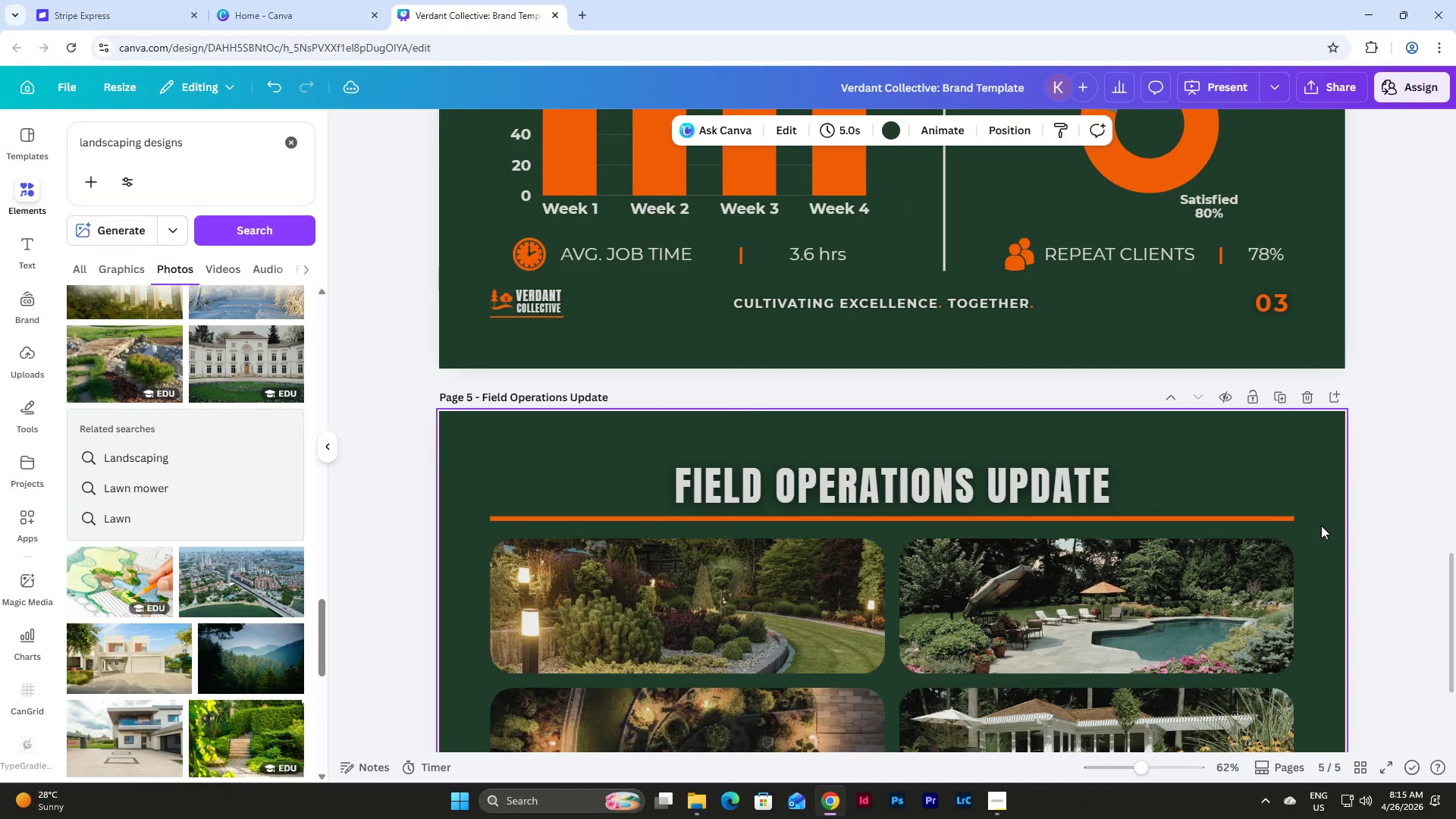 
scroll: coordinate [1321, 526], scroll_direction: down, amount: 3.0
 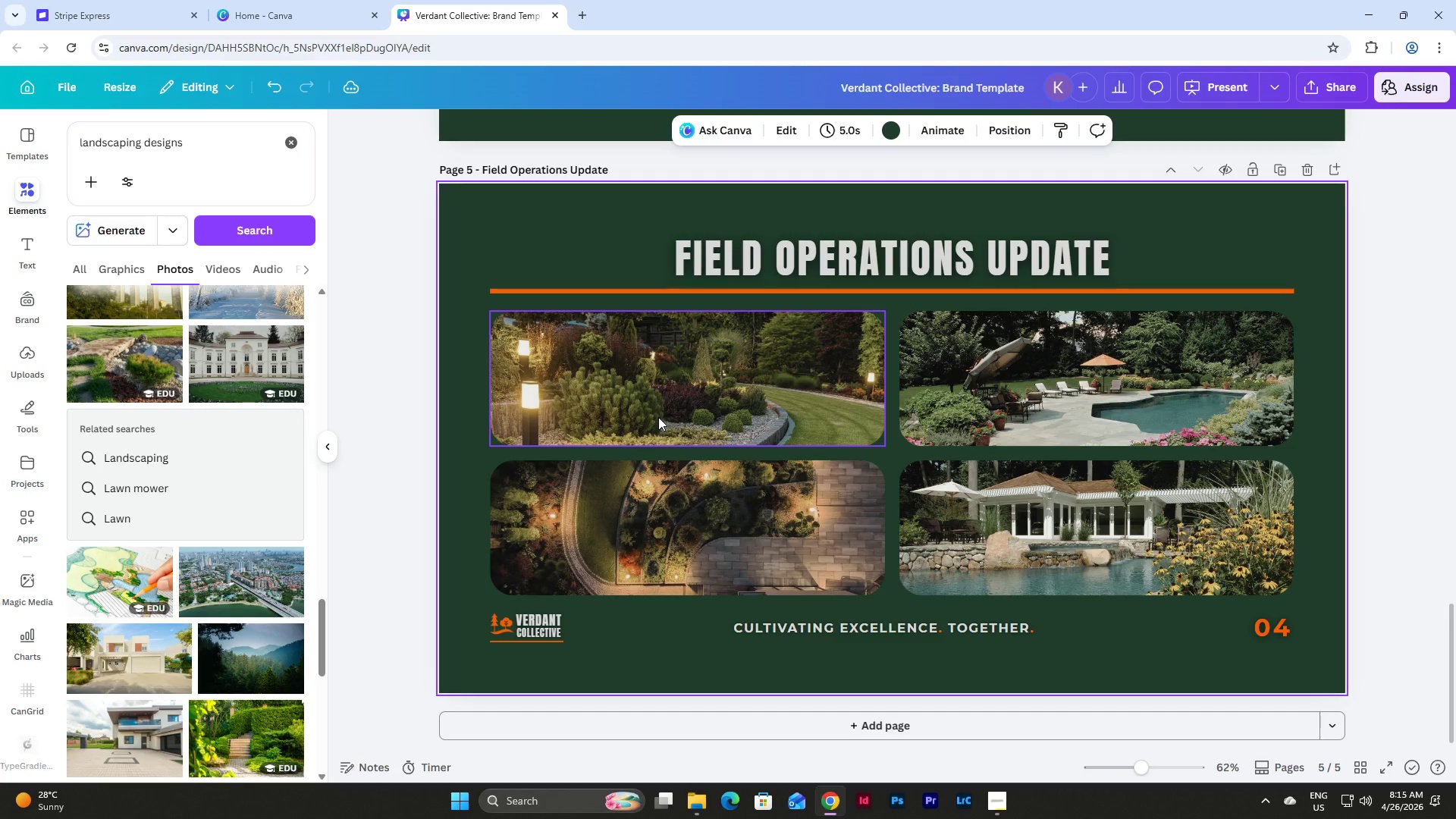 
left_click([660, 384])
 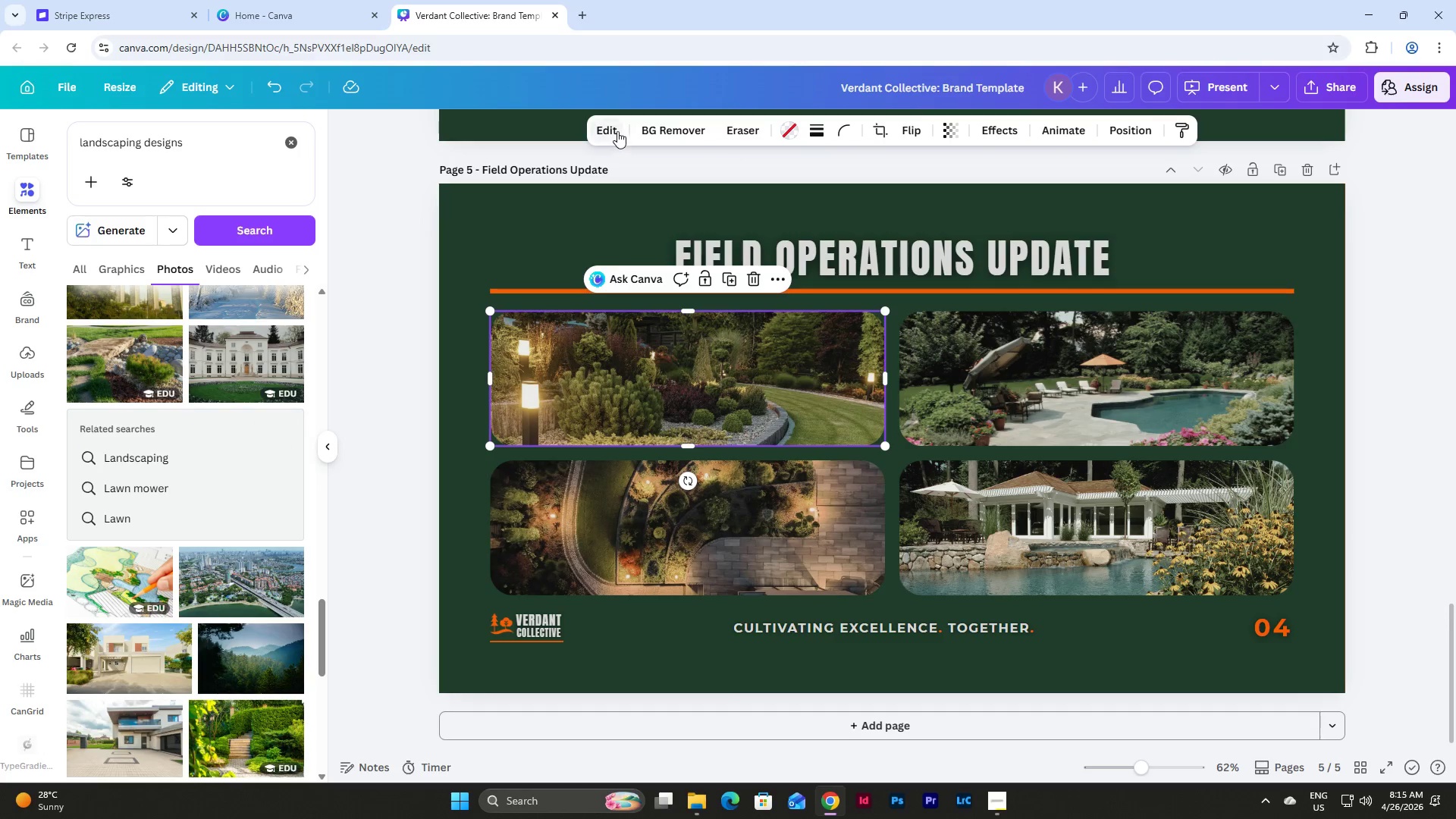 
left_click([613, 129])
 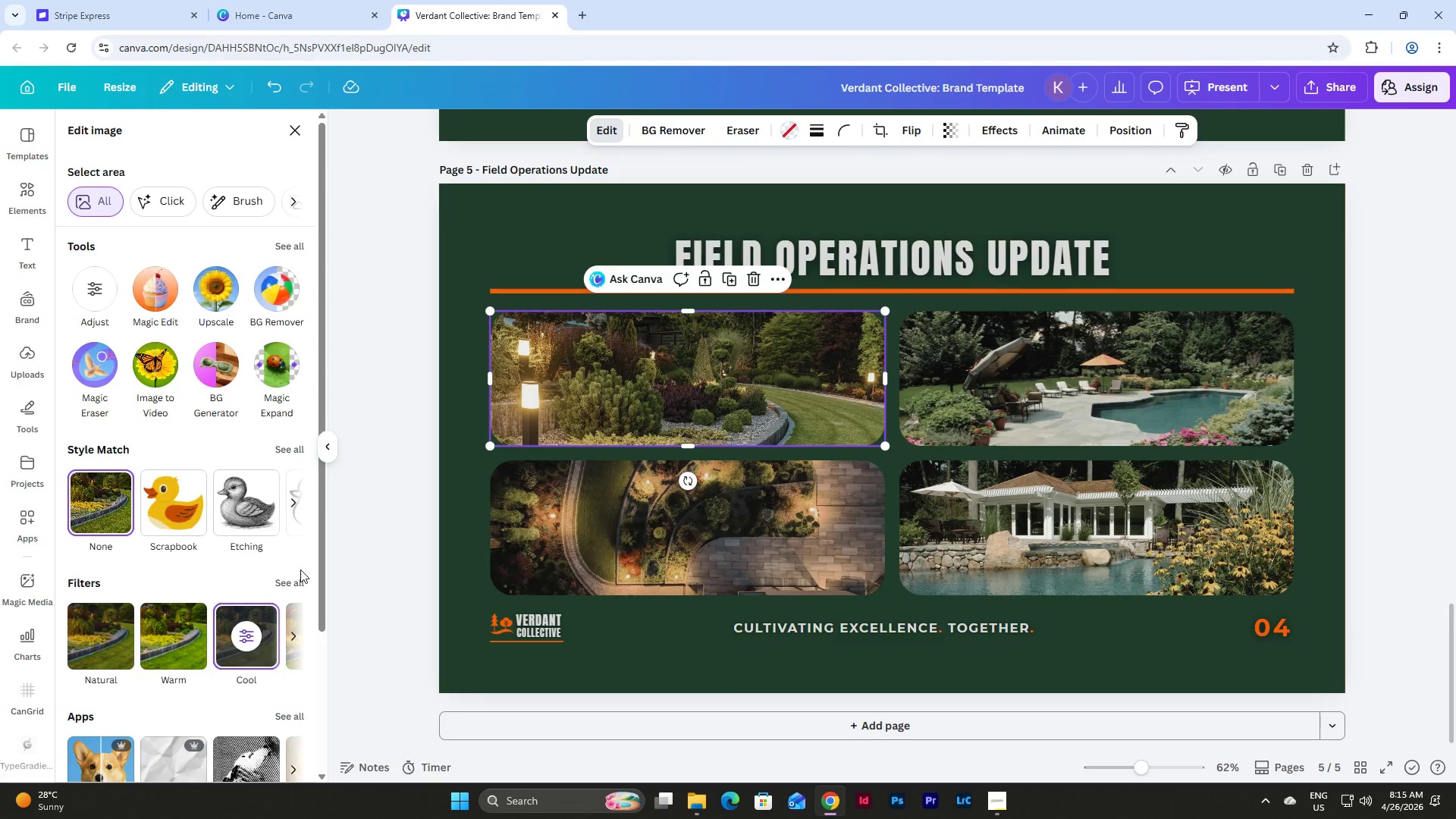 
left_click([297, 581])
 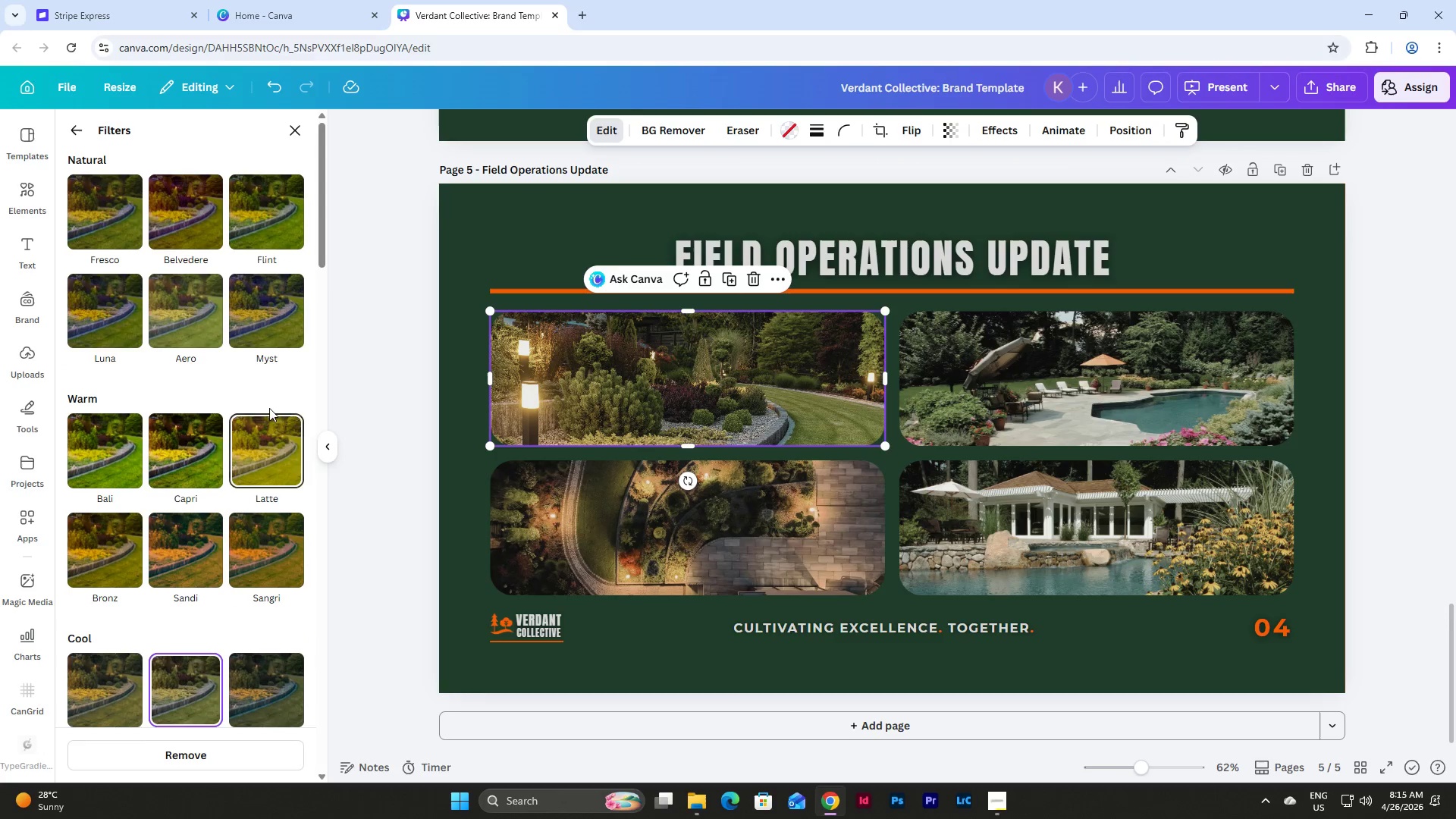 
scroll: coordinate [263, 374], scroll_direction: down, amount: 3.0
 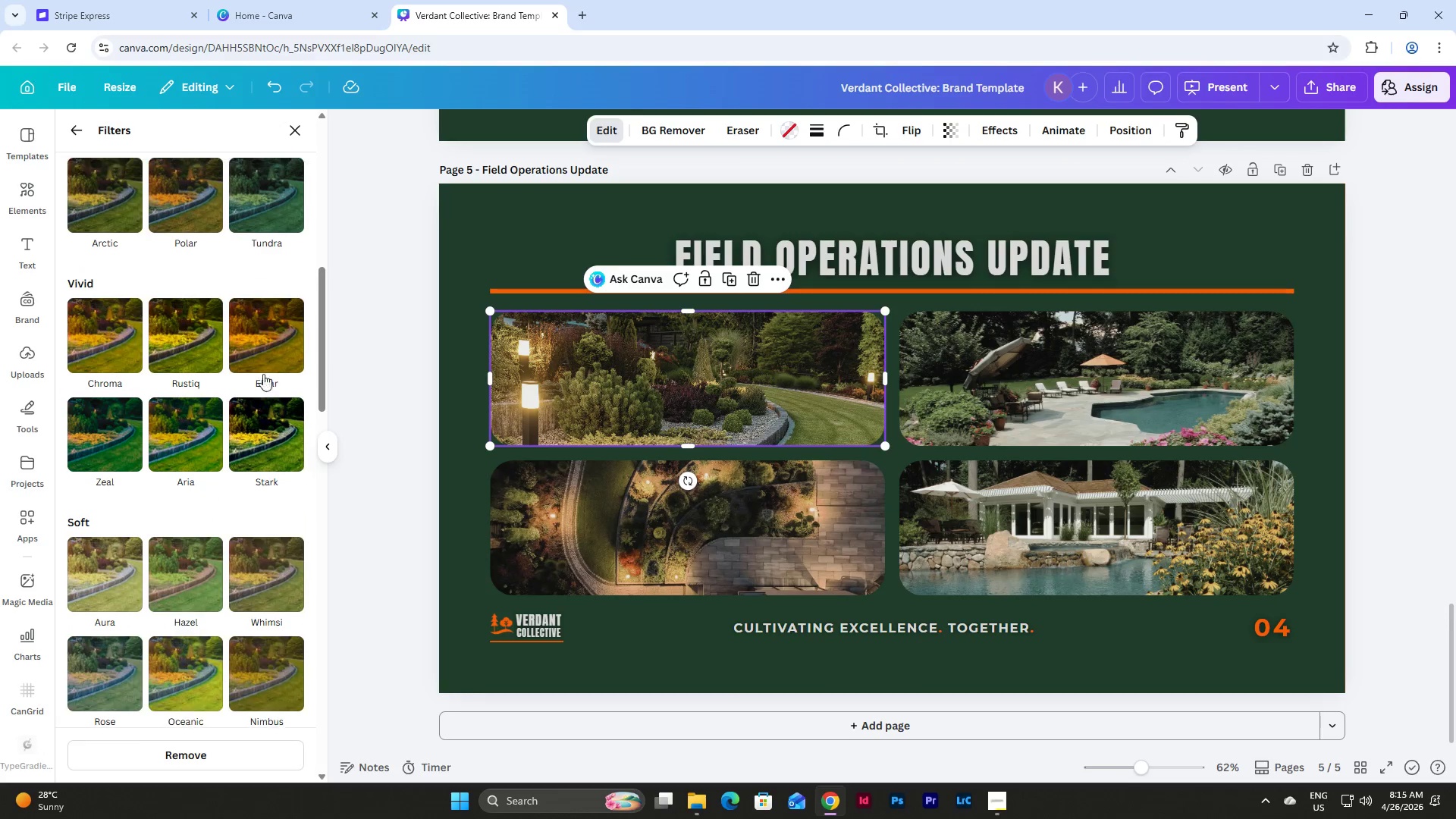 
left_click([185, 406])
 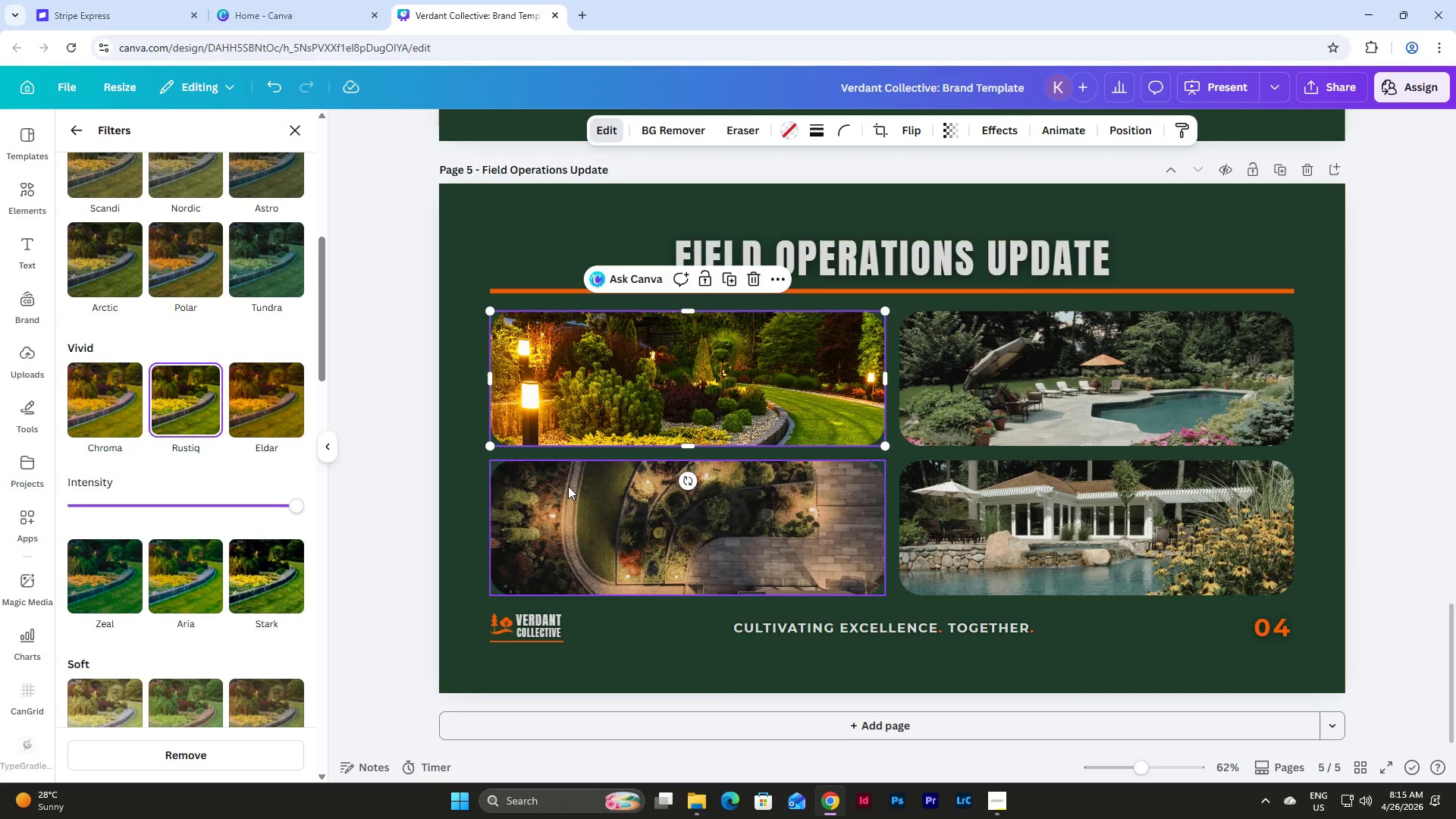 
left_click([589, 503])
 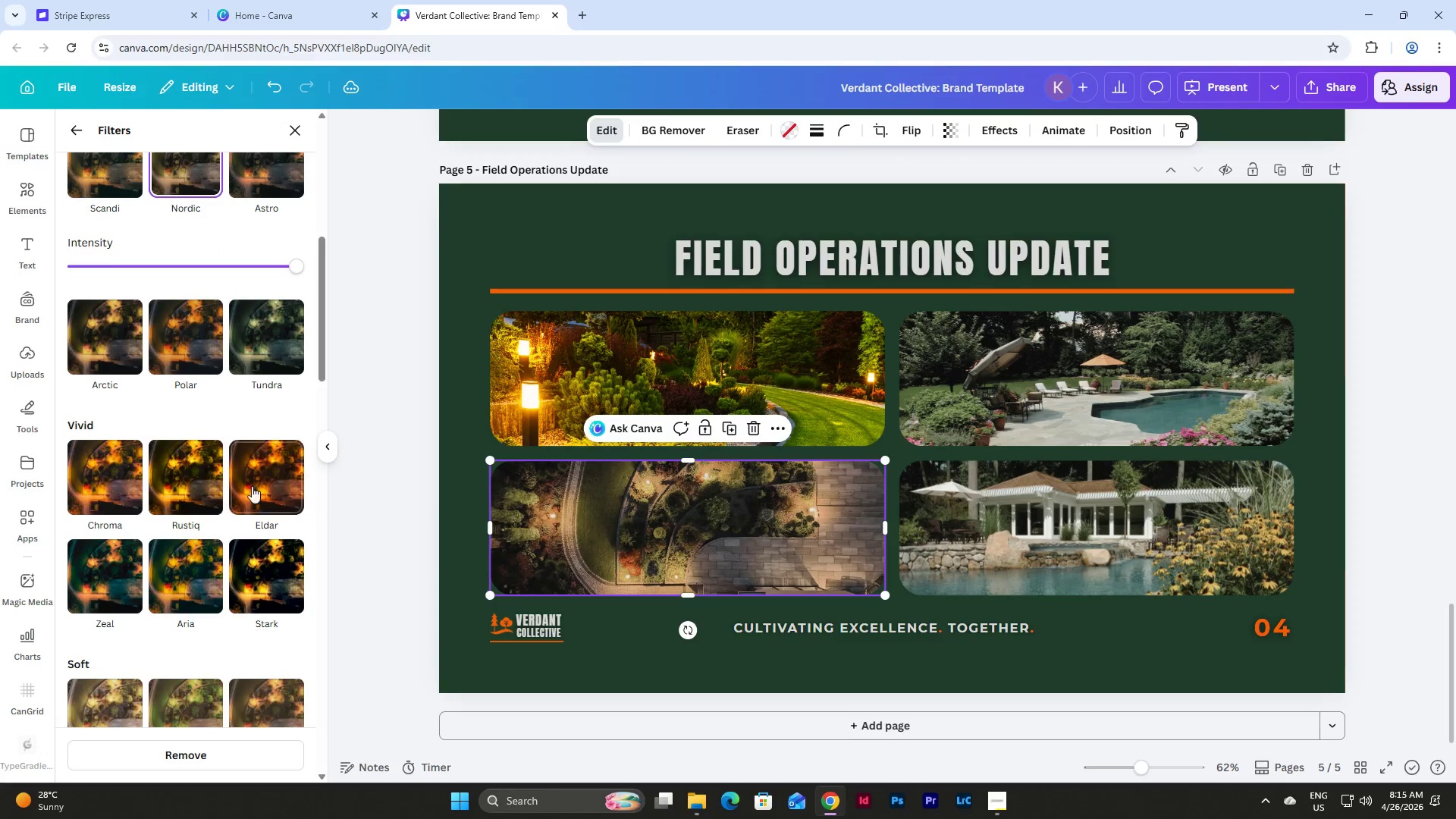 
left_click([177, 469])
 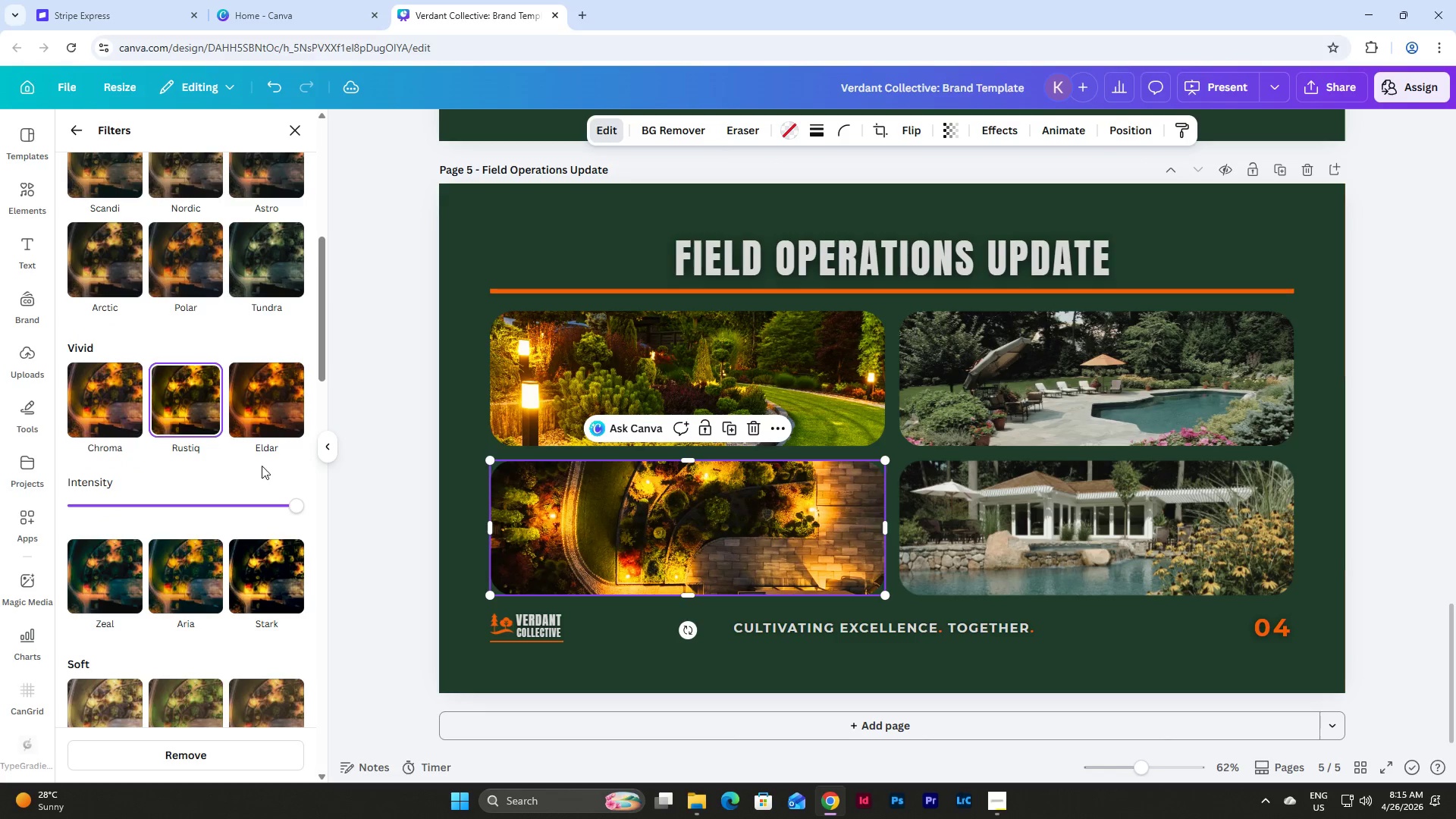 
scroll: coordinate [218, 429], scroll_direction: down, amount: 4.0
 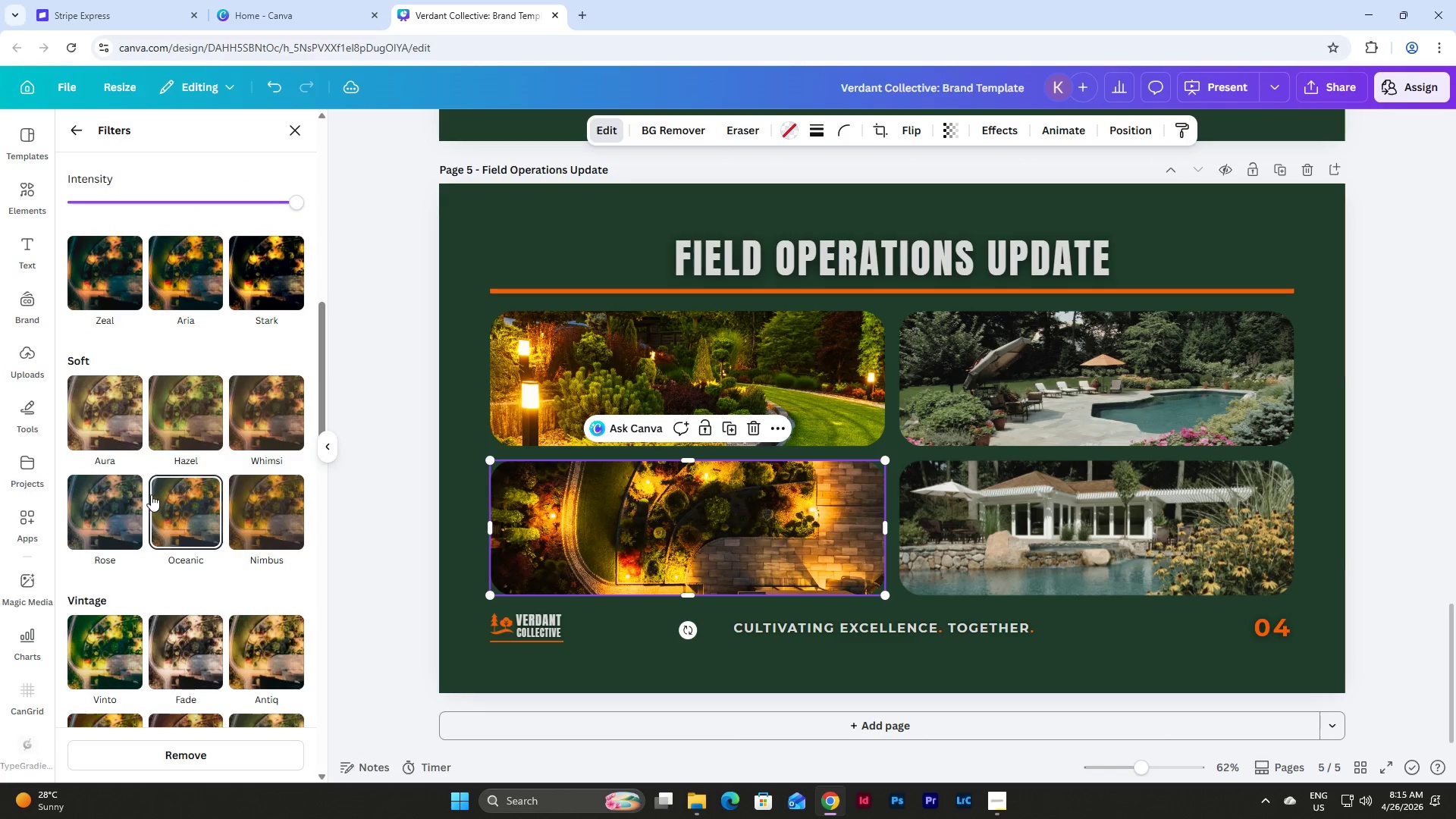 
scroll: coordinate [287, 485], scroll_direction: up, amount: 19.0
 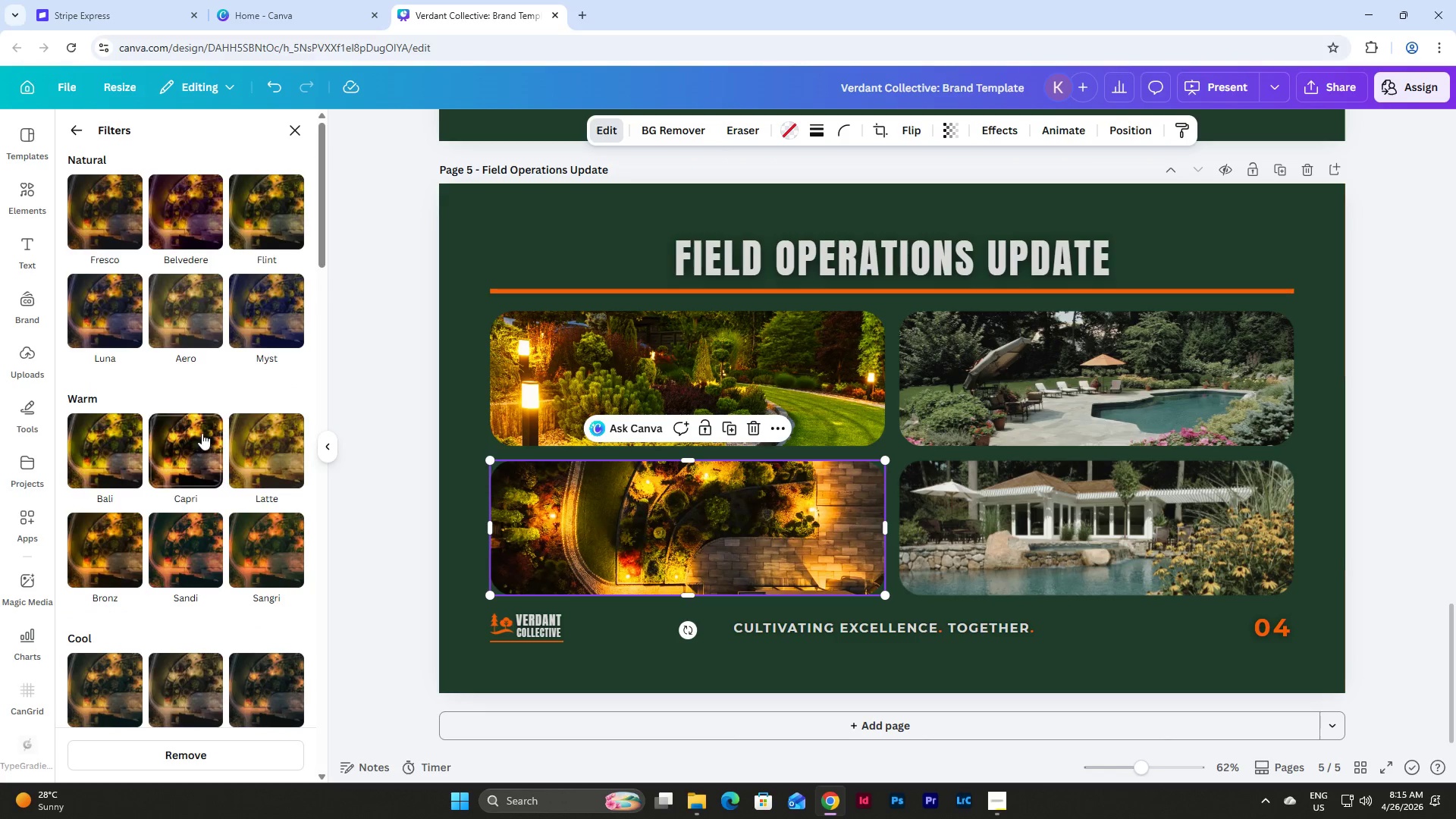 
left_click([212, 438])
 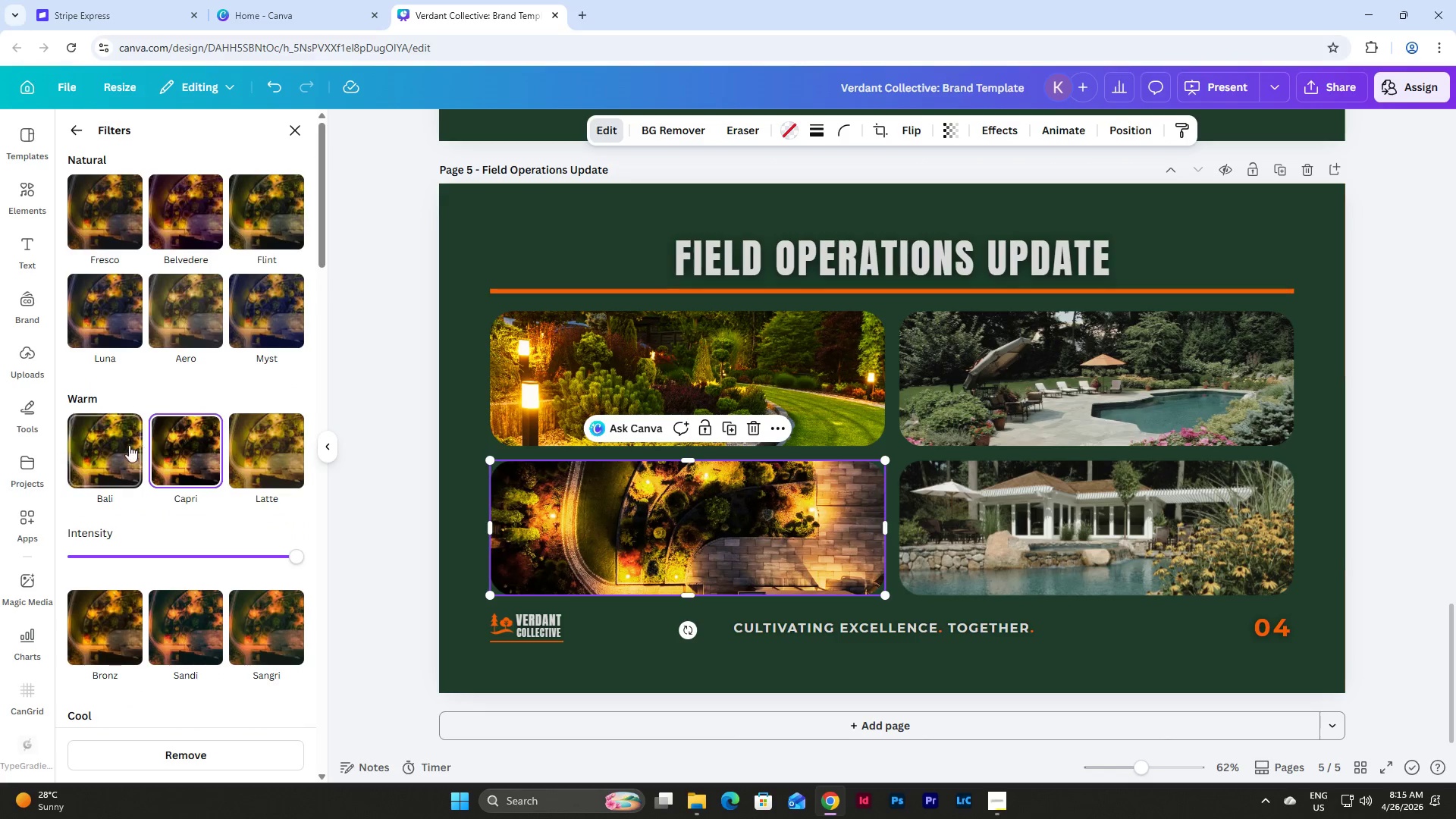 
left_click([129, 445])
 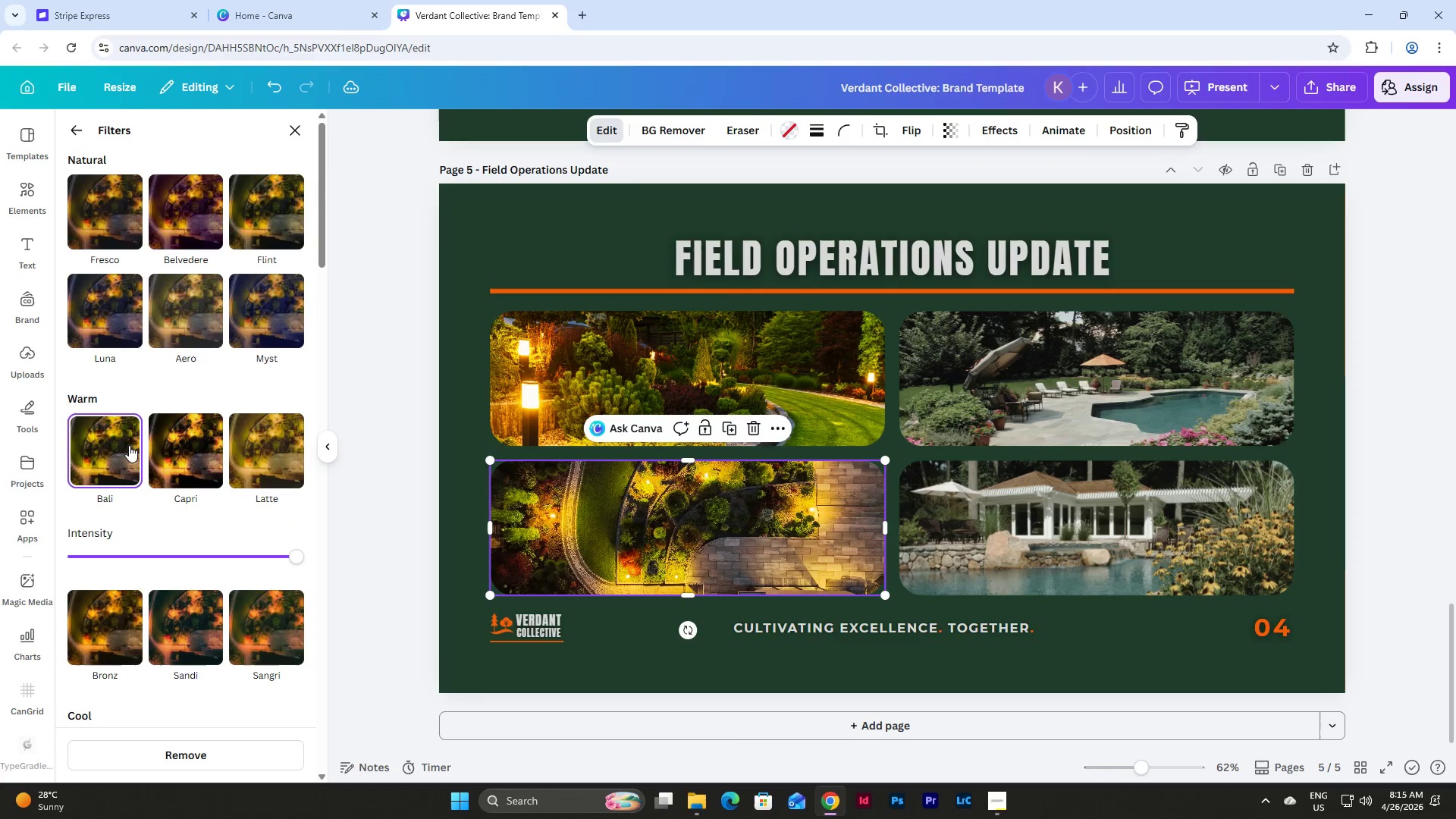 
left_click([272, 450])
 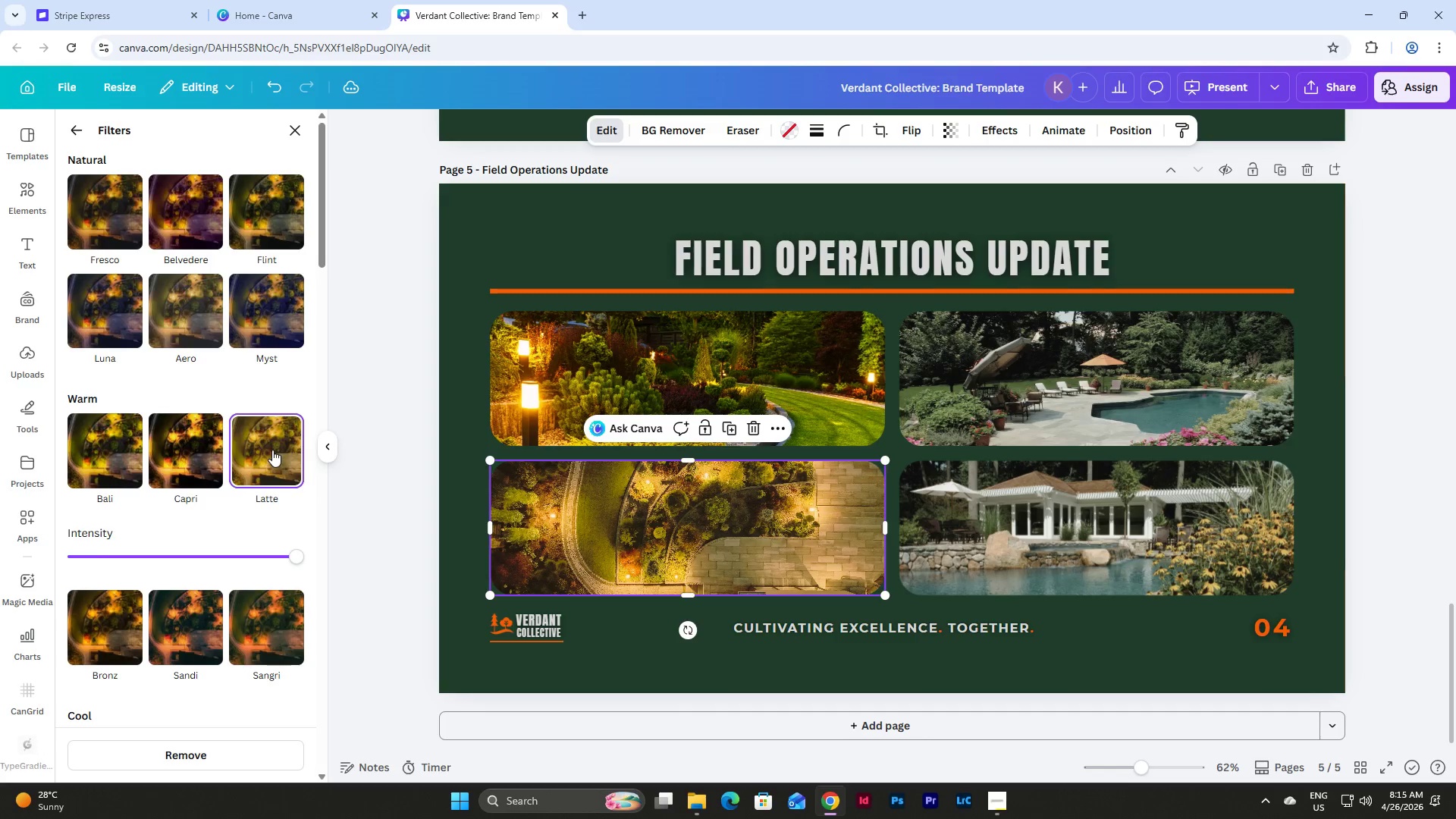 
scroll: coordinate [272, 450], scroll_direction: down, amount: 3.0
 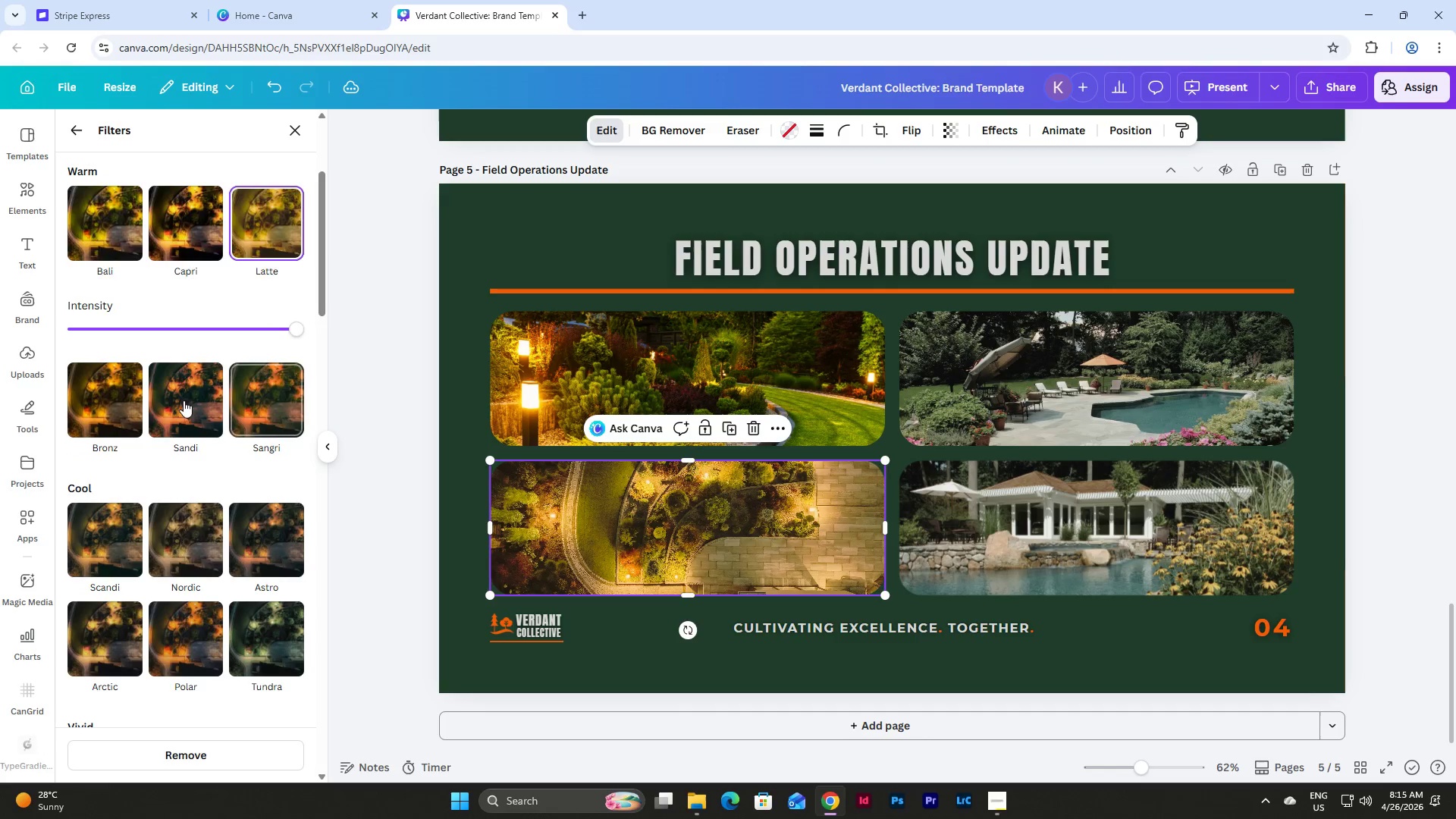 
left_click([170, 394])
 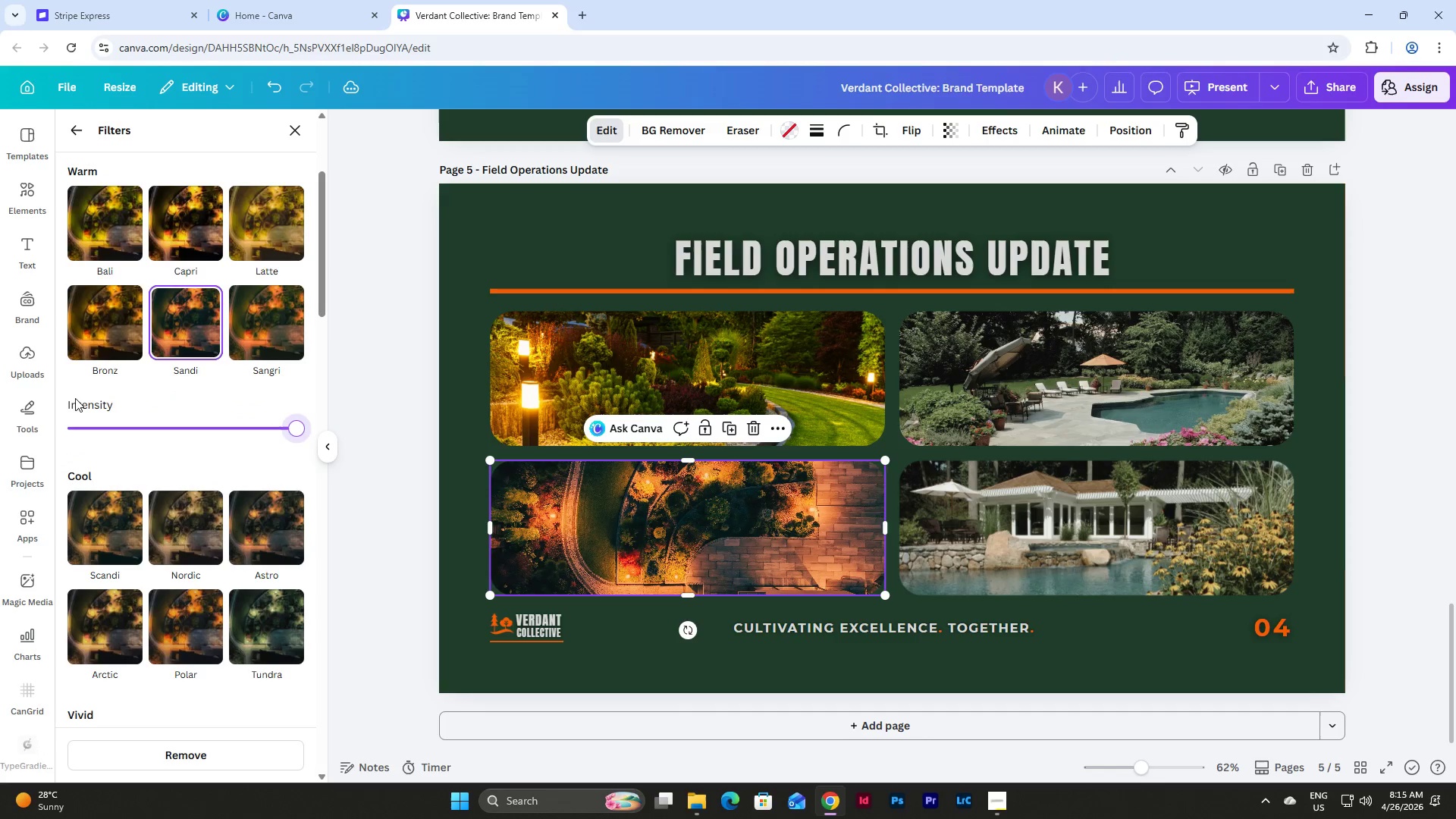 
double_click([112, 314])
 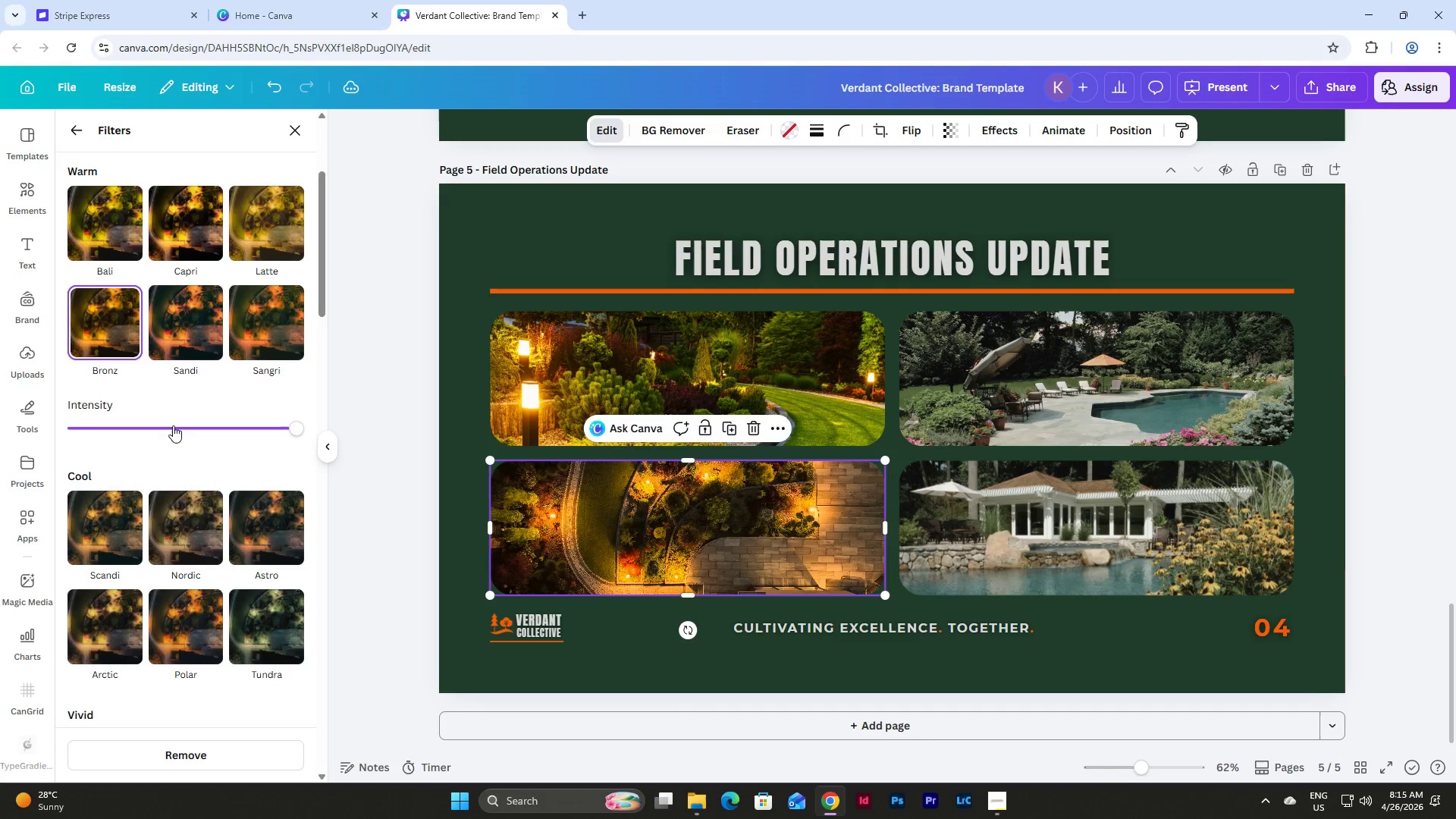 
scroll: coordinate [177, 434], scroll_direction: down, amount: 6.0
 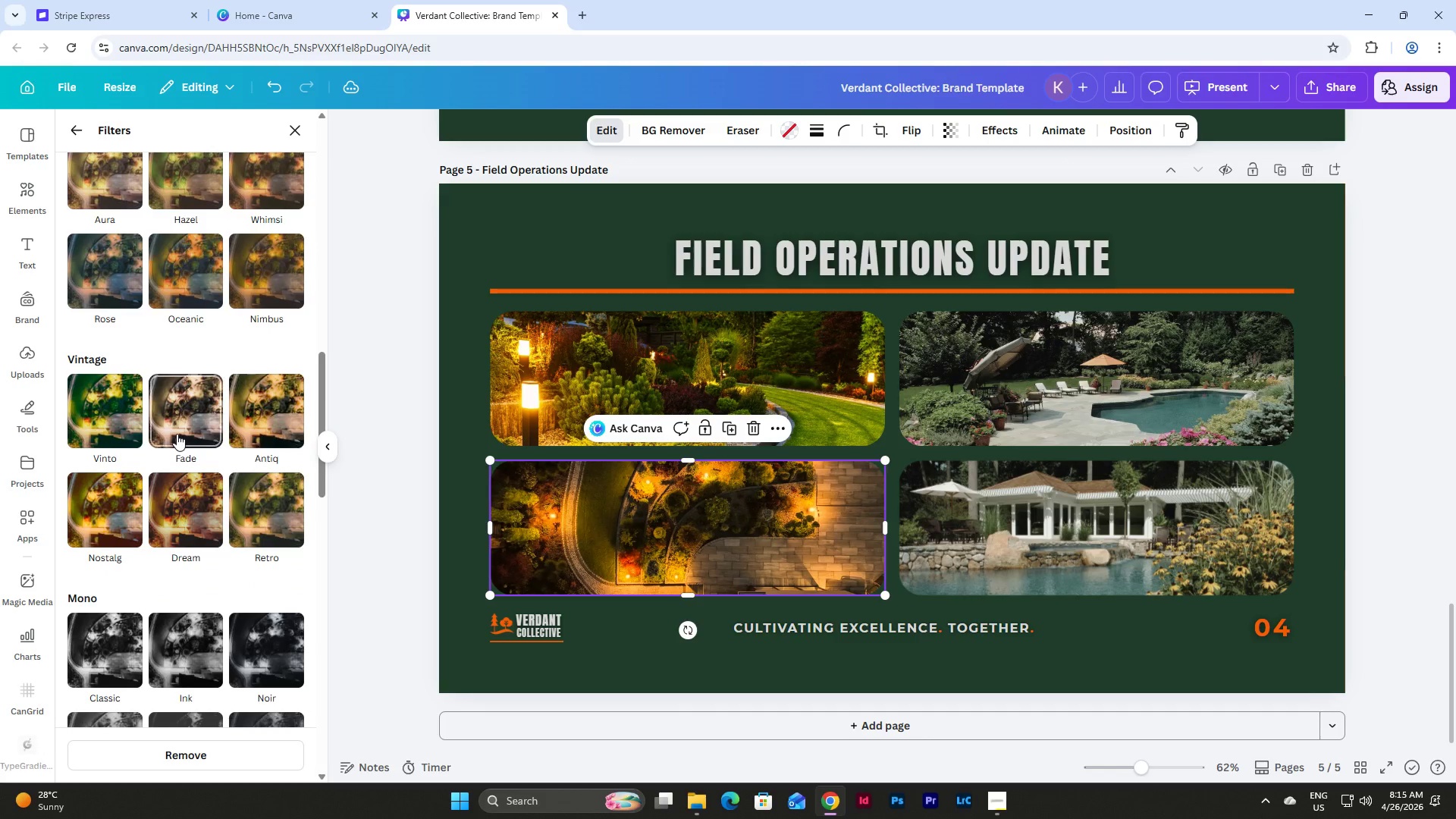 
left_click([179, 408])
 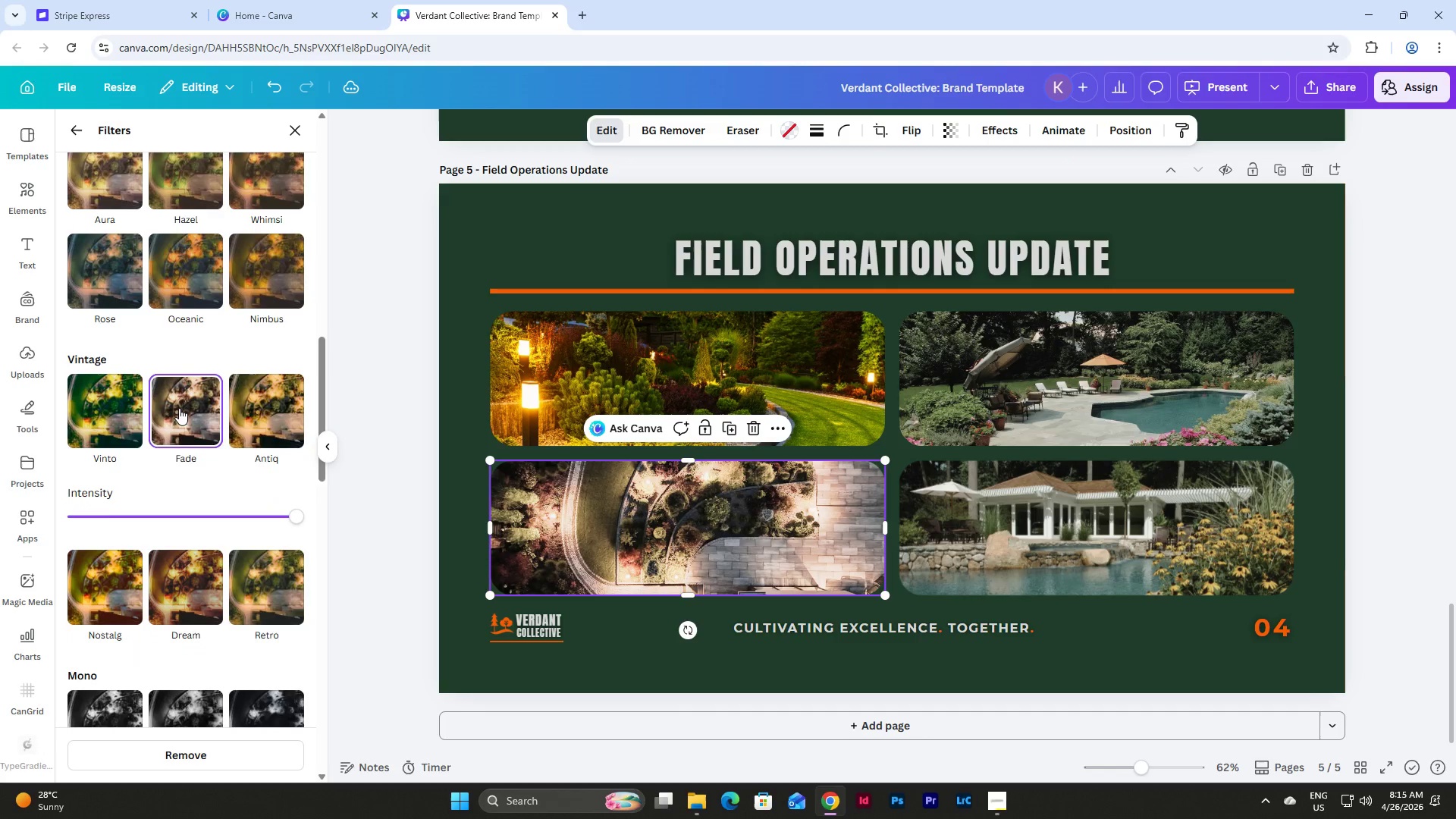 
scroll: coordinate [179, 408], scroll_direction: down, amount: 4.0
 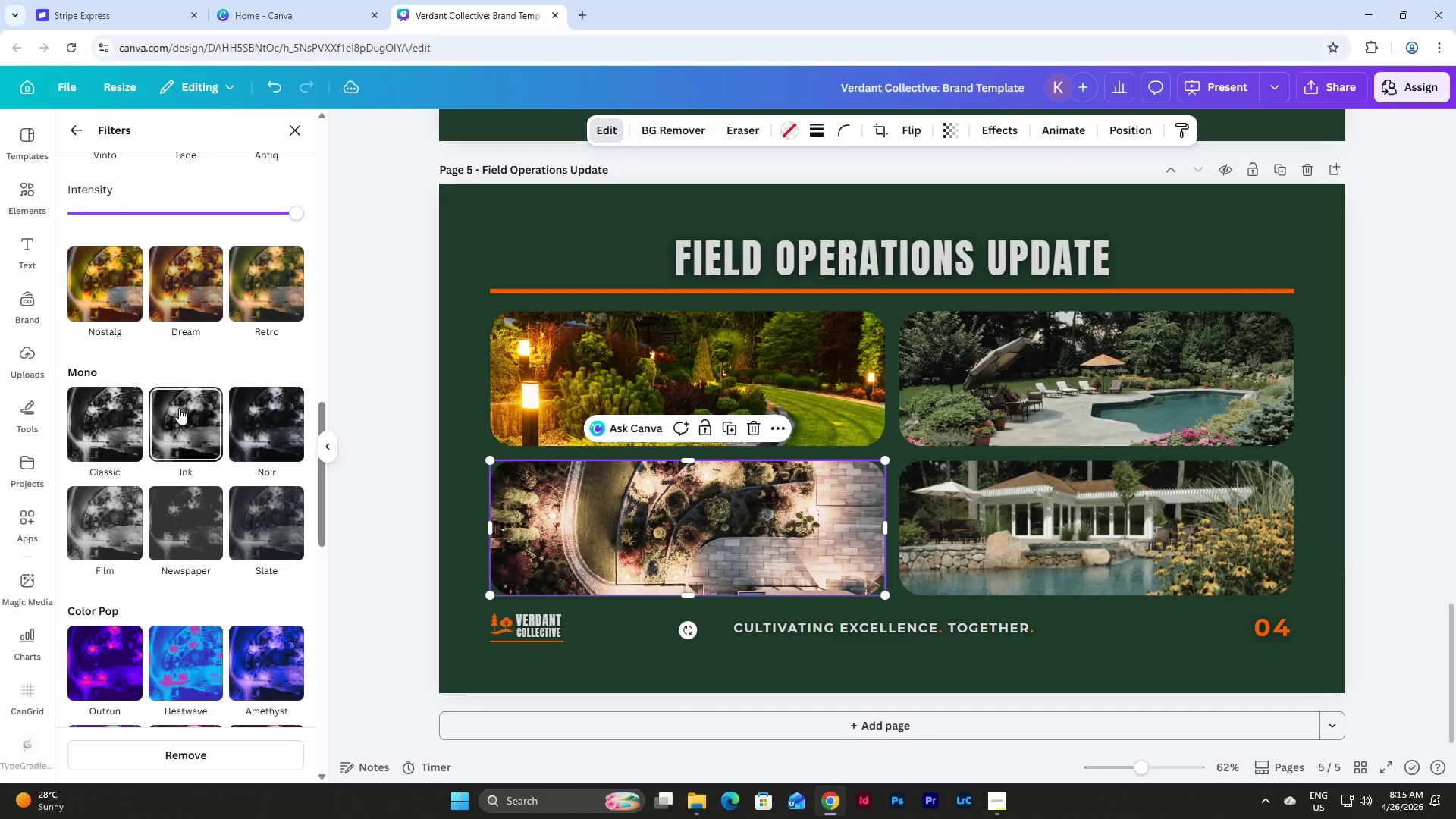 
scroll: coordinate [179, 408], scroll_direction: up, amount: 12.0
 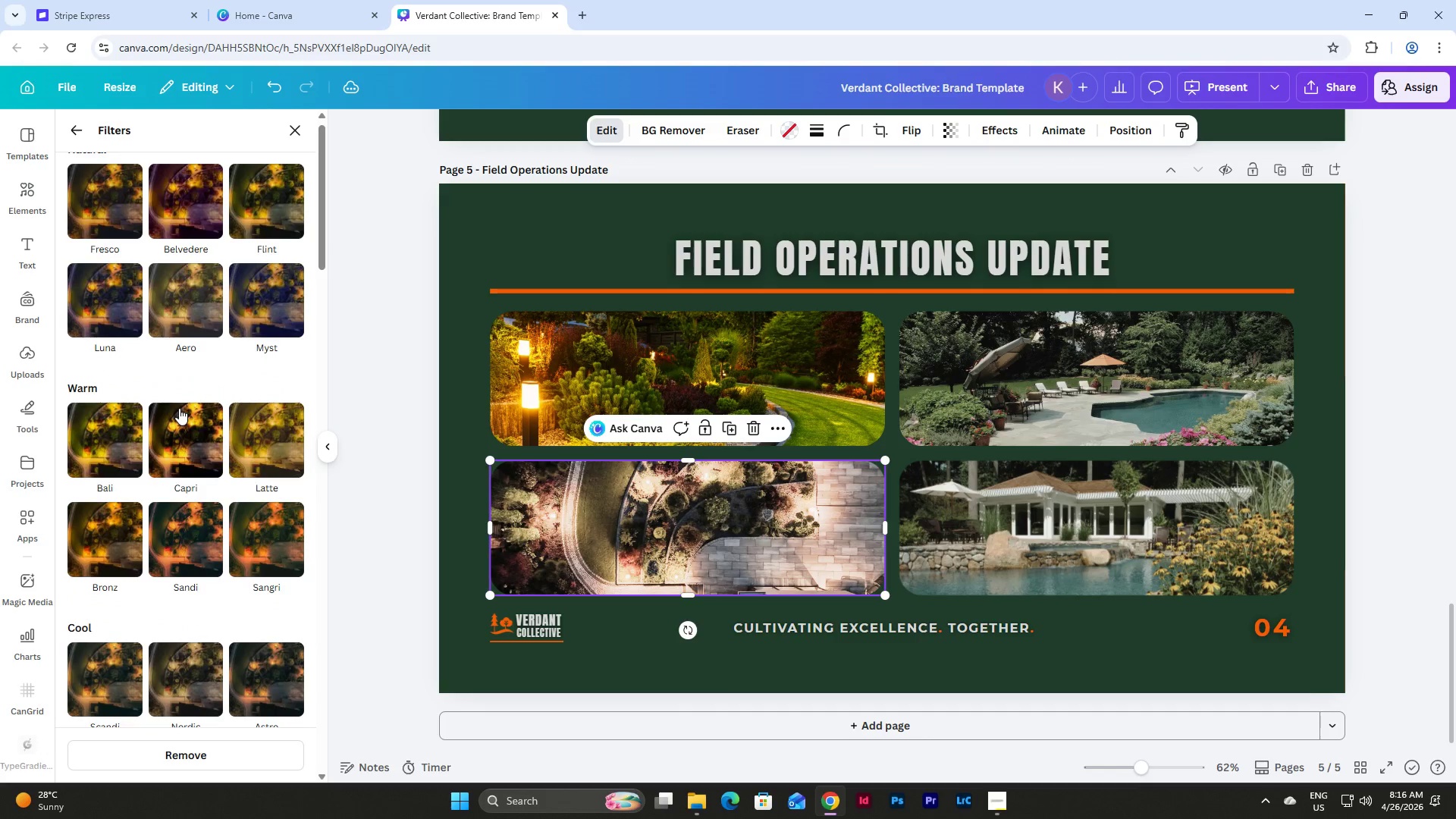 
scroll: coordinate [179, 408], scroll_direction: down, amount: 3.0
 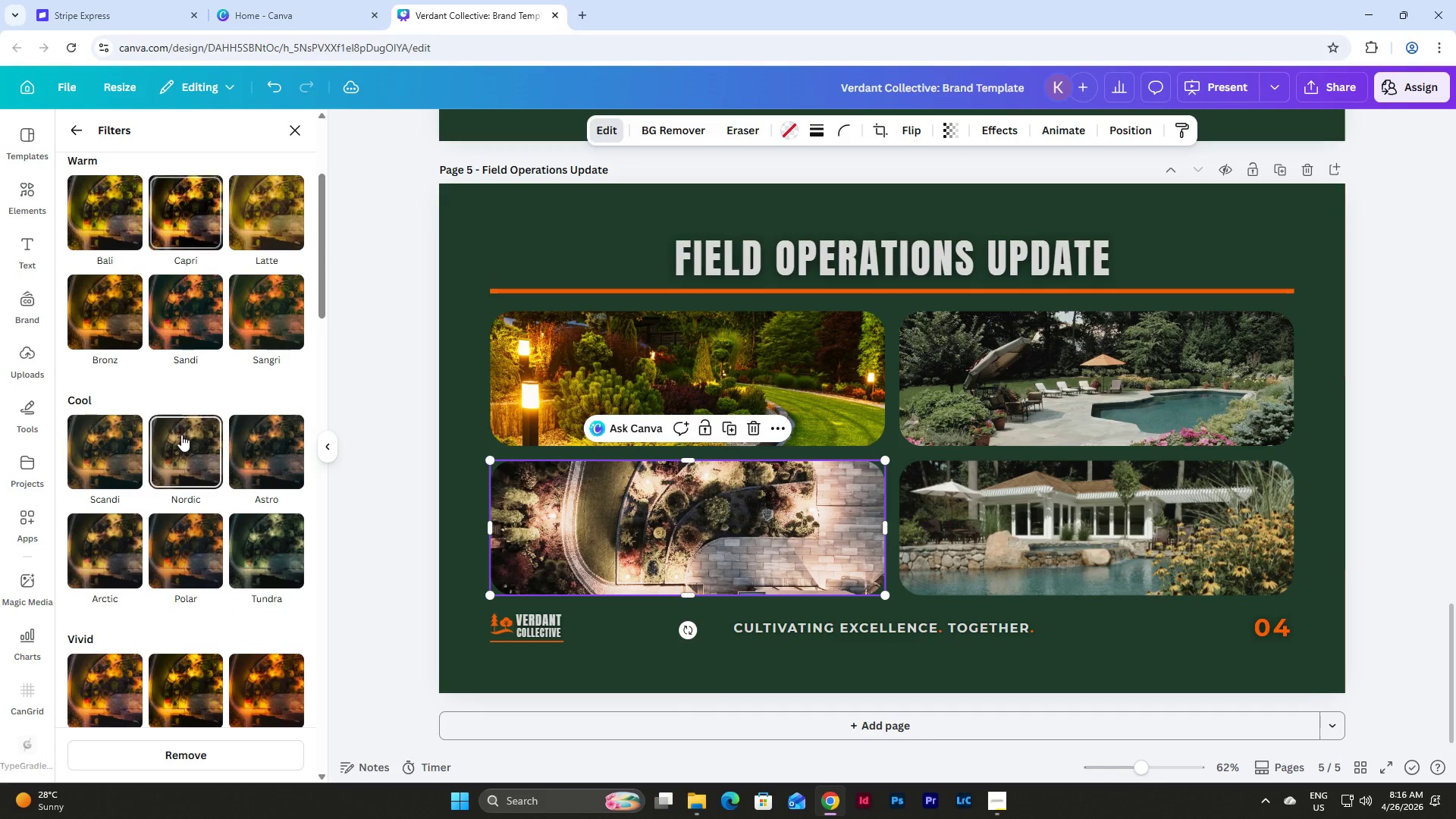 
left_click([181, 435])
 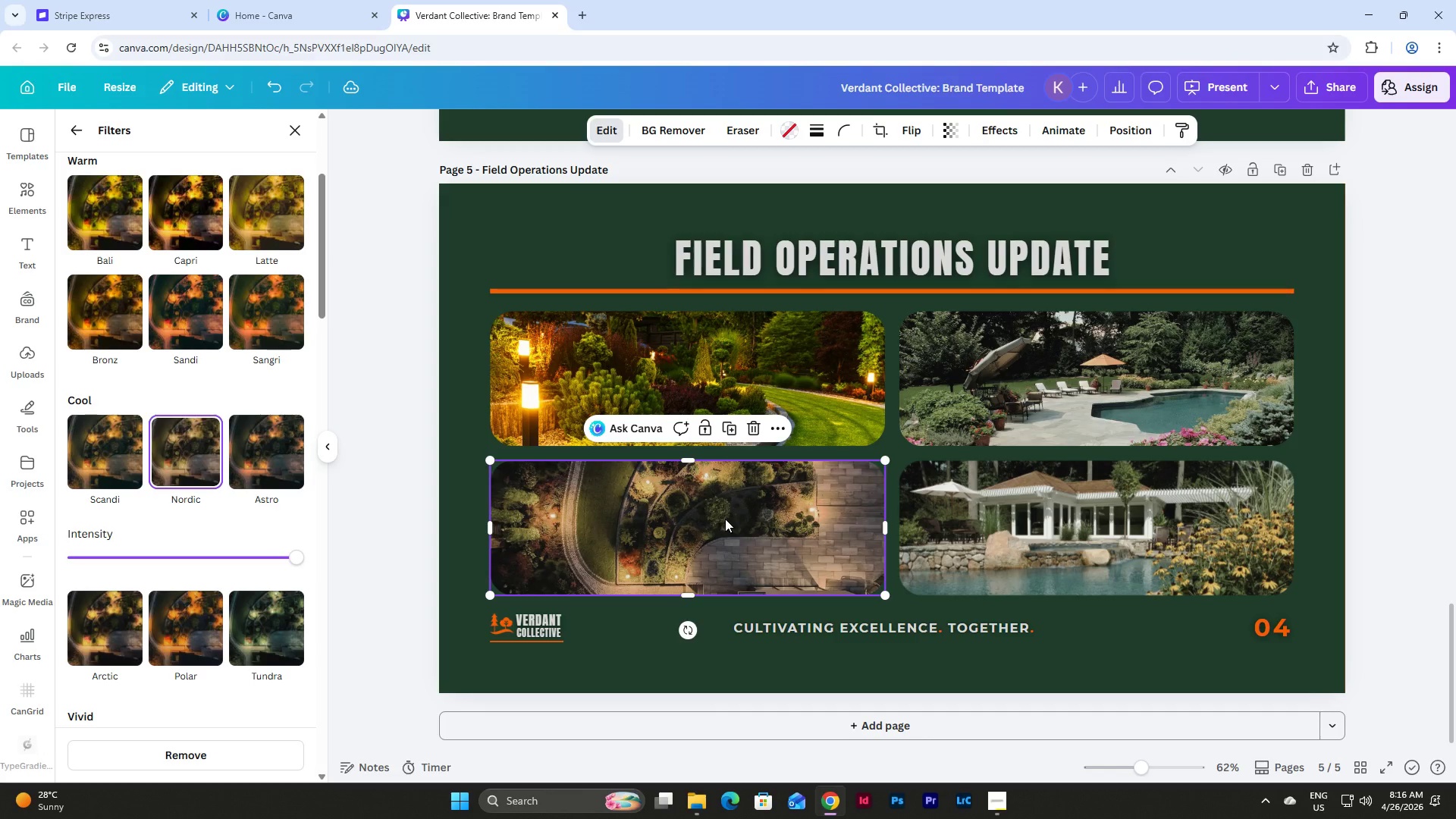 
double_click([725, 519])
 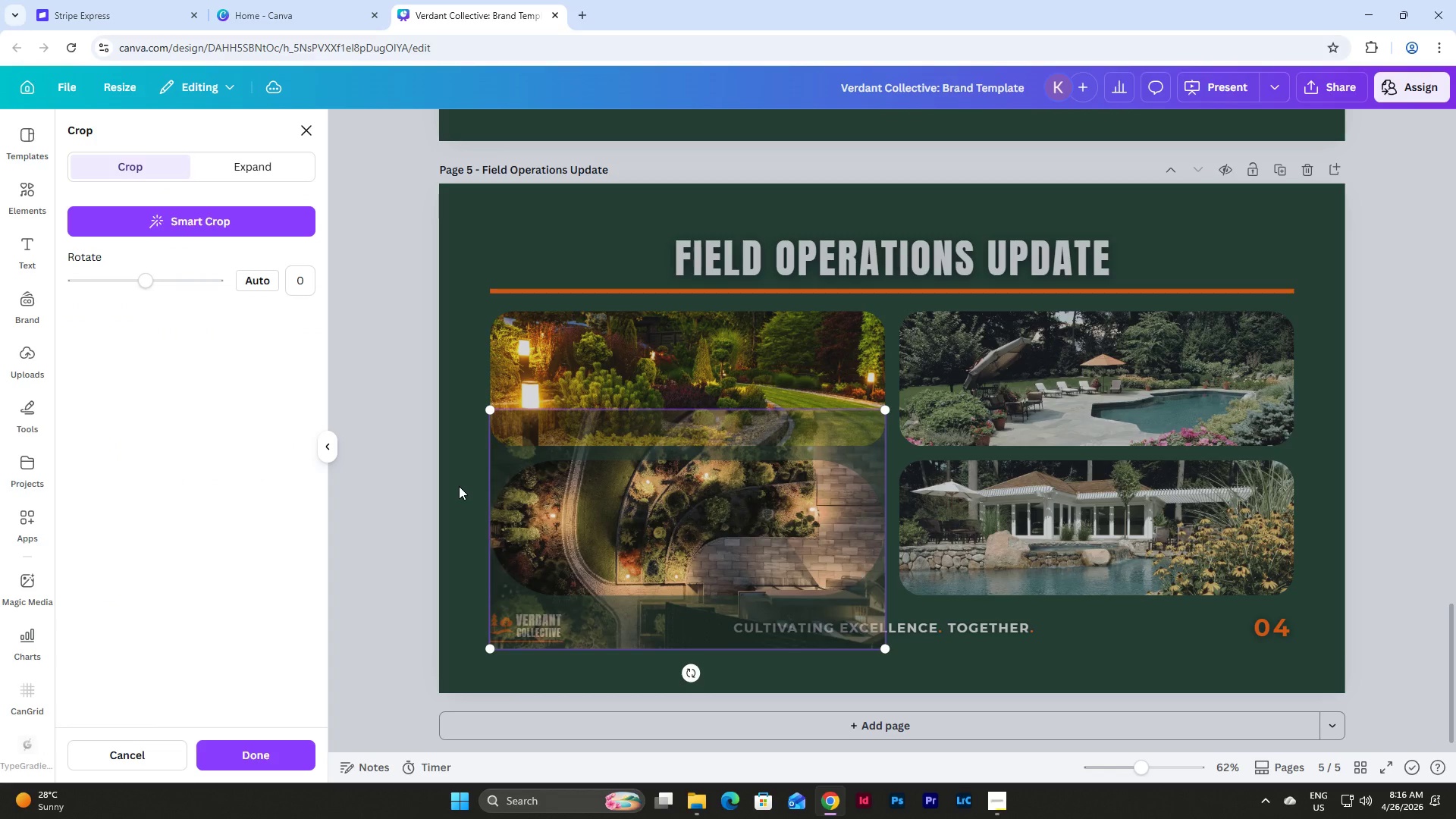 
left_click([453, 476])
 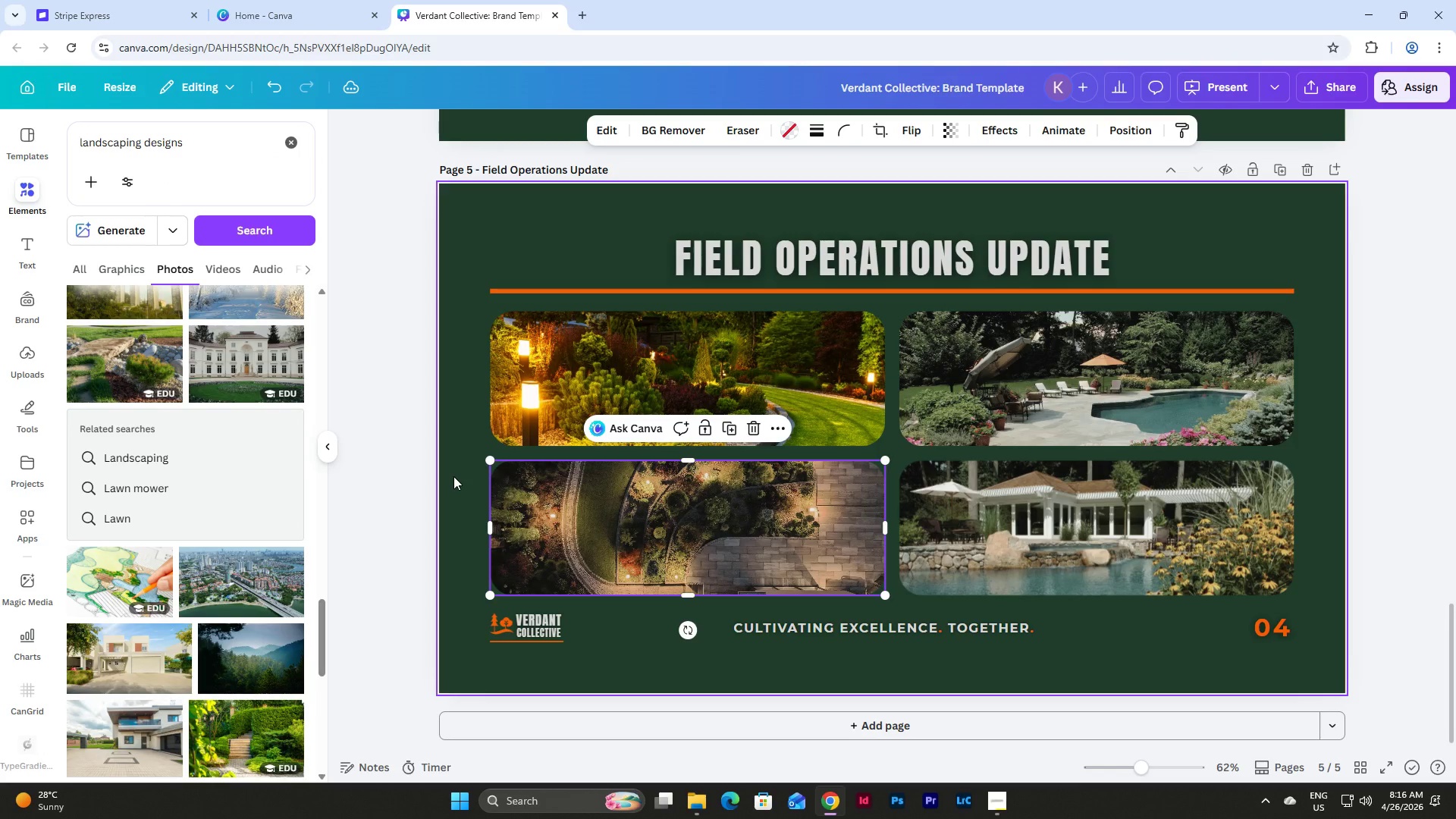 
left_click([453, 476])
 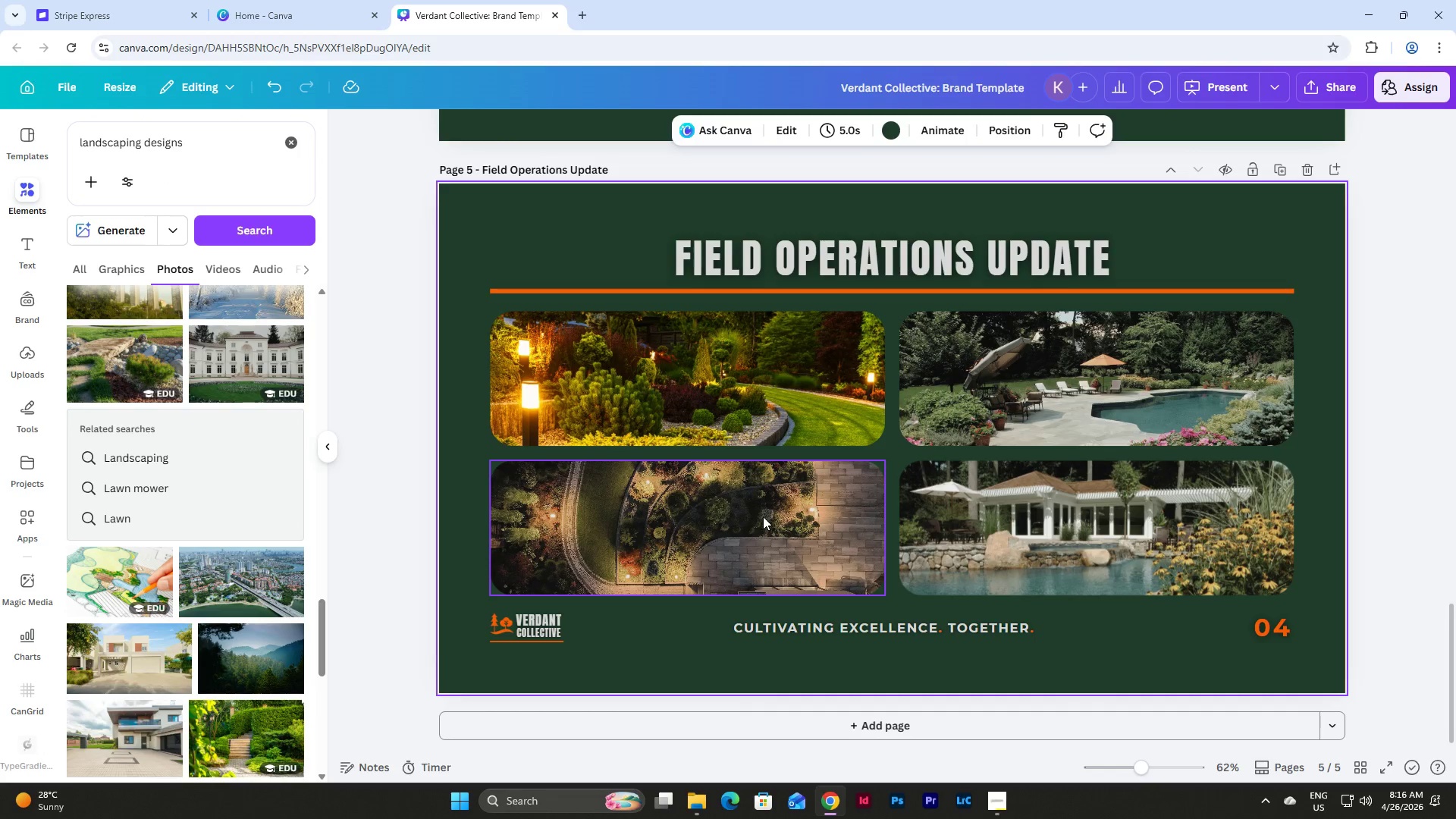 
double_click([763, 516])
 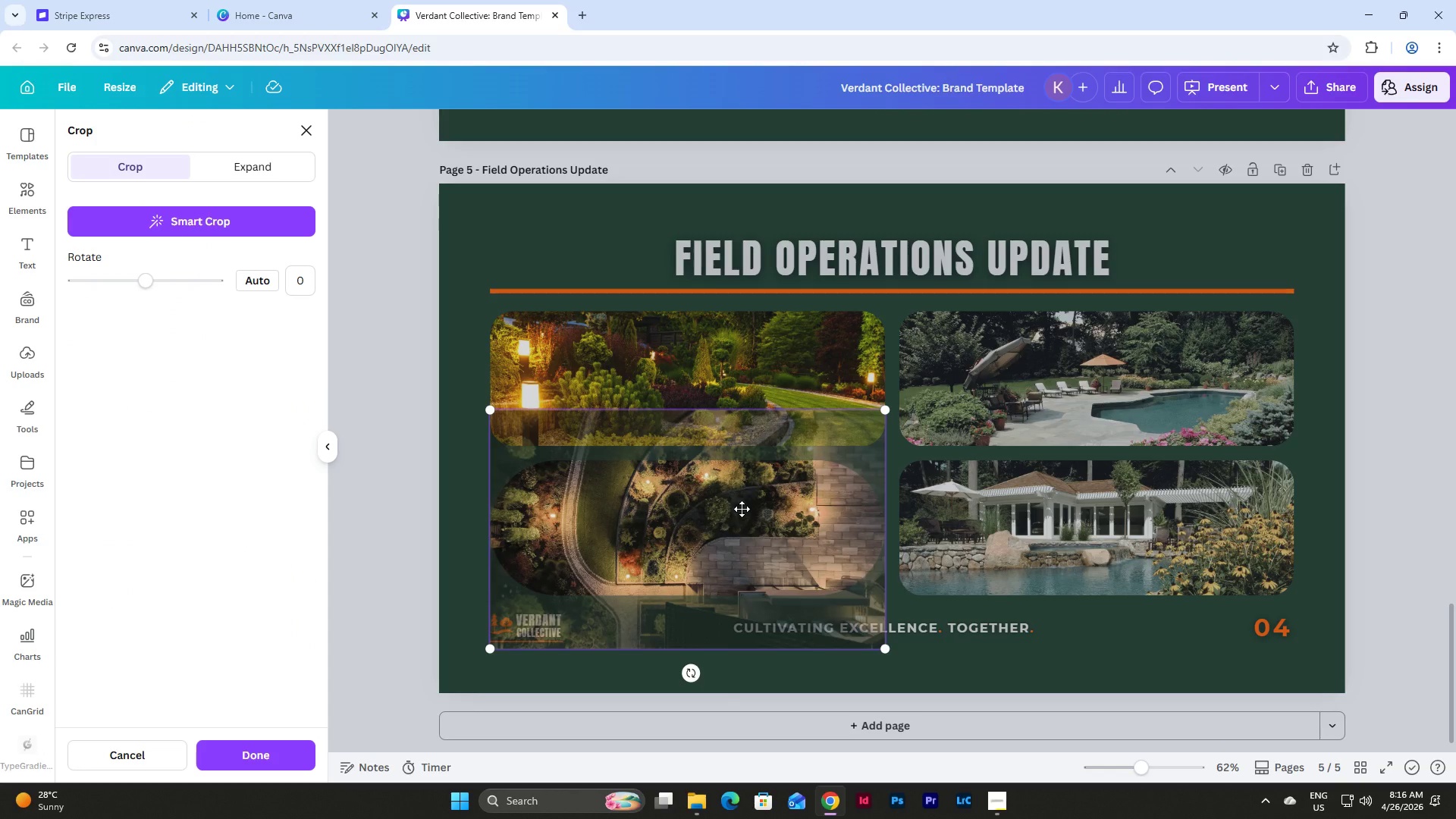 
left_click_drag(start_coordinate=[742, 509], to_coordinate=[742, 516])
 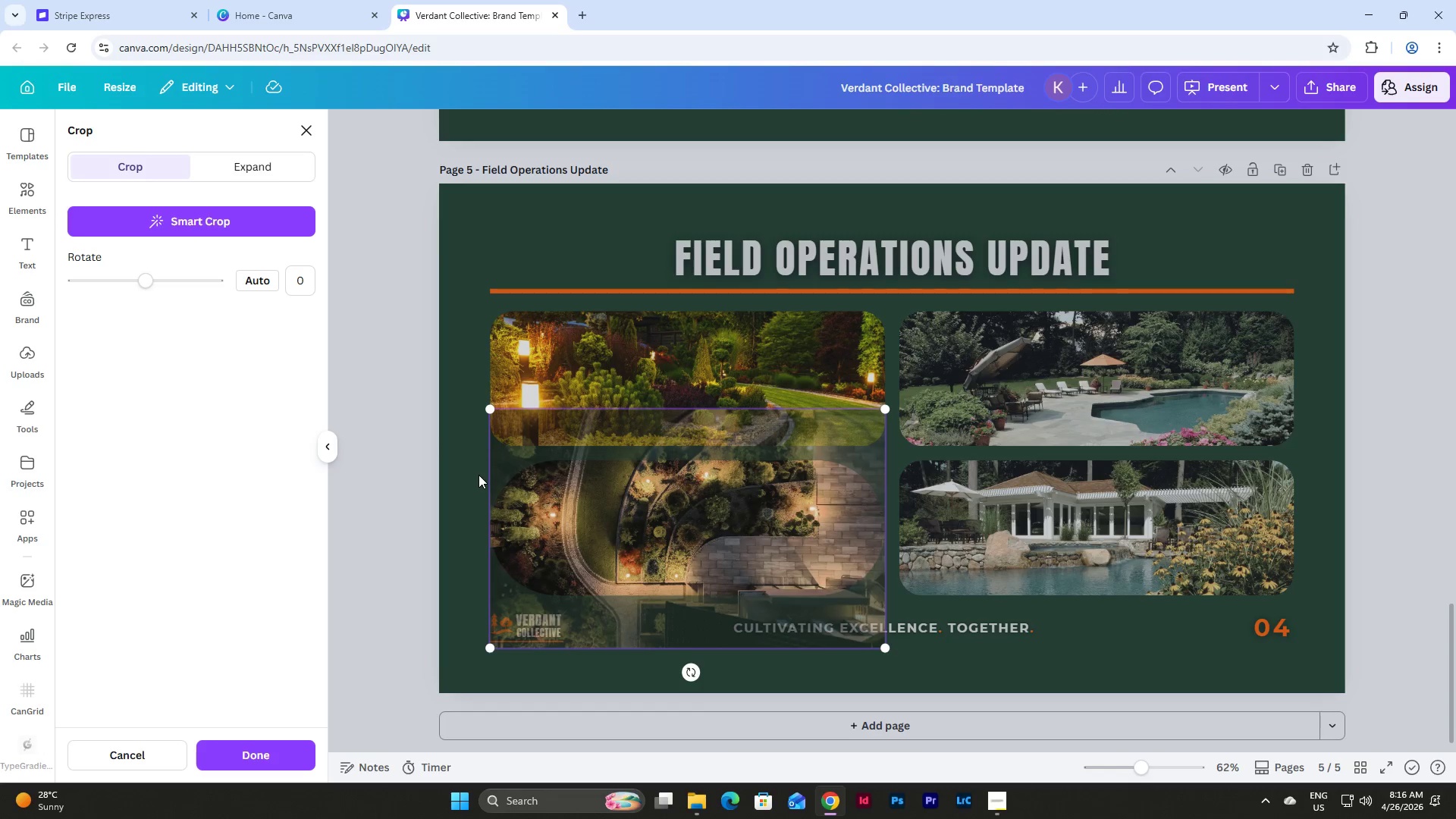 
left_click([472, 471])
 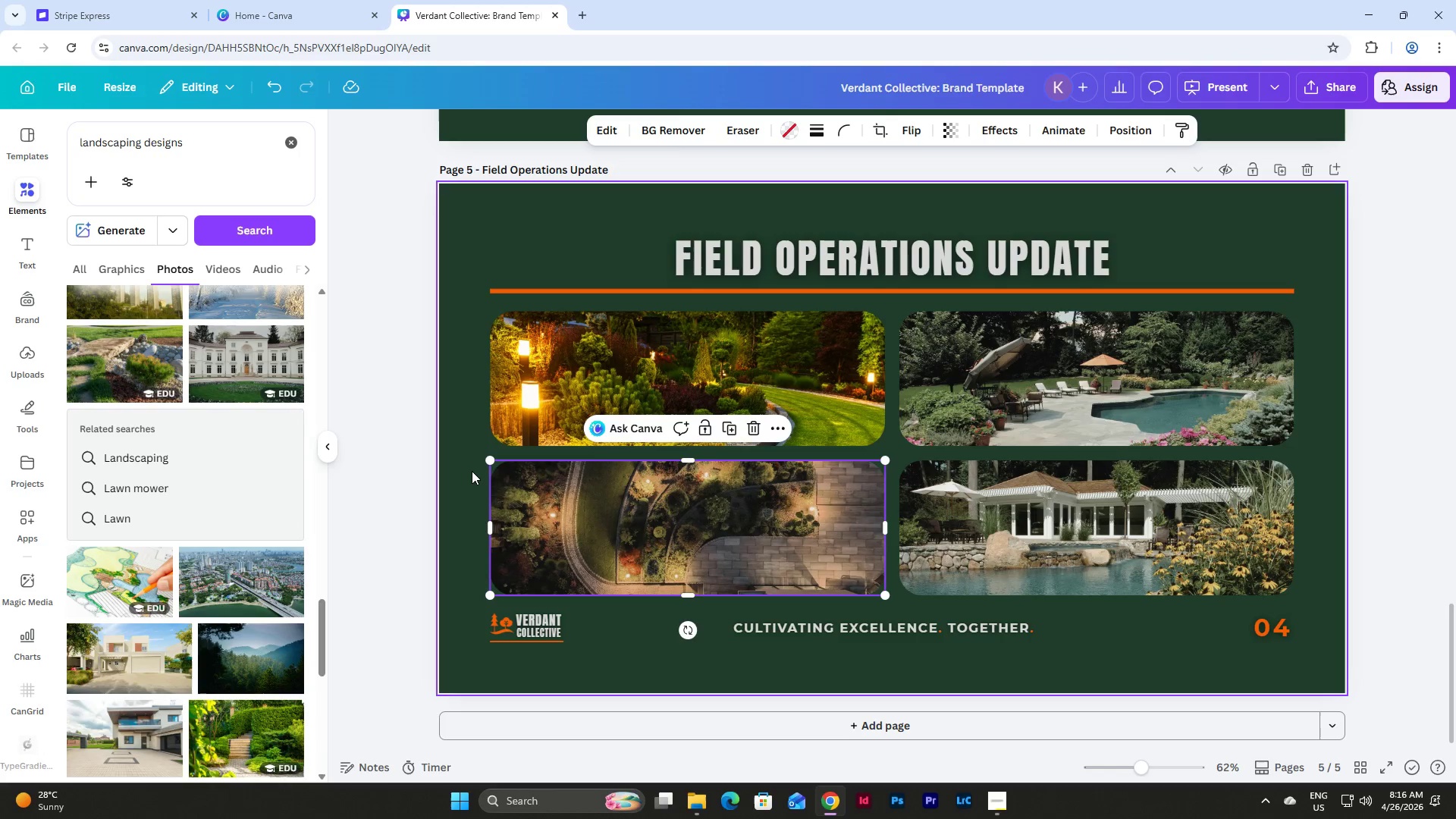 
left_click([472, 471])
 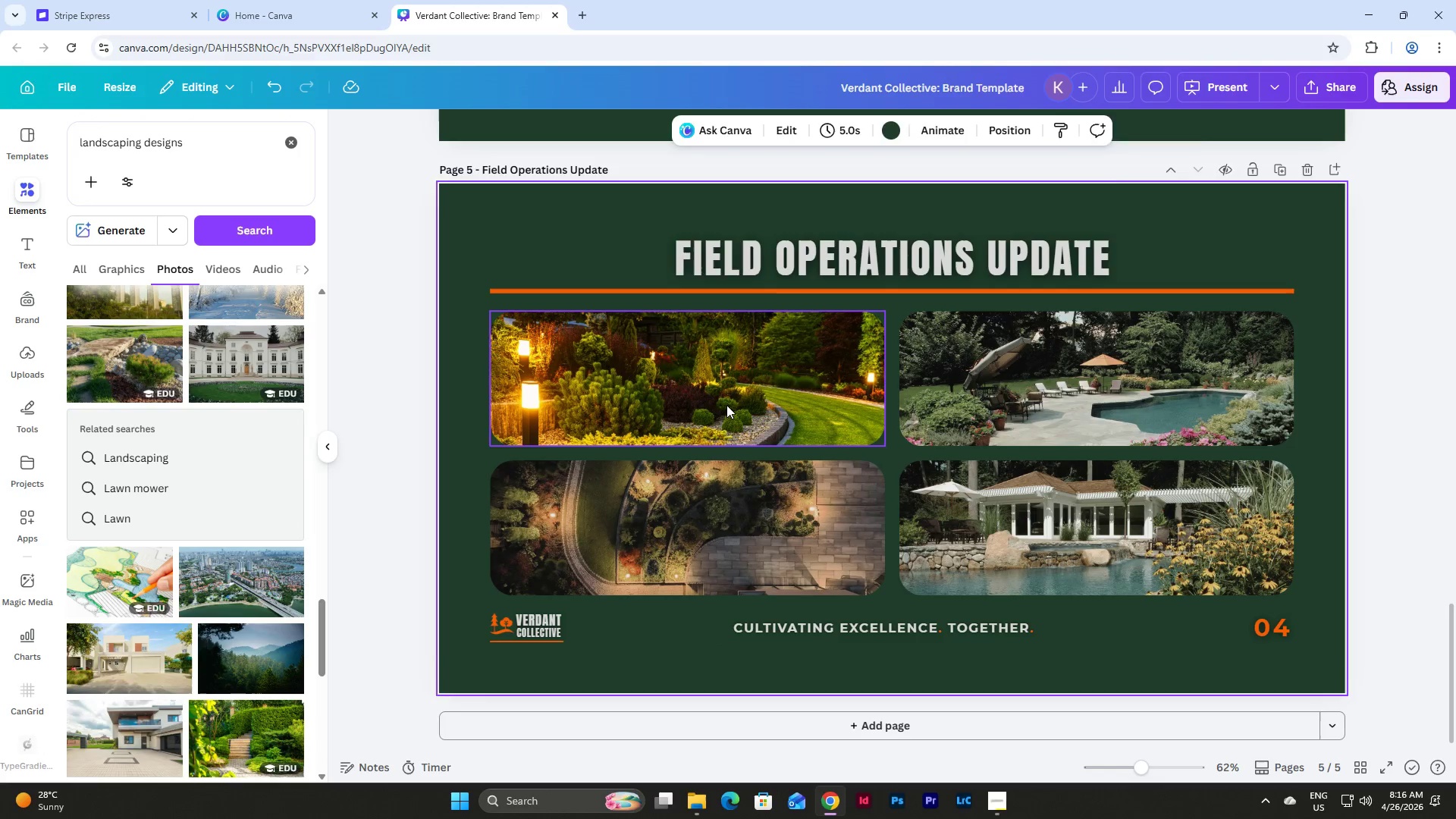 
left_click([726, 405])
 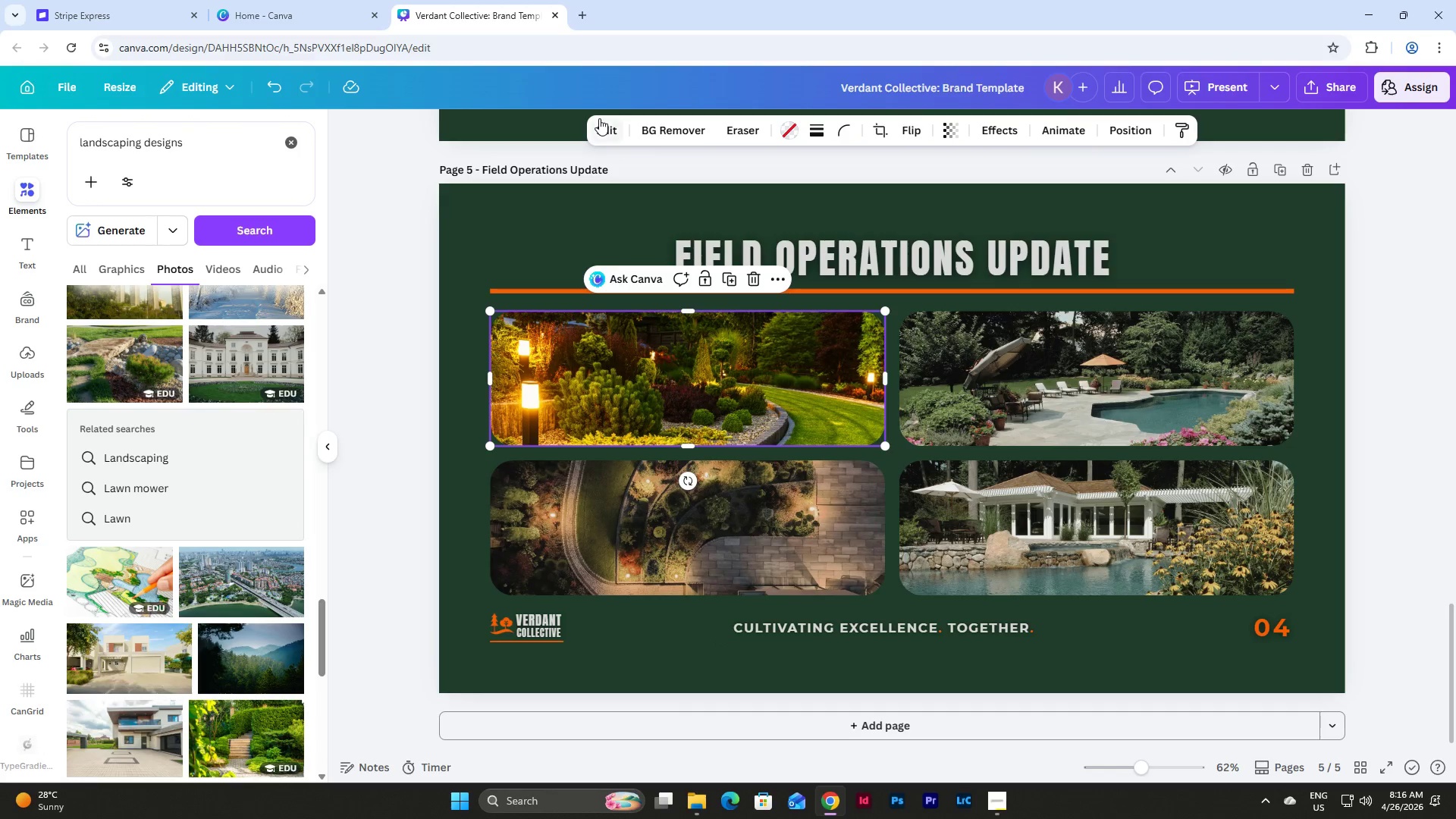 
left_click([607, 130])
 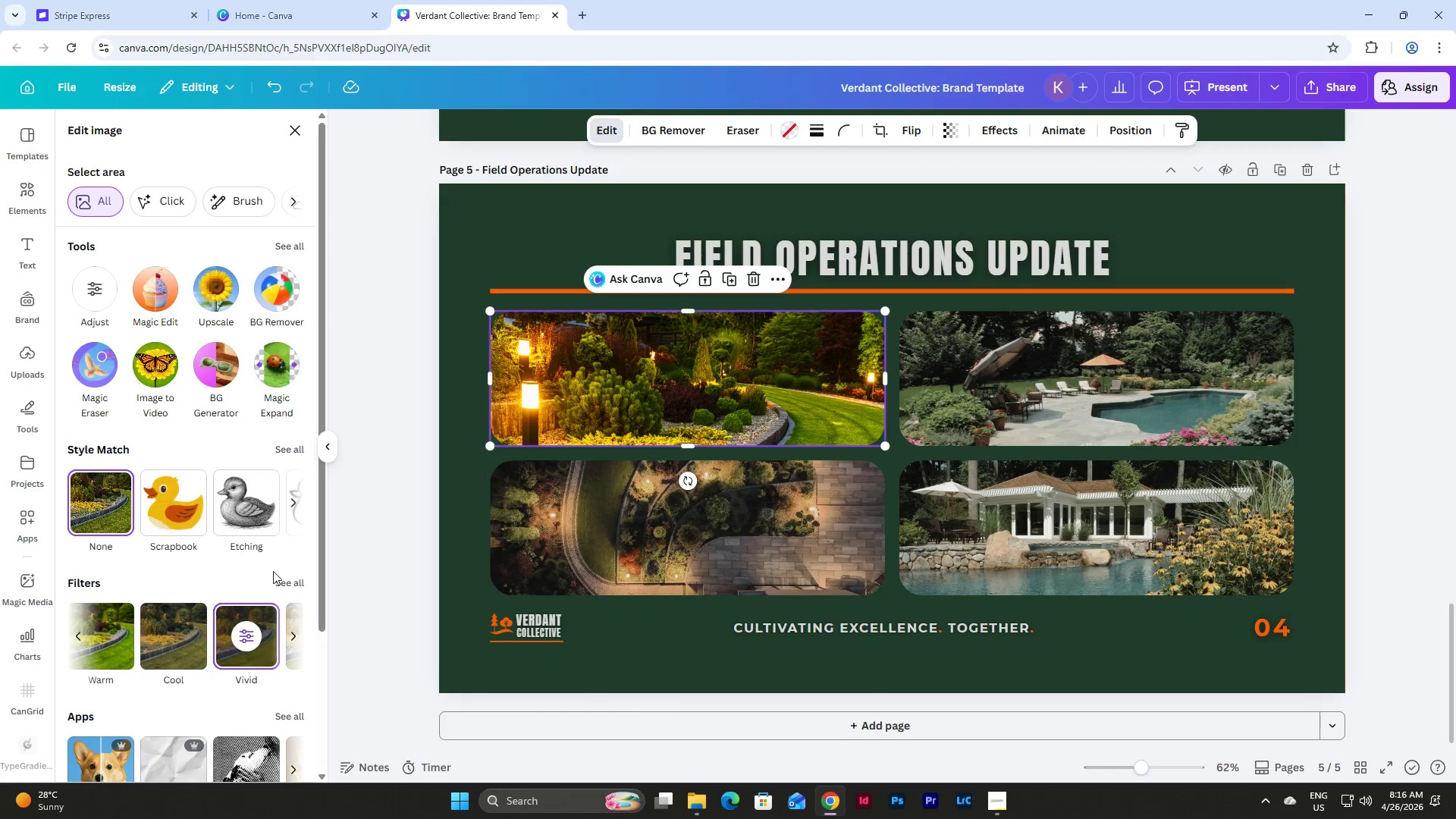 
left_click([286, 580])
 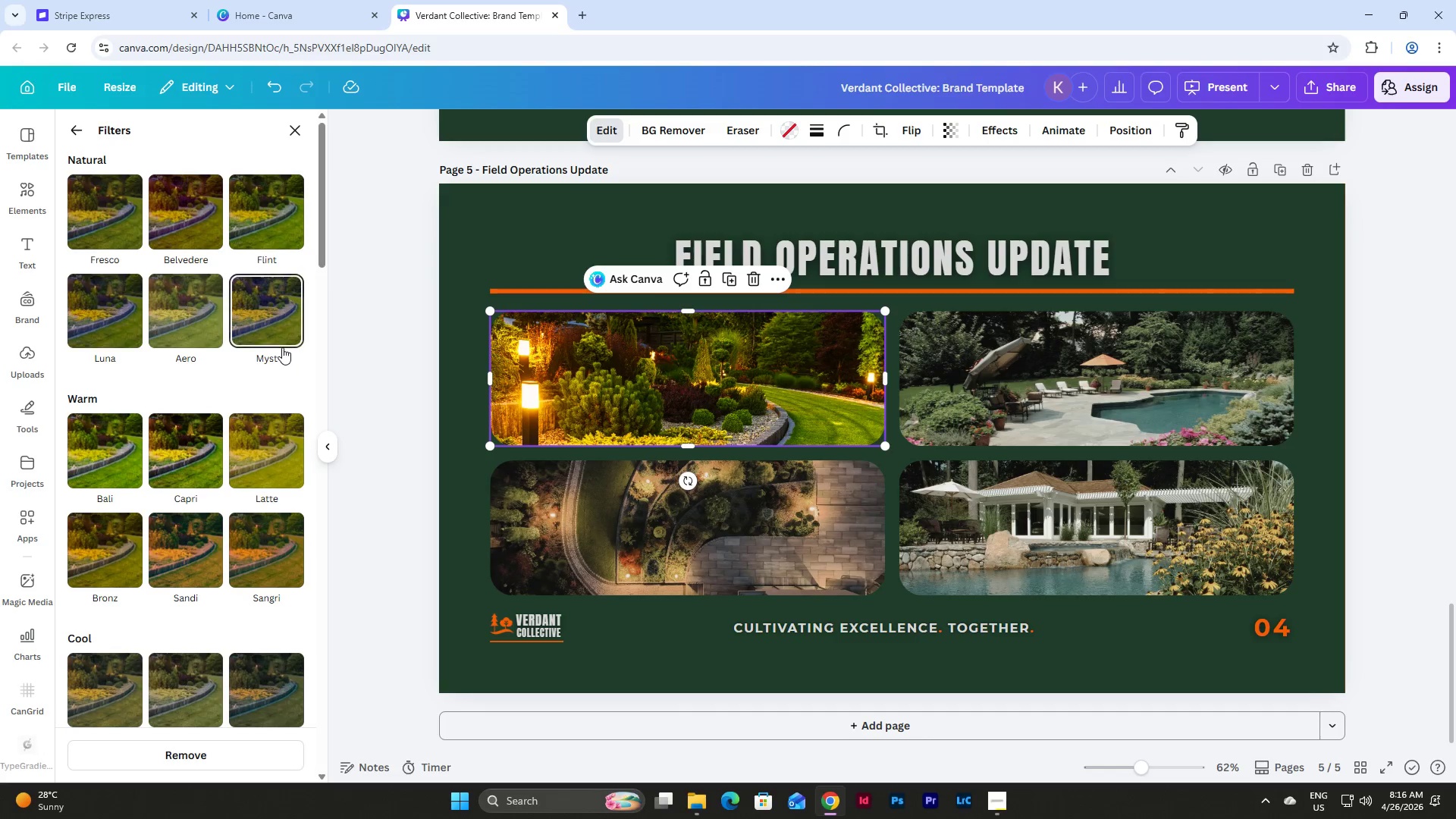 
scroll: coordinate [282, 347], scroll_direction: up, amount: 1.0
 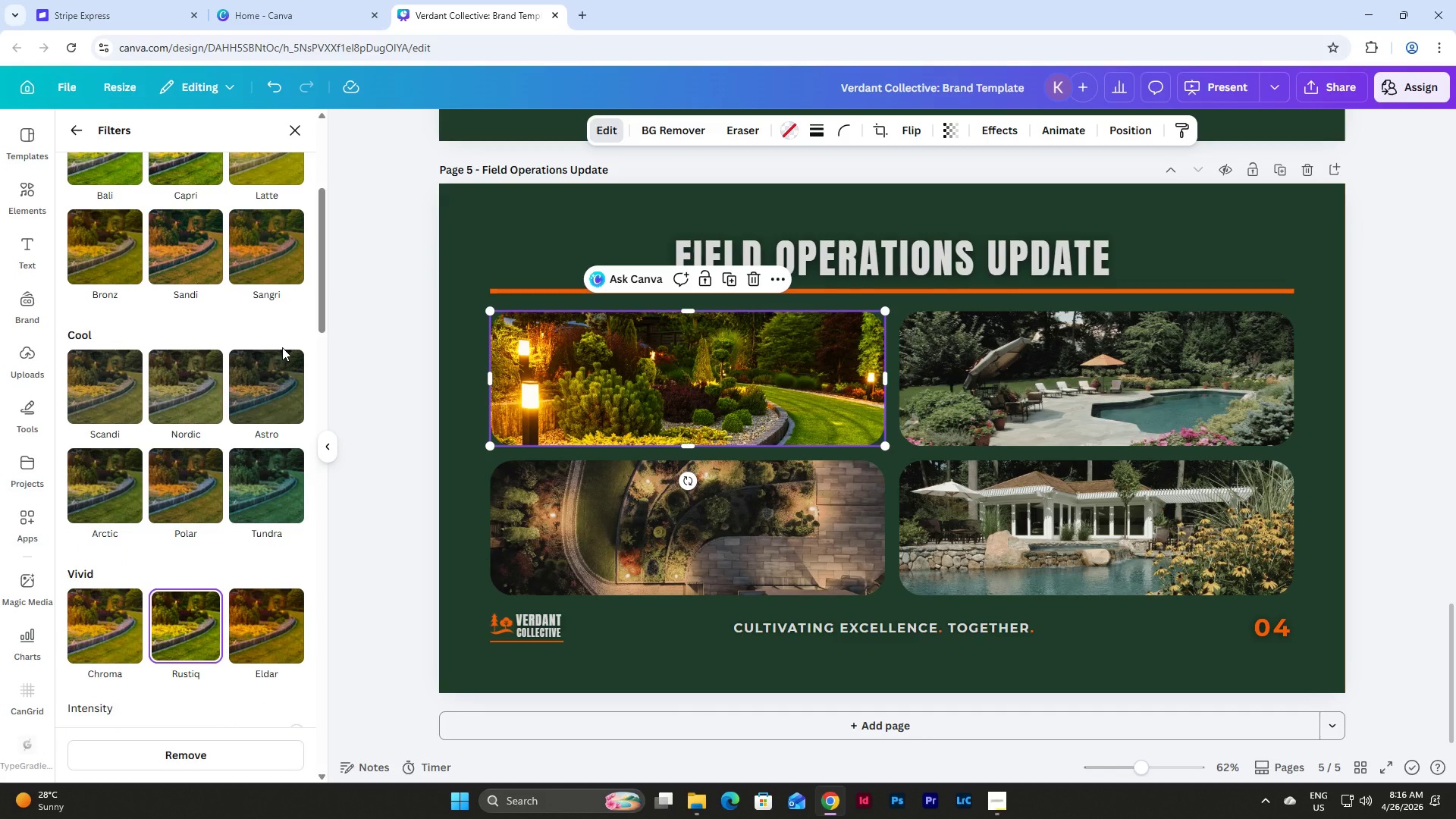 
scroll: coordinate [282, 347], scroll_direction: down, amount: 4.0
 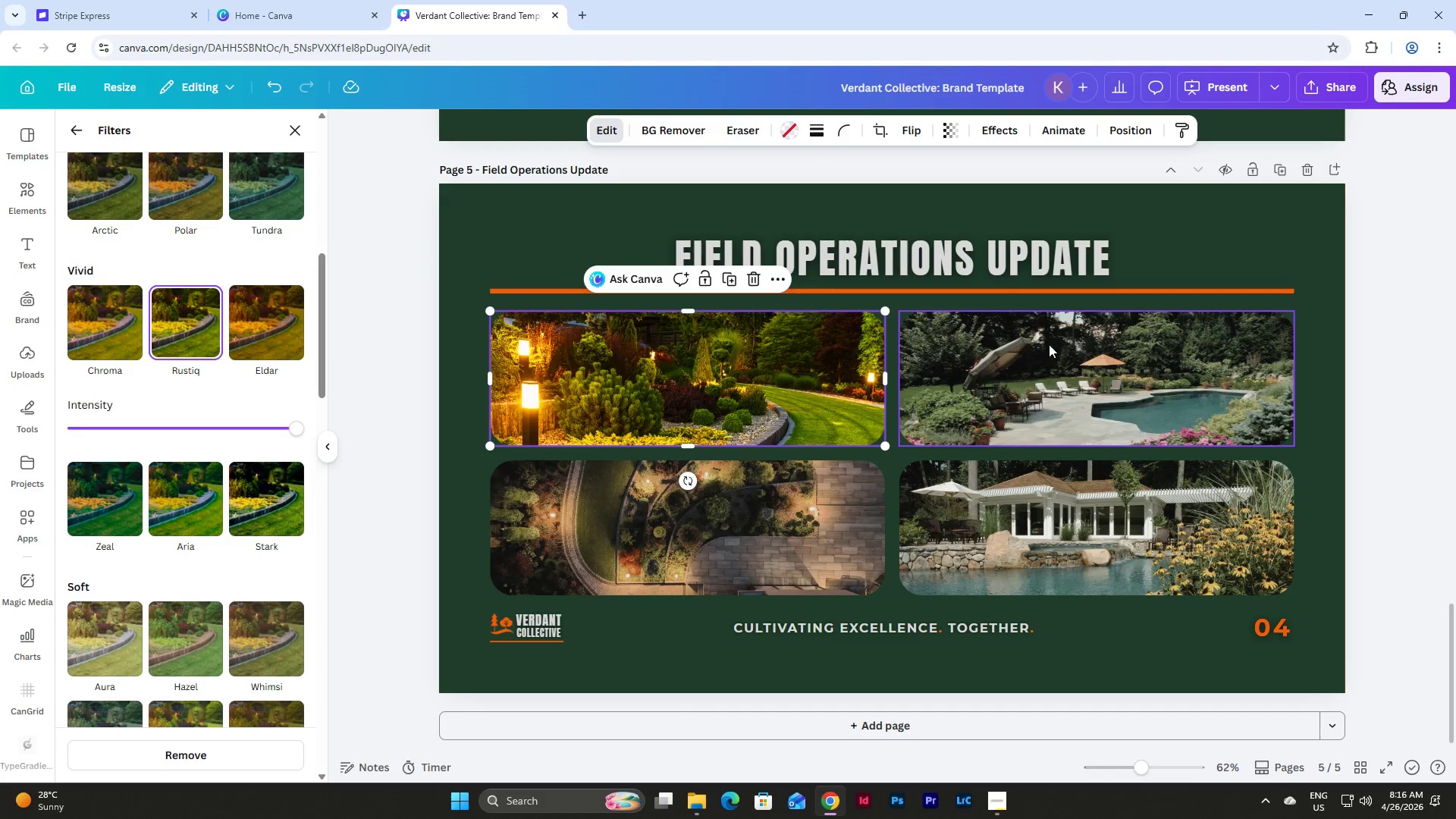 
left_click([1049, 344])
 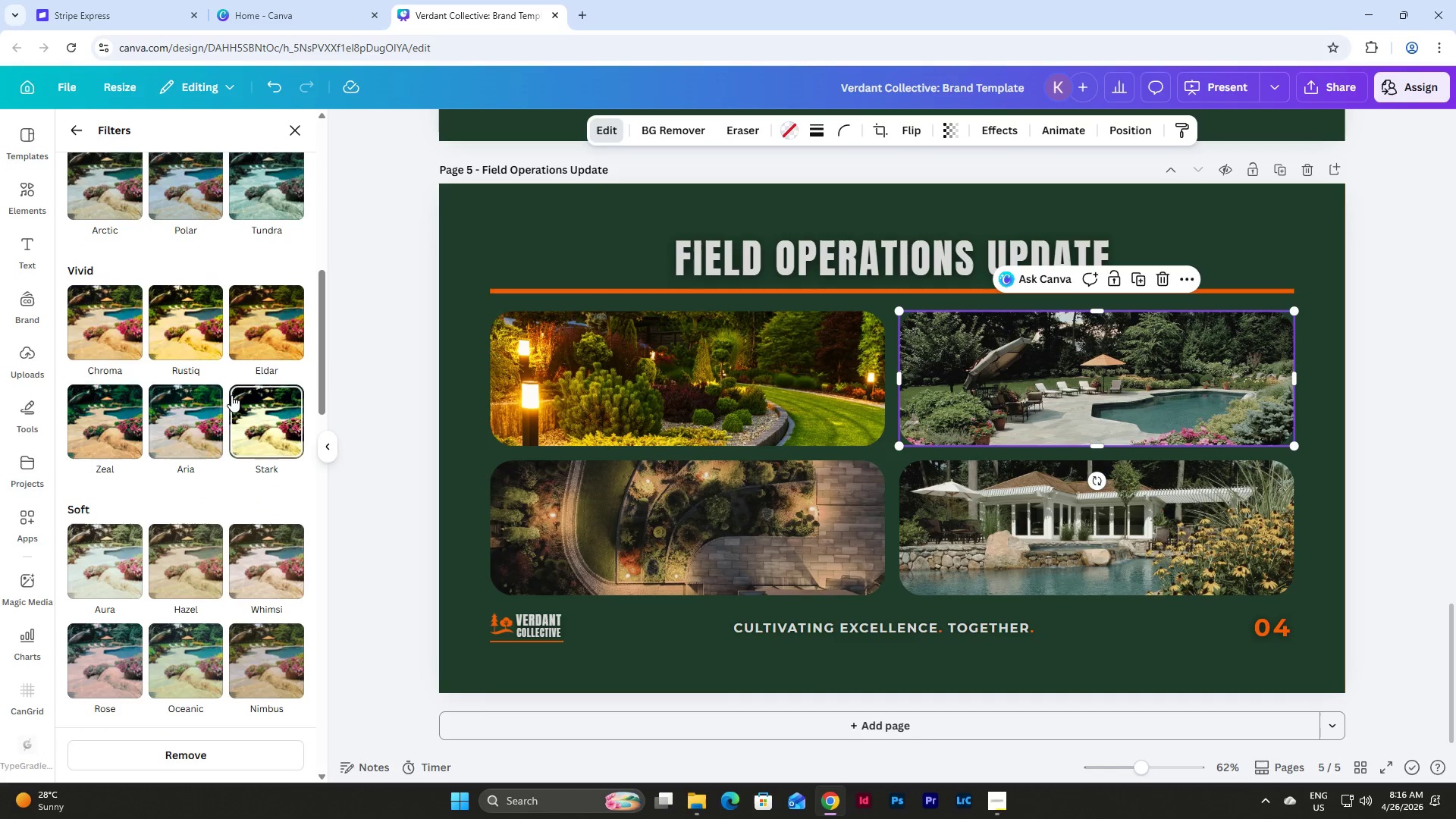 
left_click([207, 312])
 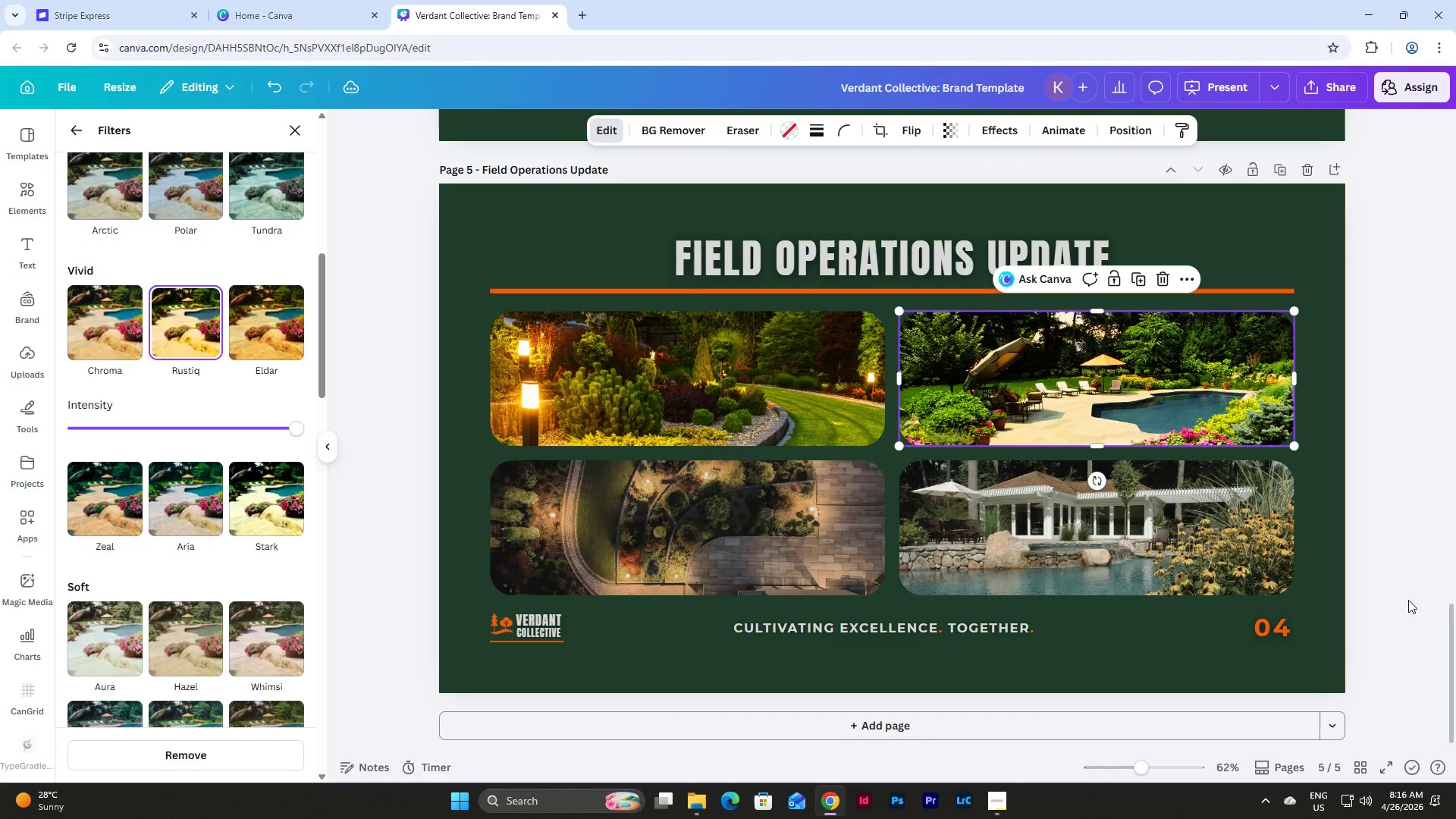 
scroll: coordinate [1320, 561], scroll_direction: up, amount: 27.0
 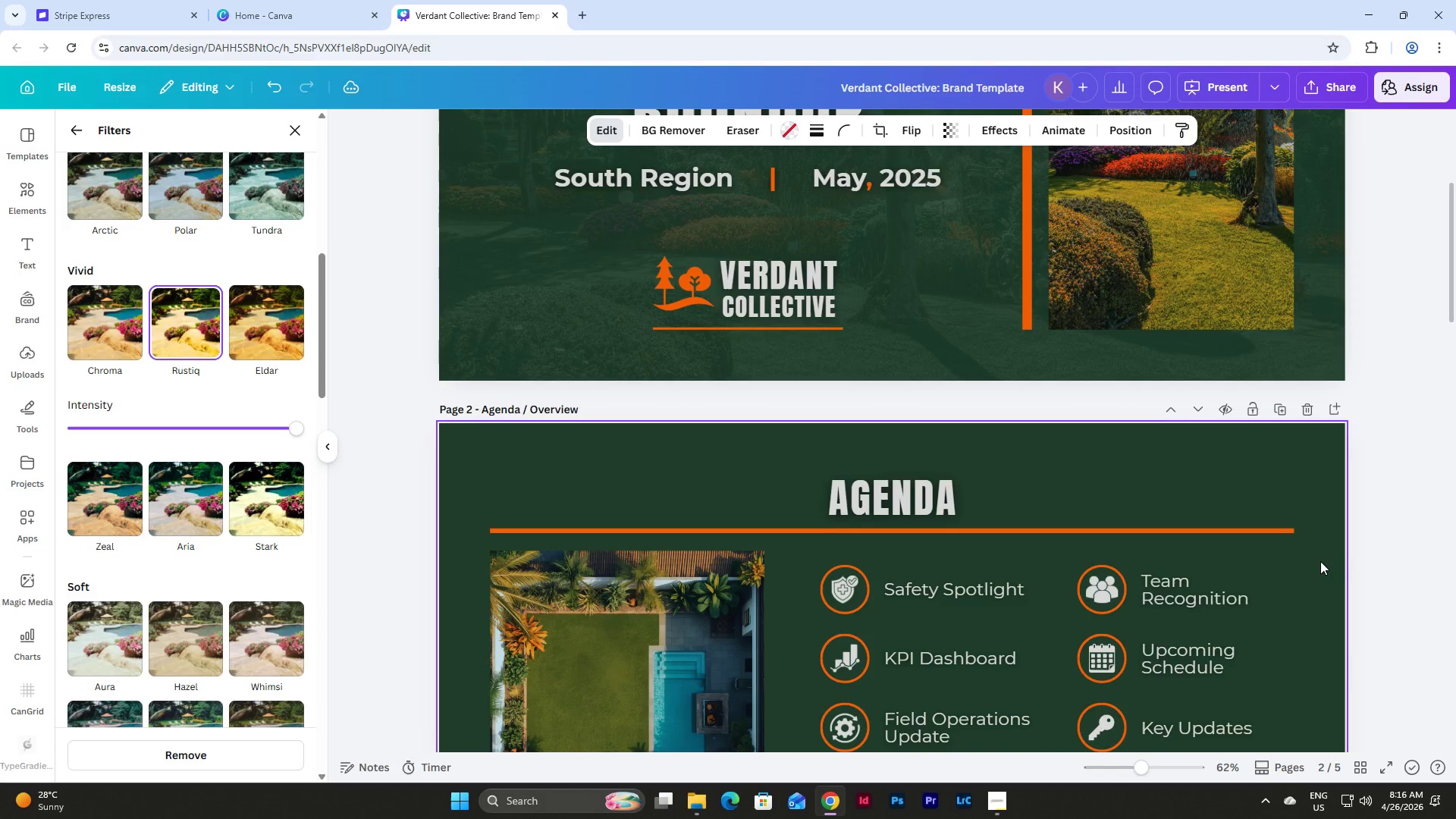 
scroll: coordinate [1320, 561], scroll_direction: down, amount: 5.0
 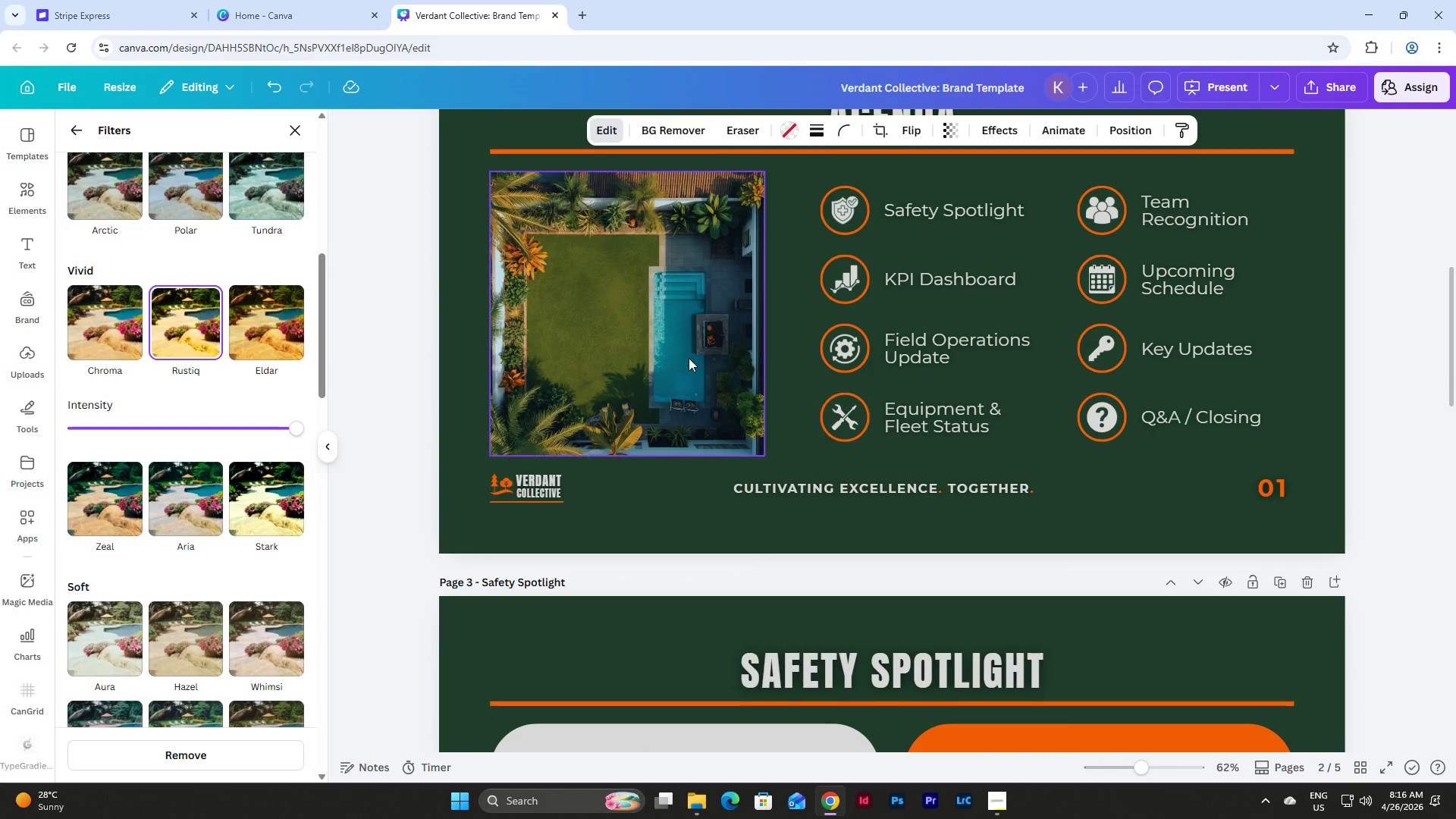 
left_click([686, 353])
 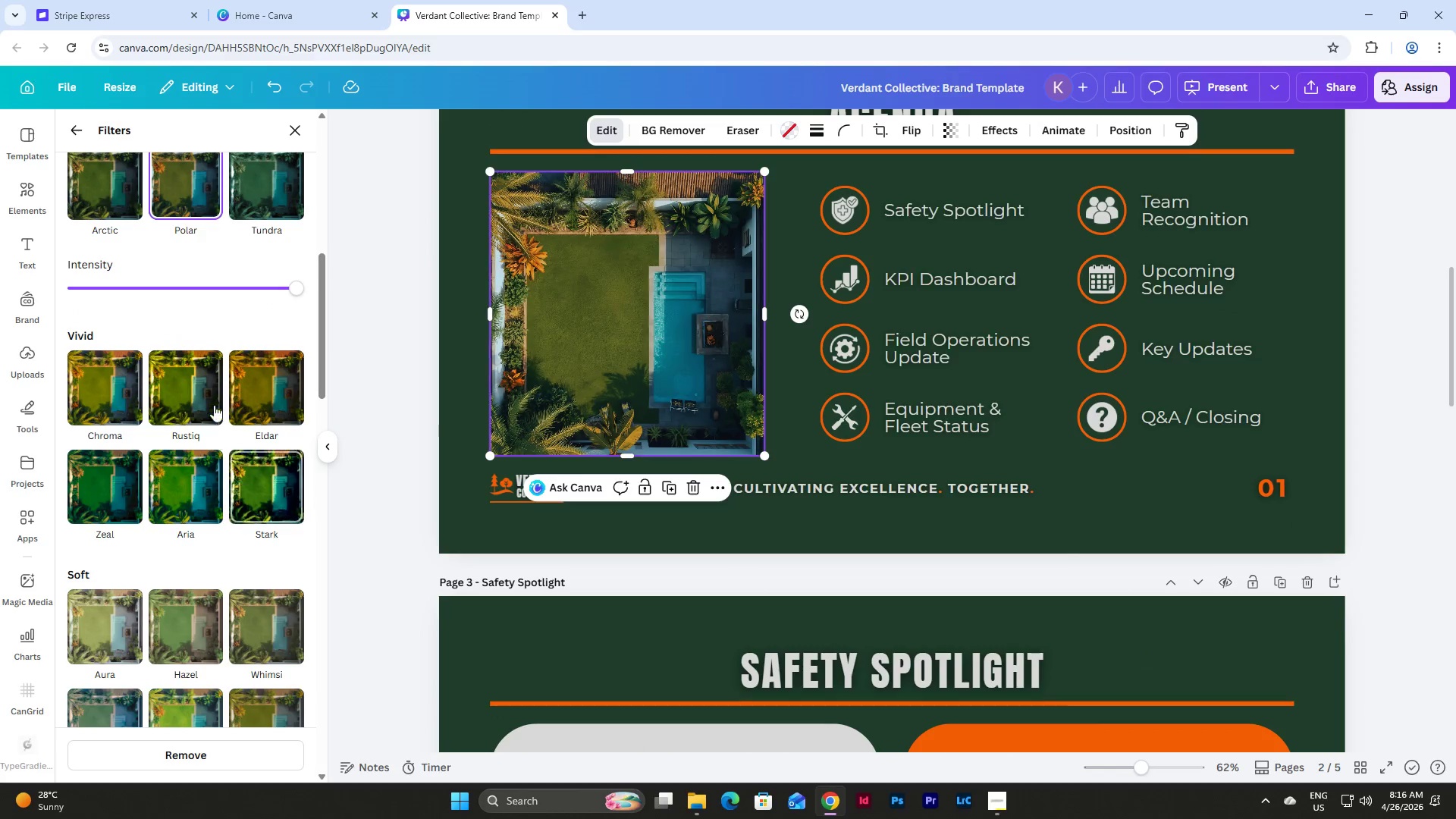 
left_click([199, 381])
 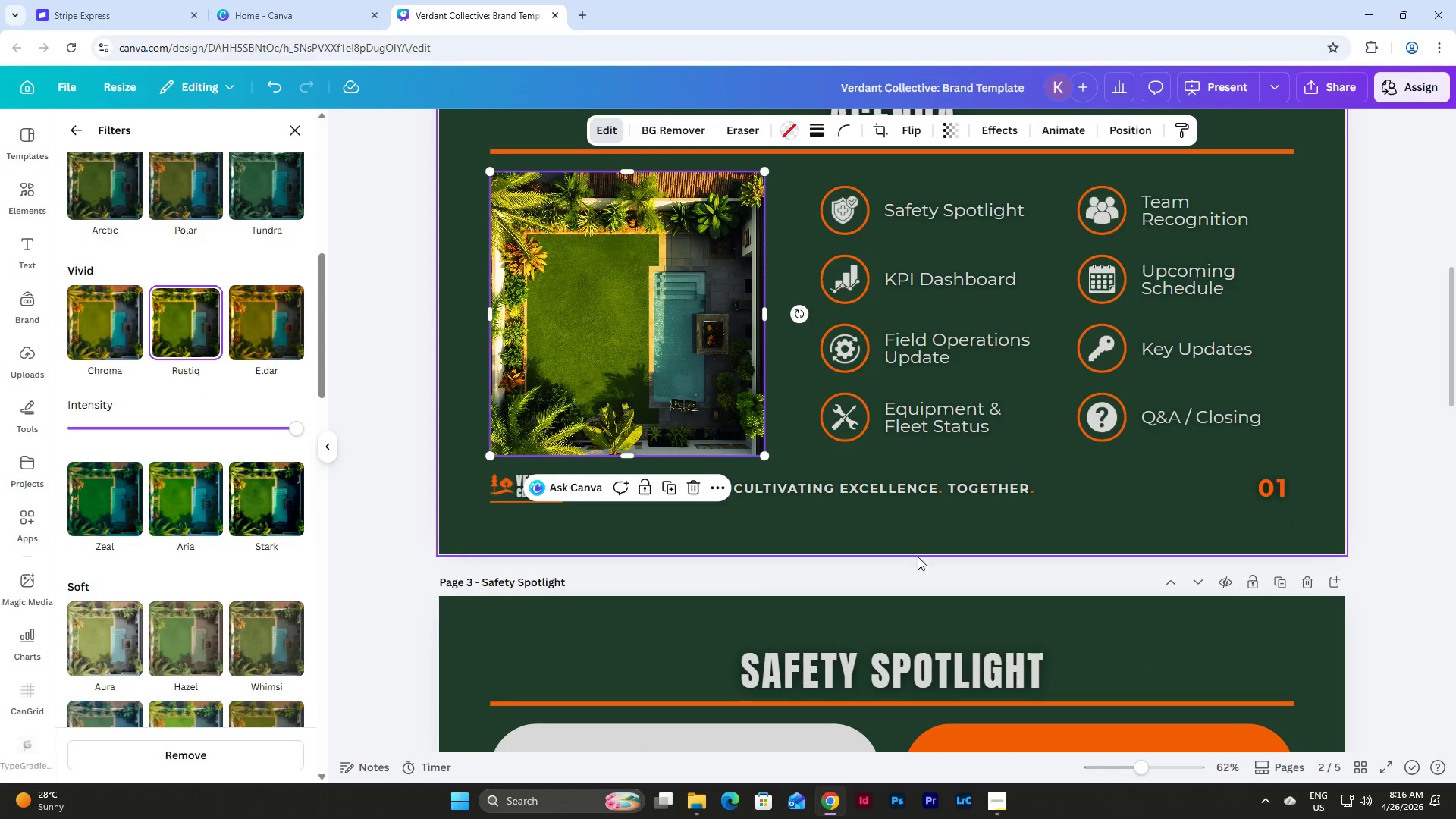 
scroll: coordinate [921, 559], scroll_direction: up, amount: 4.0
 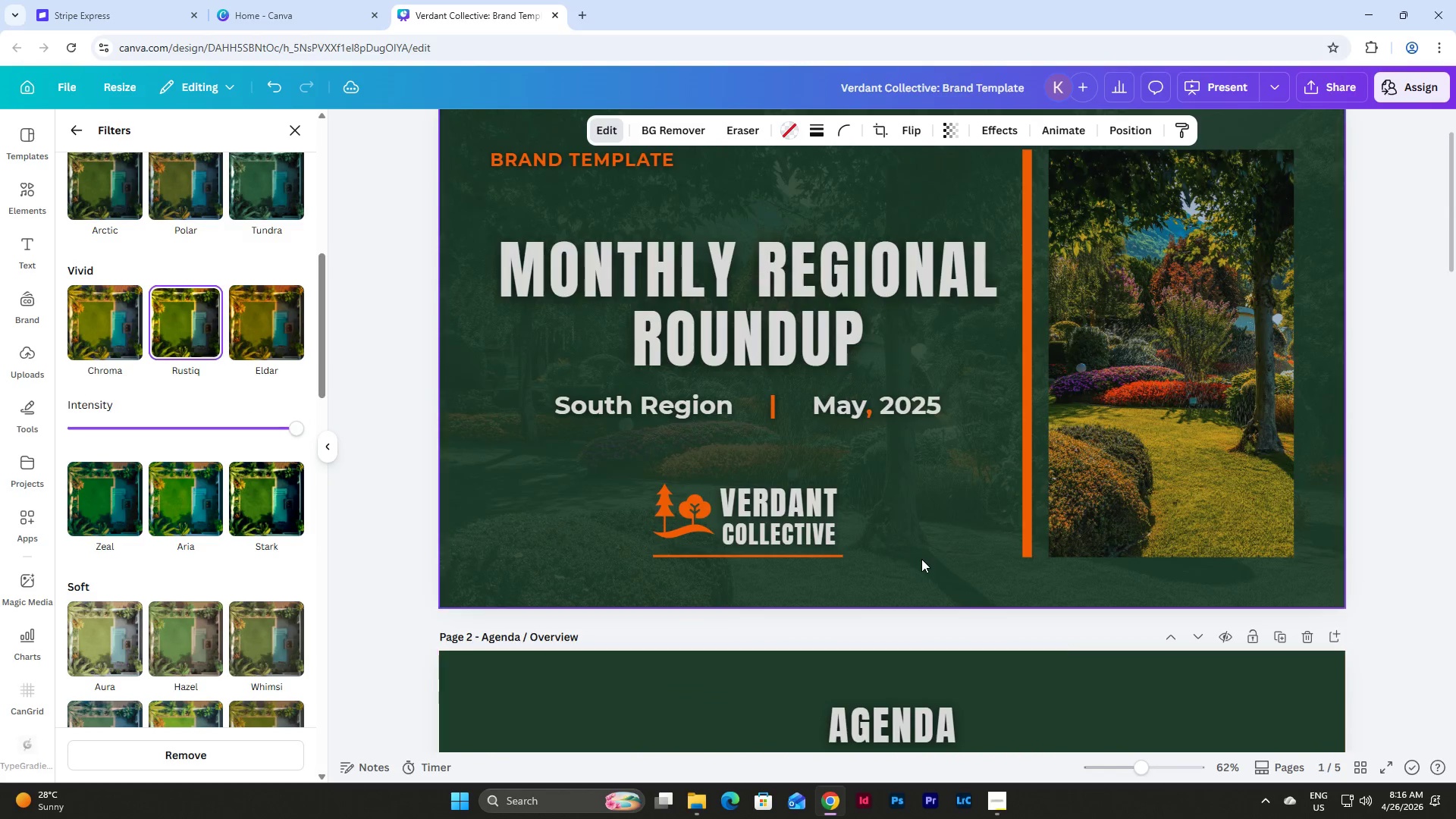 
scroll: coordinate [921, 559], scroll_direction: down, amount: 4.0
 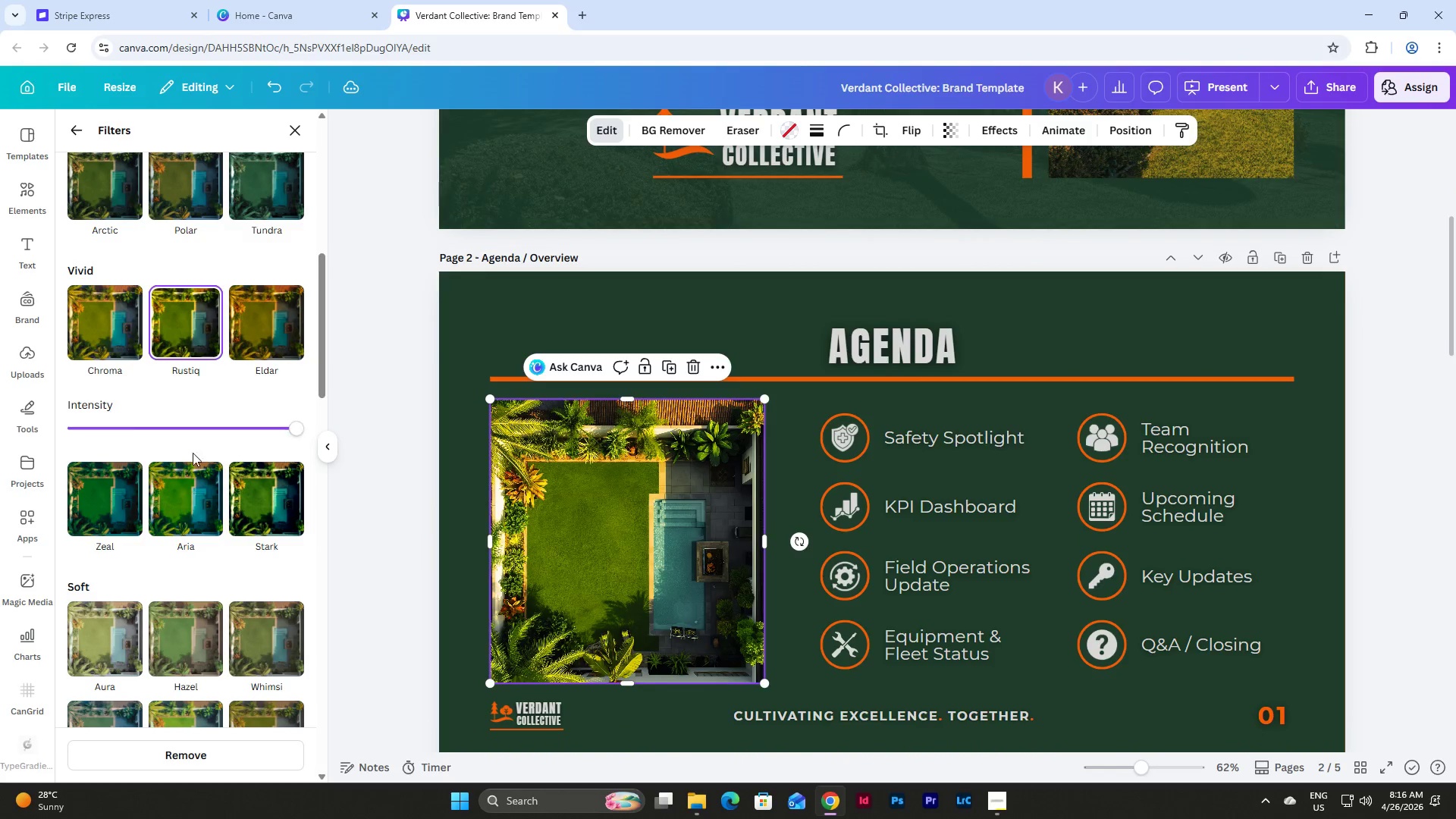 
left_click([112, 479])
 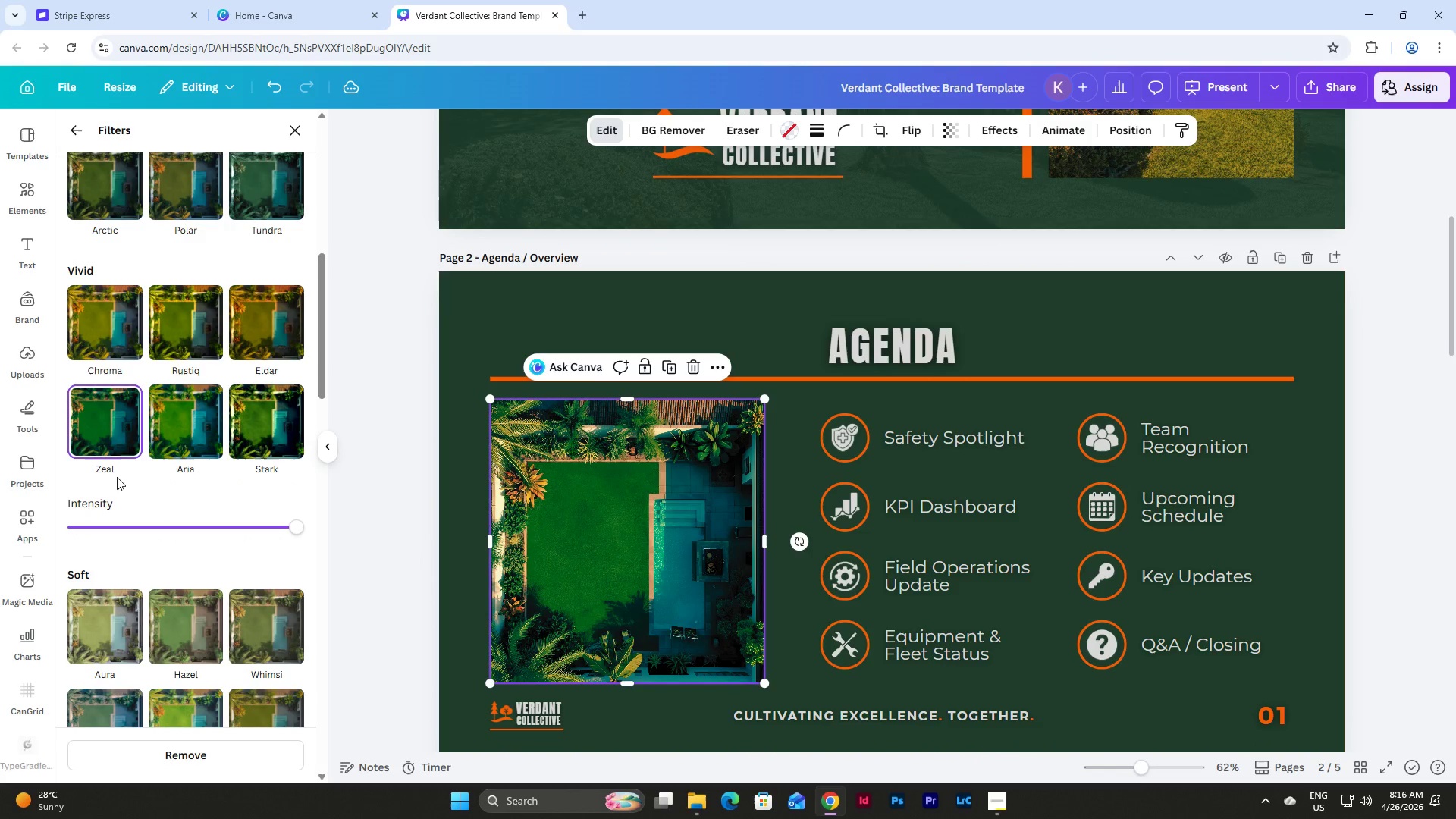 
scroll: coordinate [156, 479], scroll_direction: up, amount: 16.0
 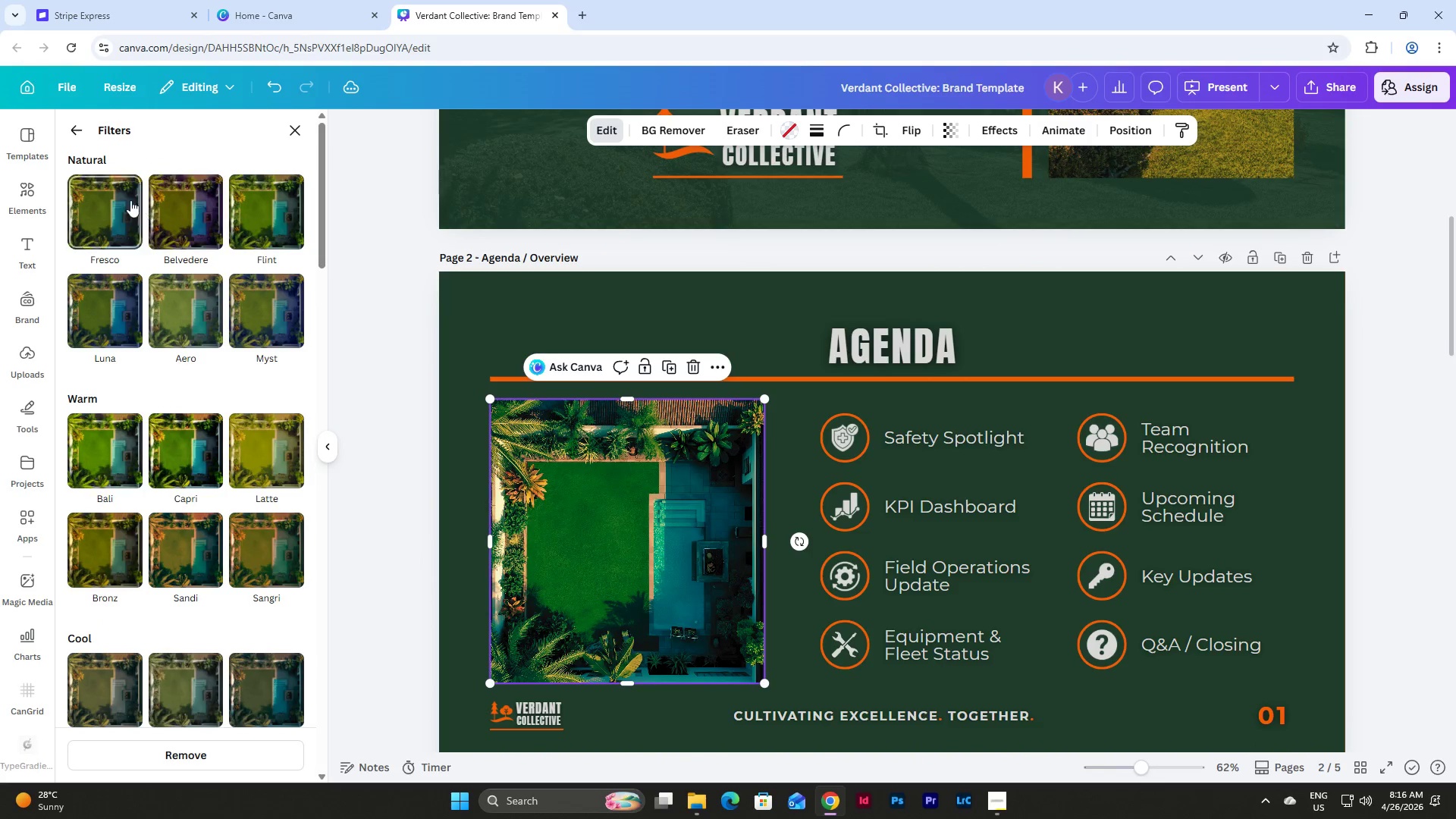 
left_click([80, 125])
 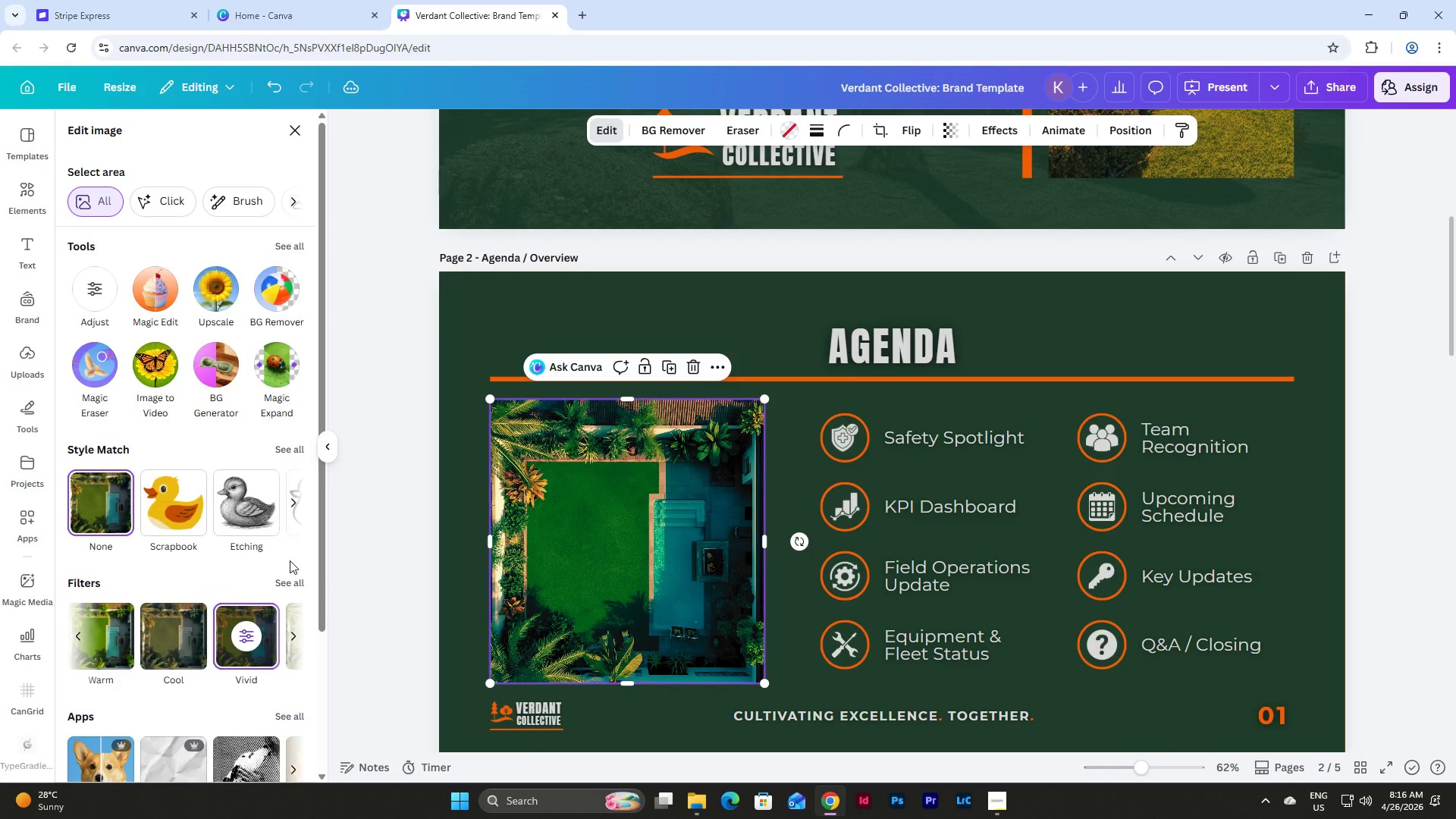 
left_click([287, 584])
 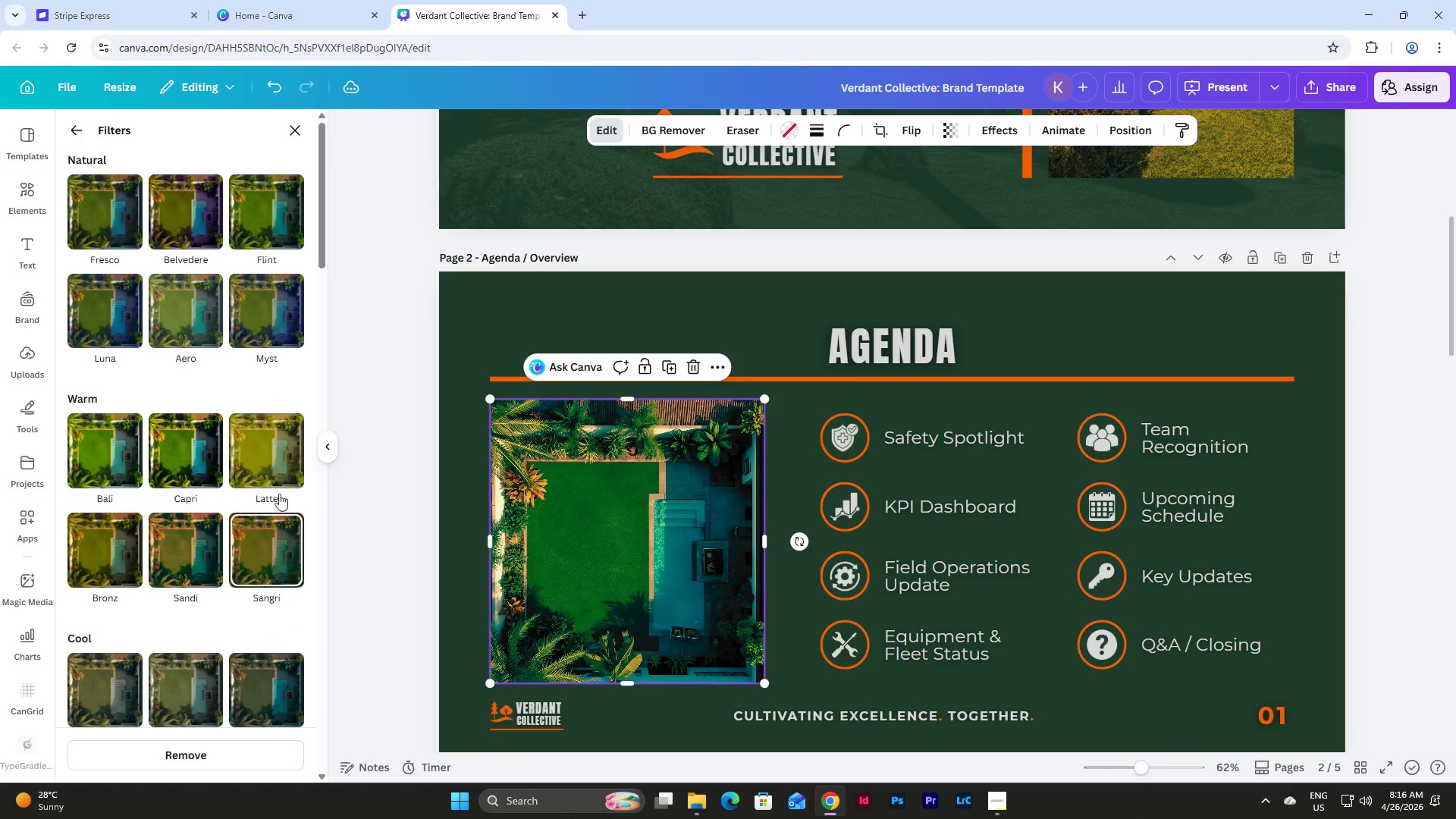 
scroll: coordinate [254, 419], scroll_direction: up, amount: 5.0
 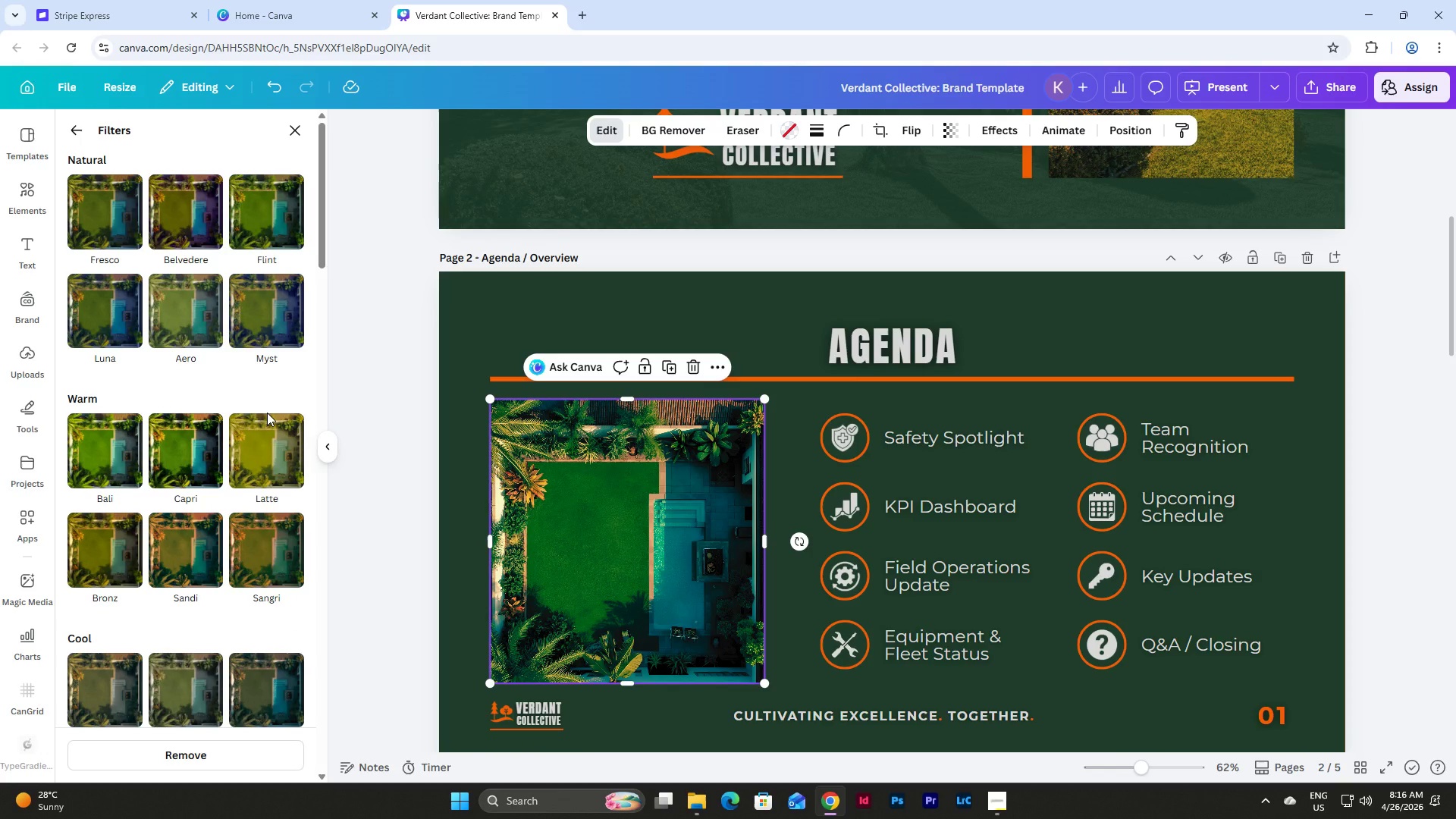 
scroll: coordinate [261, 443], scroll_direction: down, amount: 2.0
 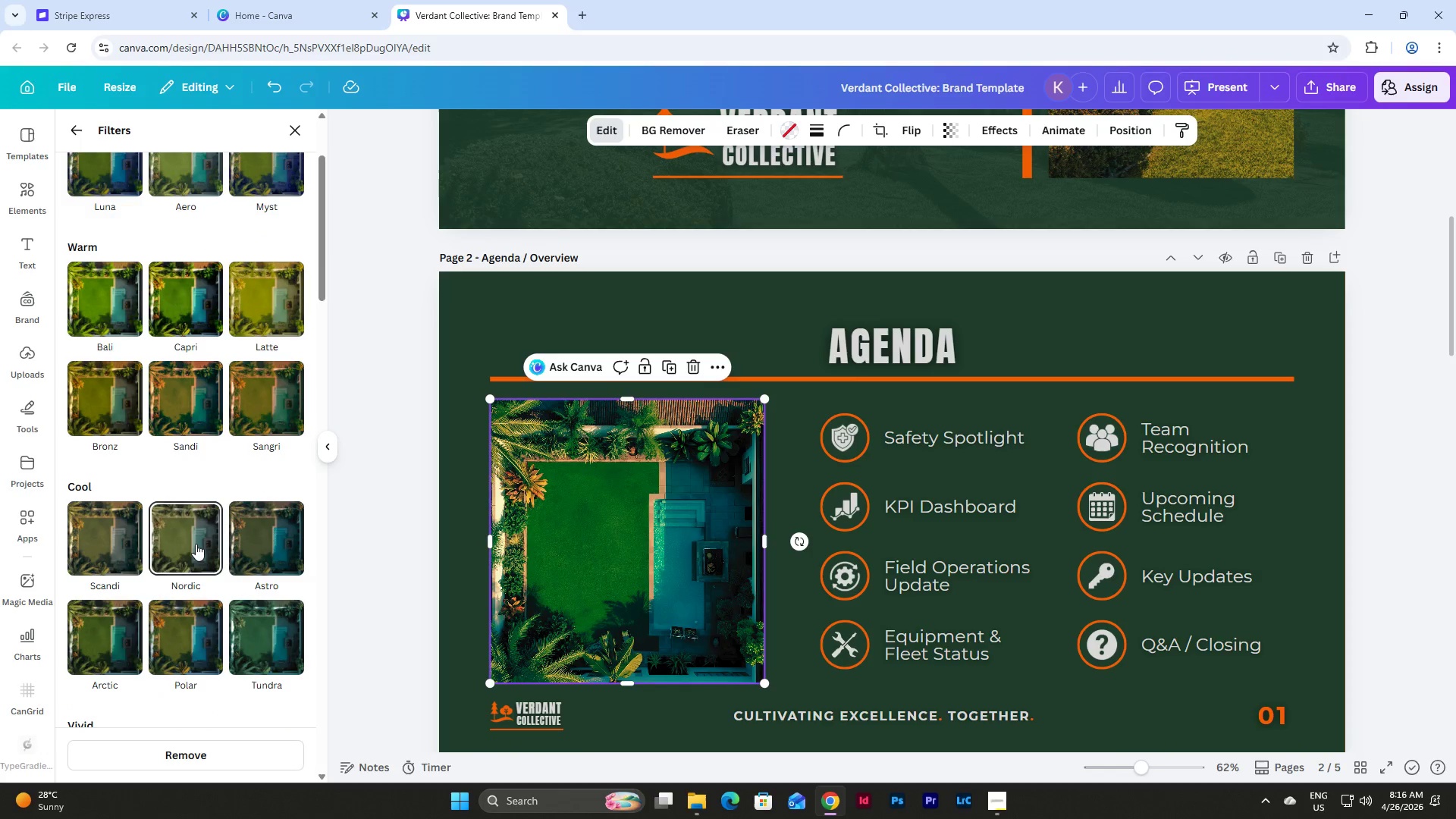 
left_click([196, 544])
 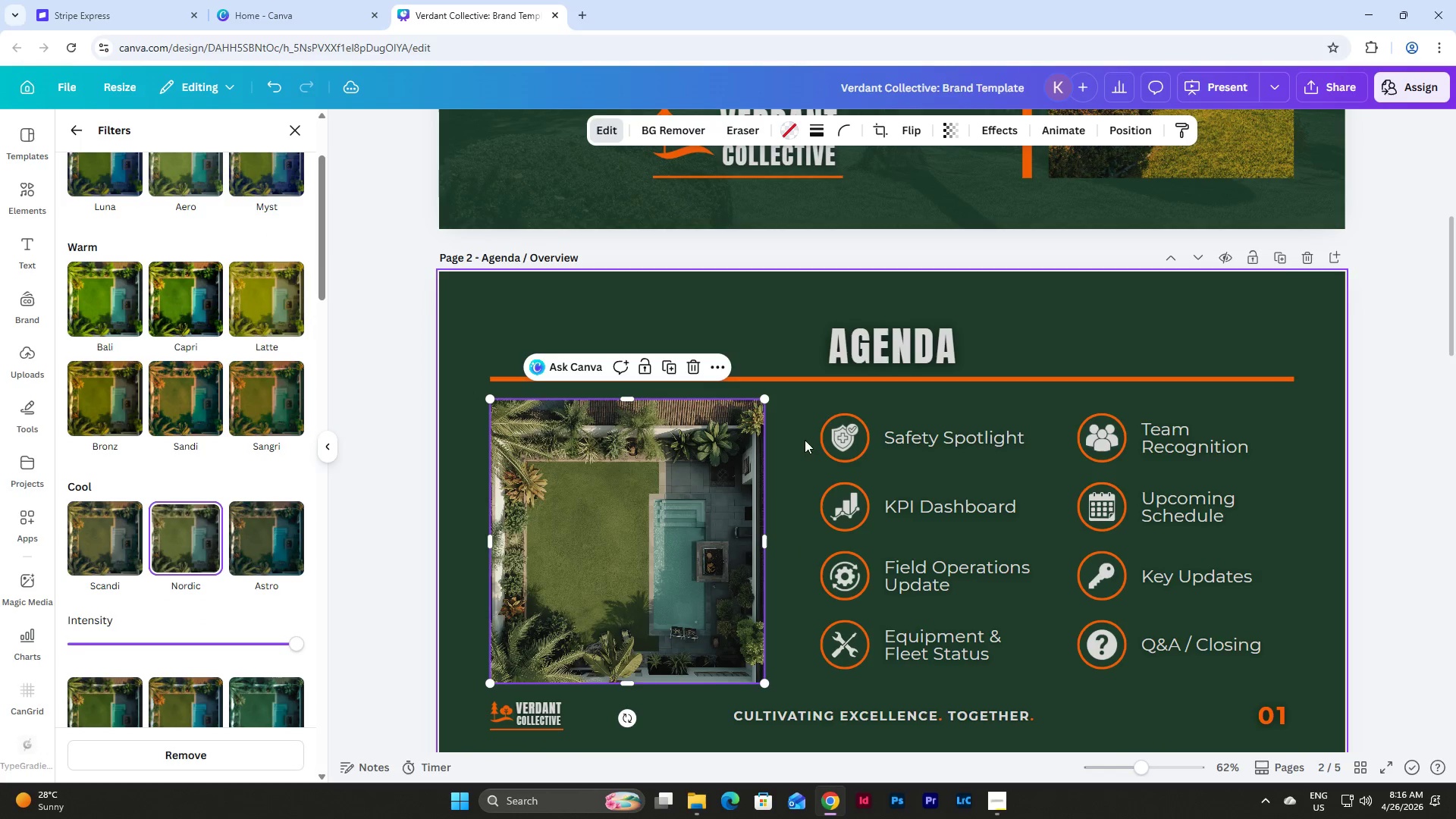 
scroll: coordinate [1094, 384], scroll_direction: up, amount: 4.0
 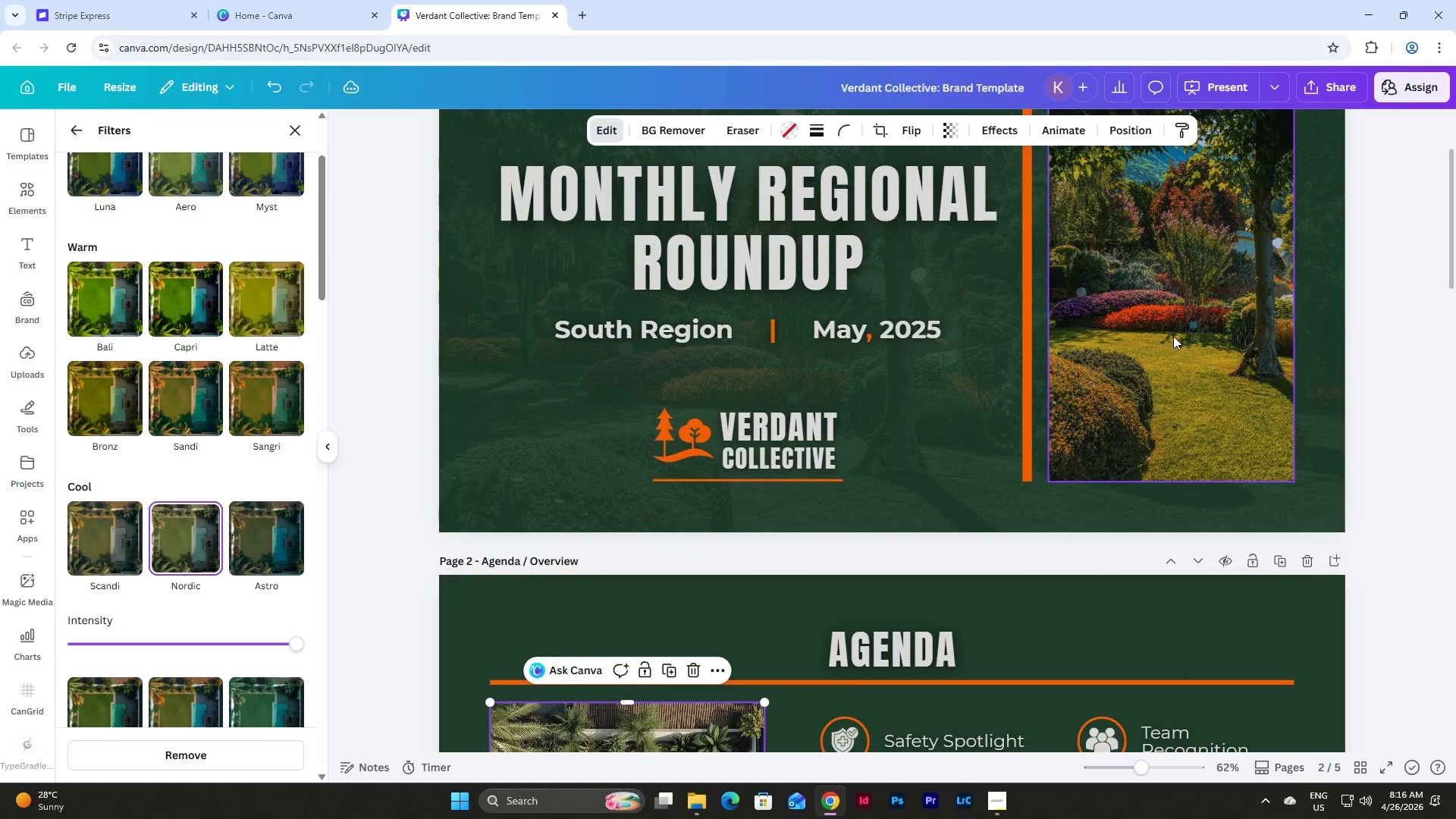 
left_click([1173, 336])
 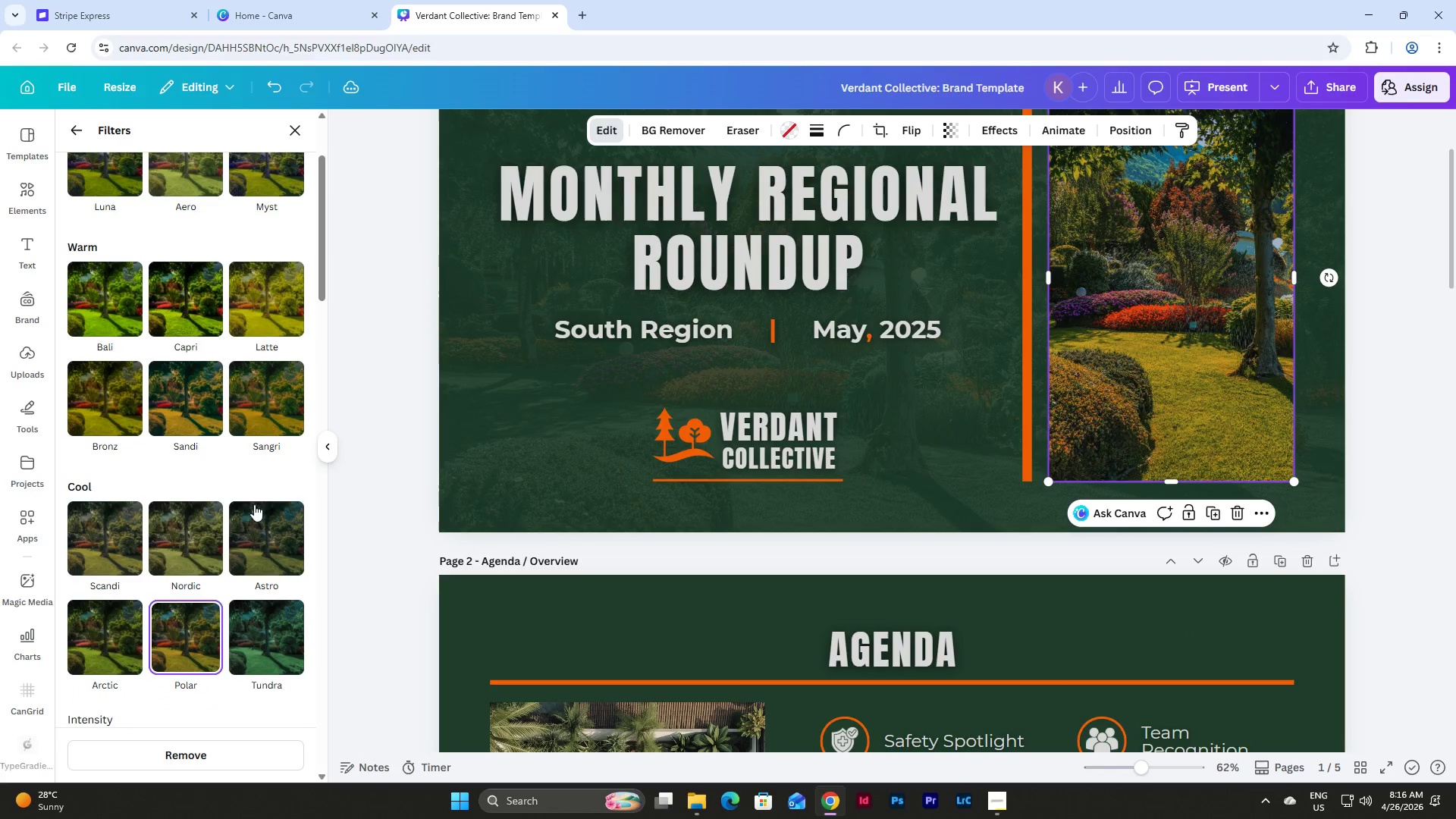 
left_click([201, 530])
 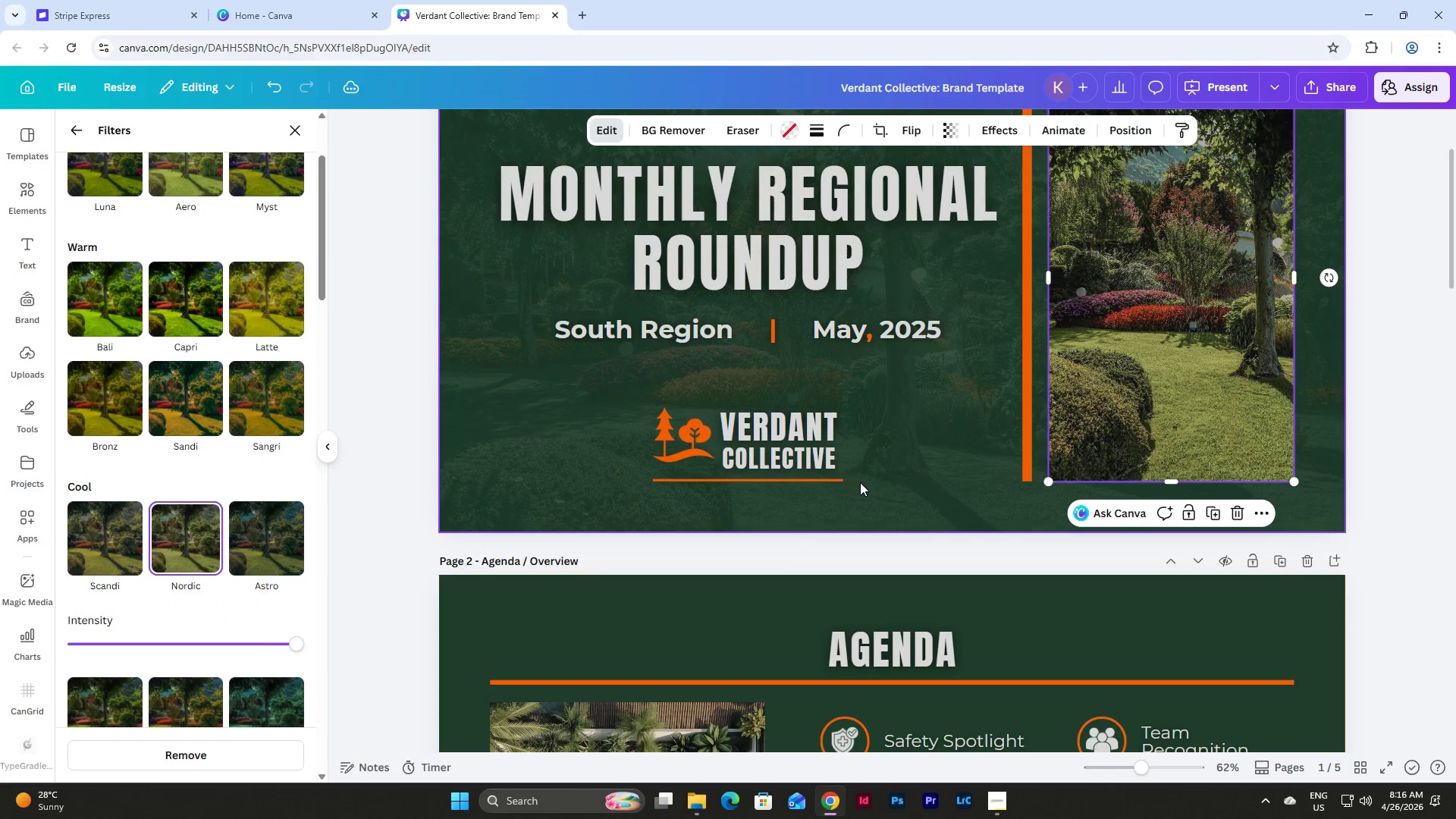 
scroll: coordinate [844, 484], scroll_direction: down, amount: 8.0
 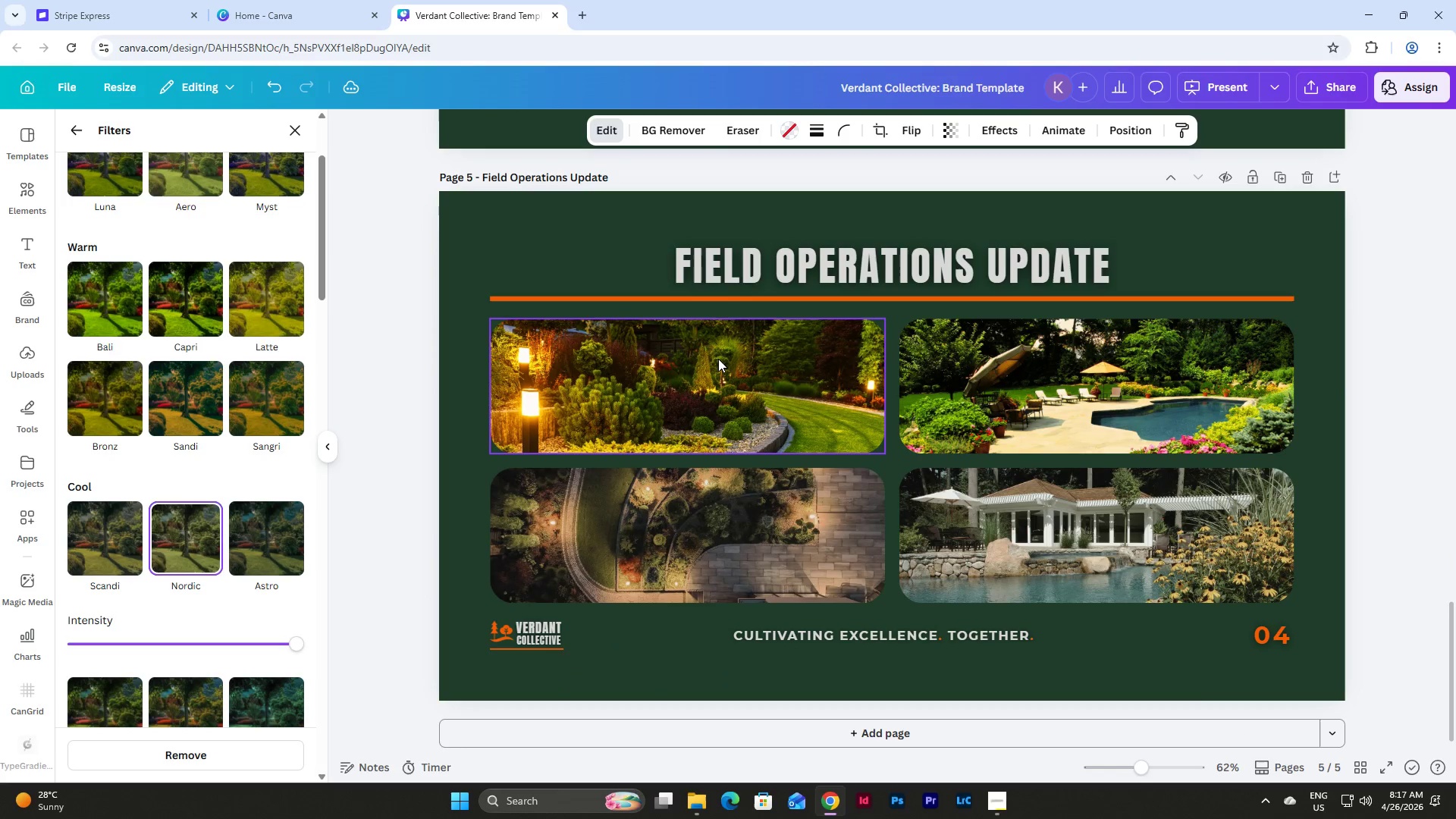 
left_click([718, 359])
 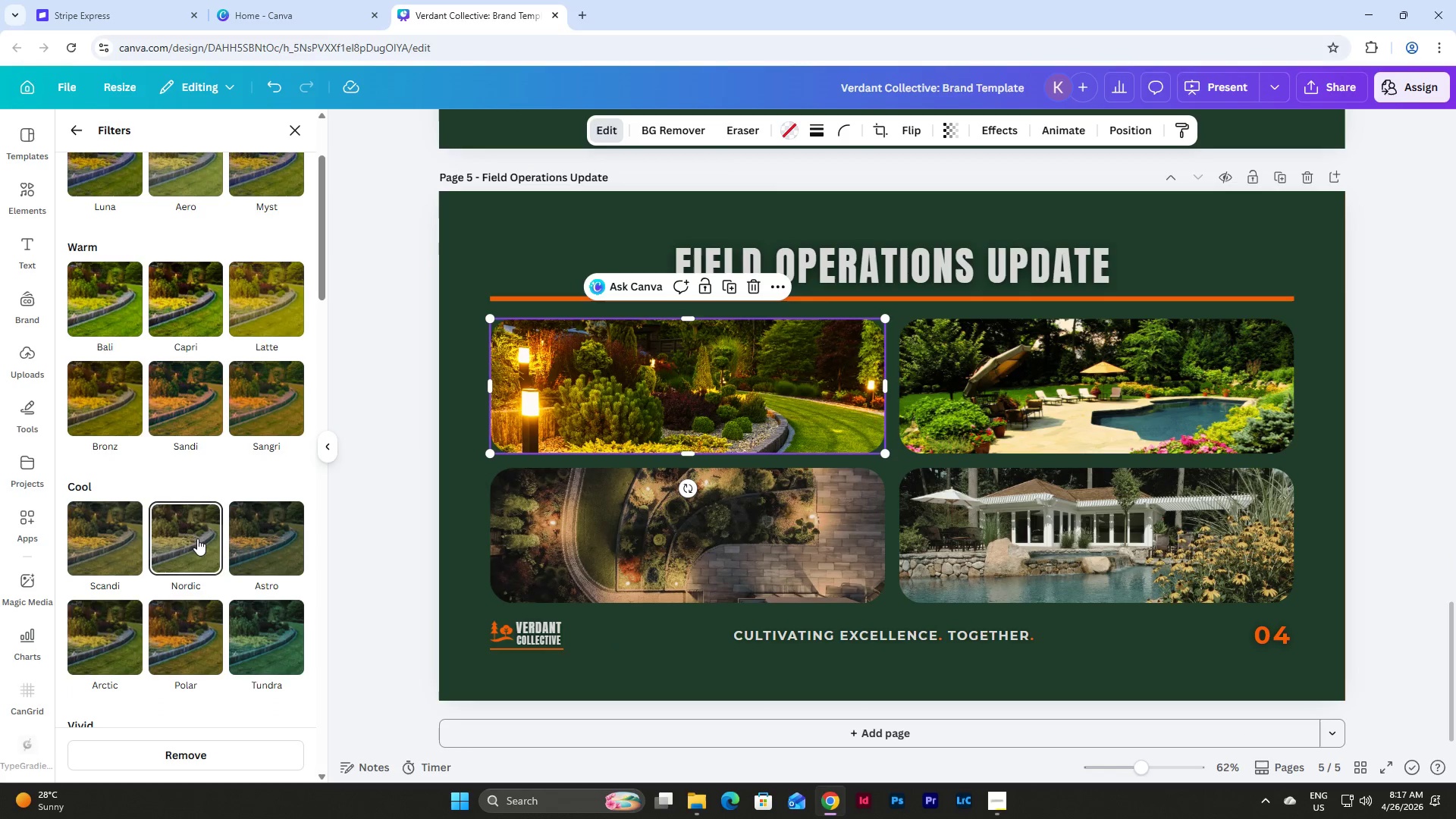 
left_click([179, 535])
 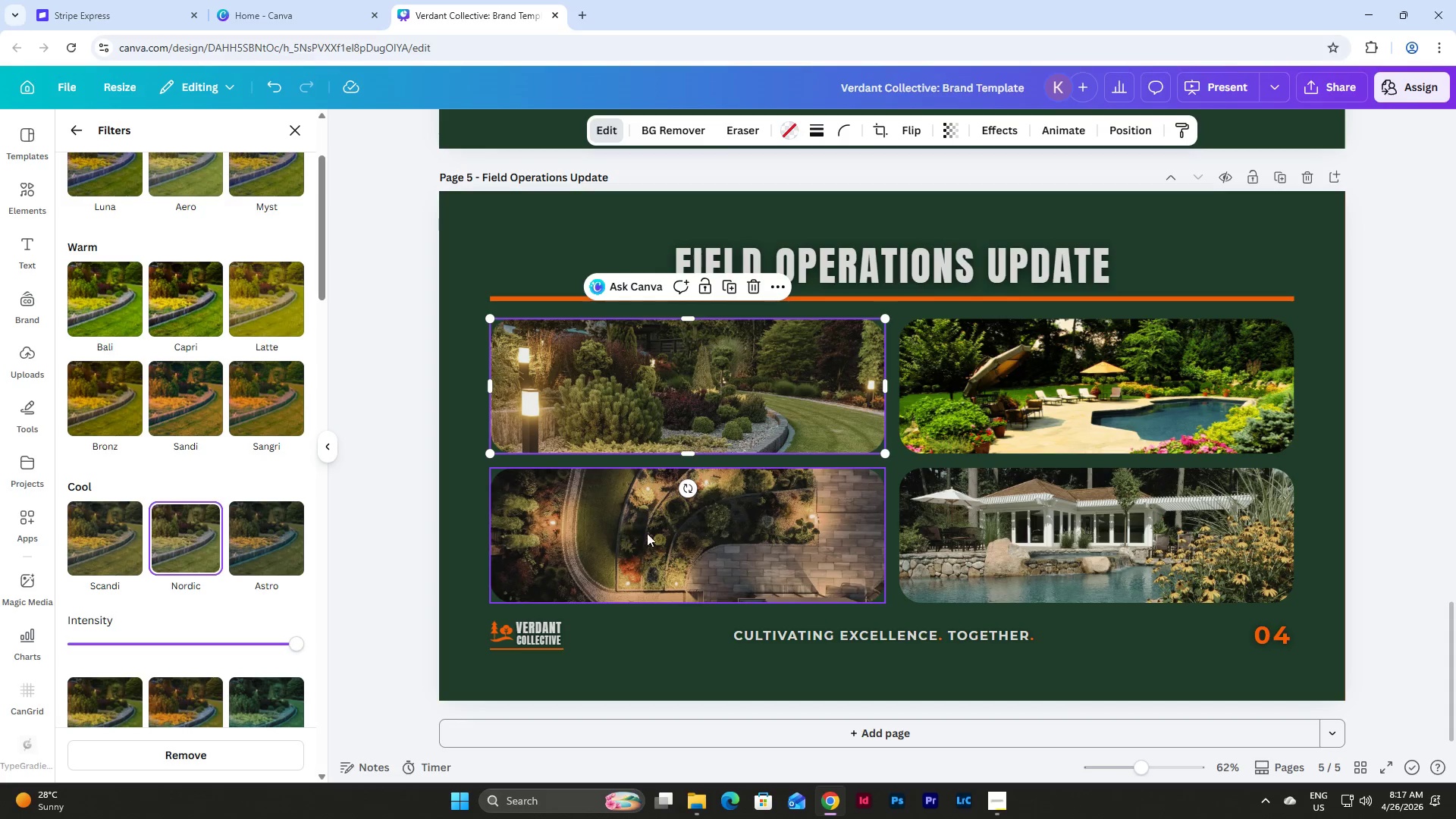 
left_click([678, 535])
 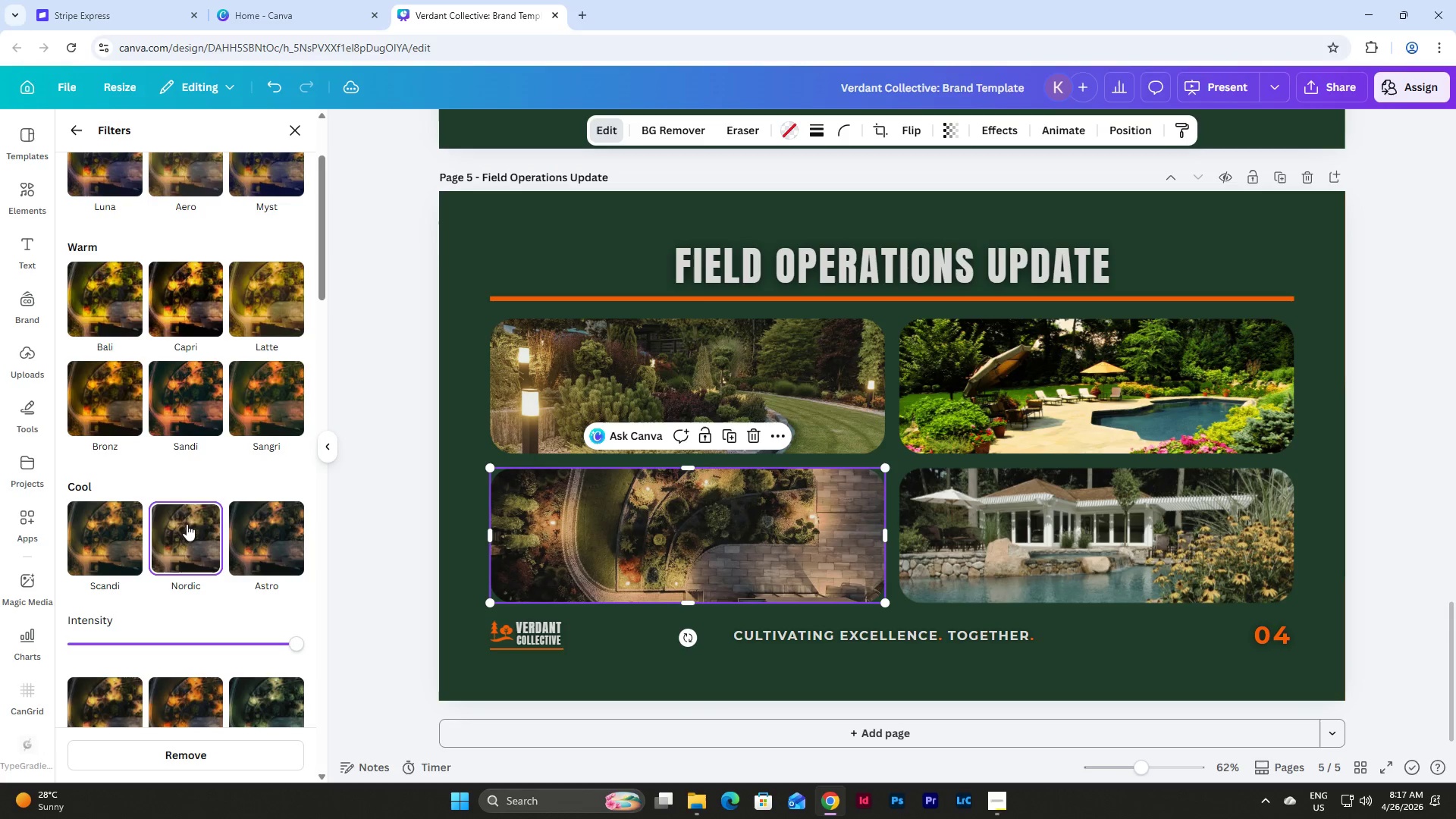 
left_click([984, 384])
 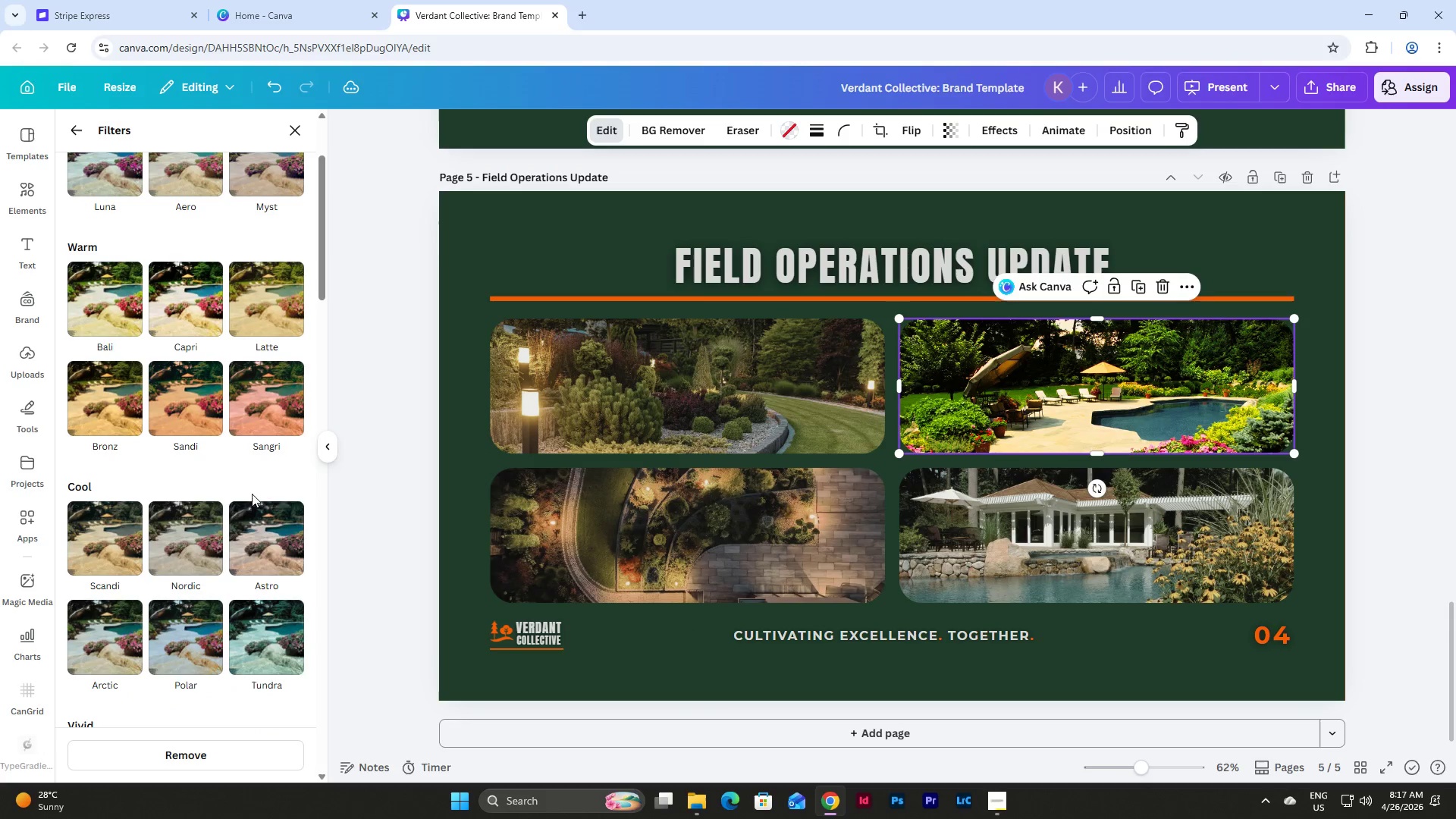 
left_click([199, 529])
 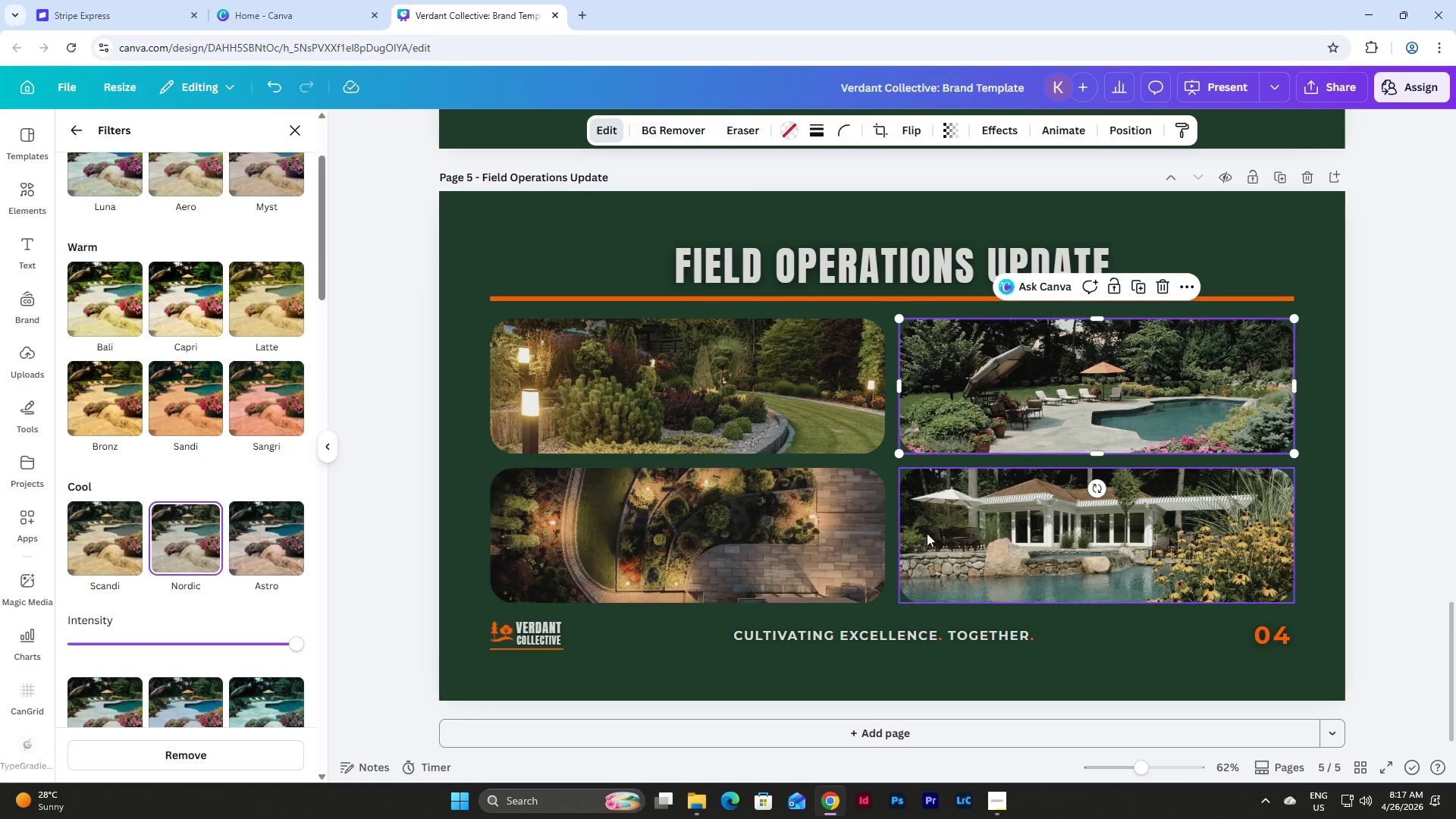 
left_click([946, 538])
 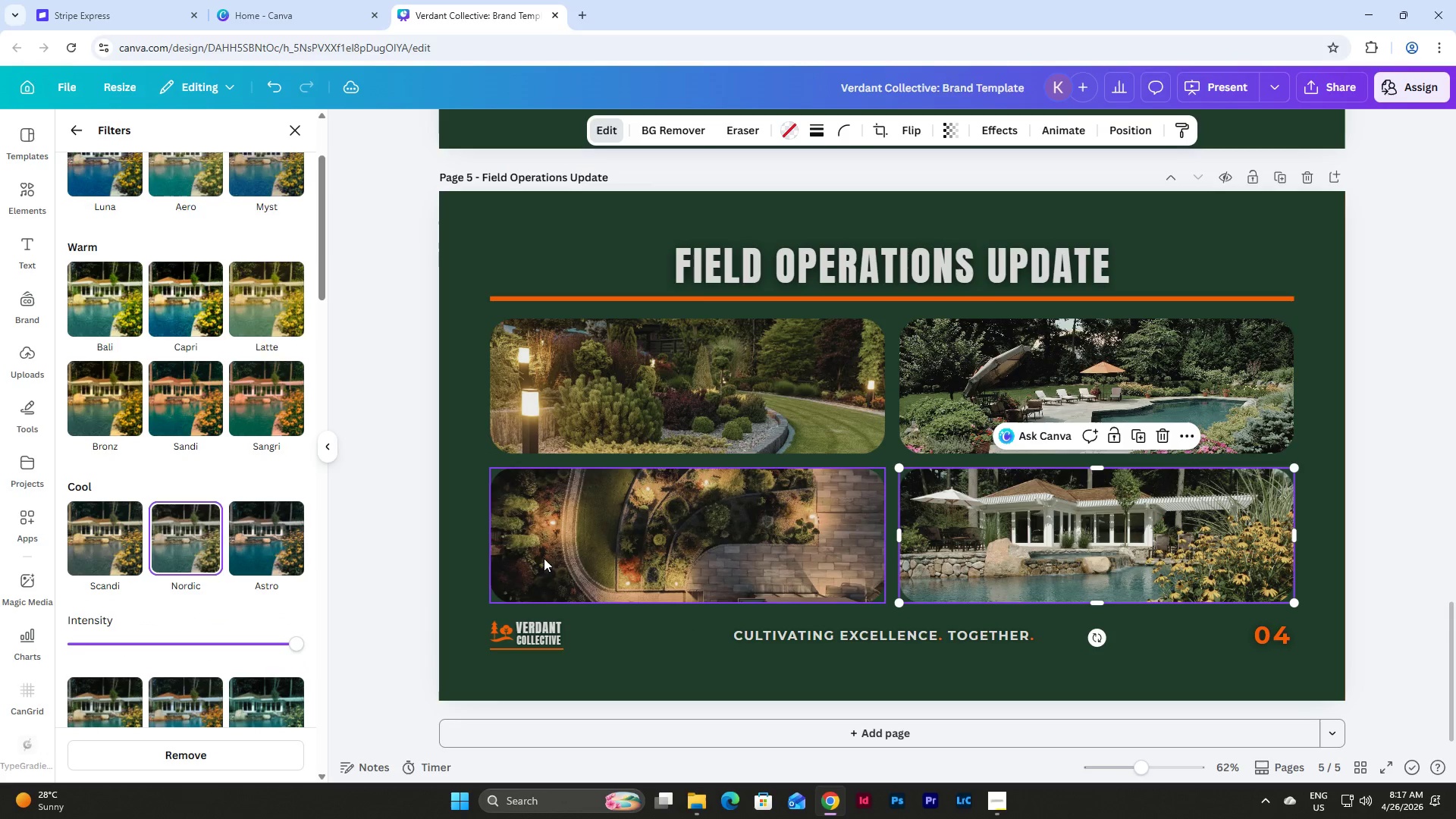 
left_click([289, 541])
 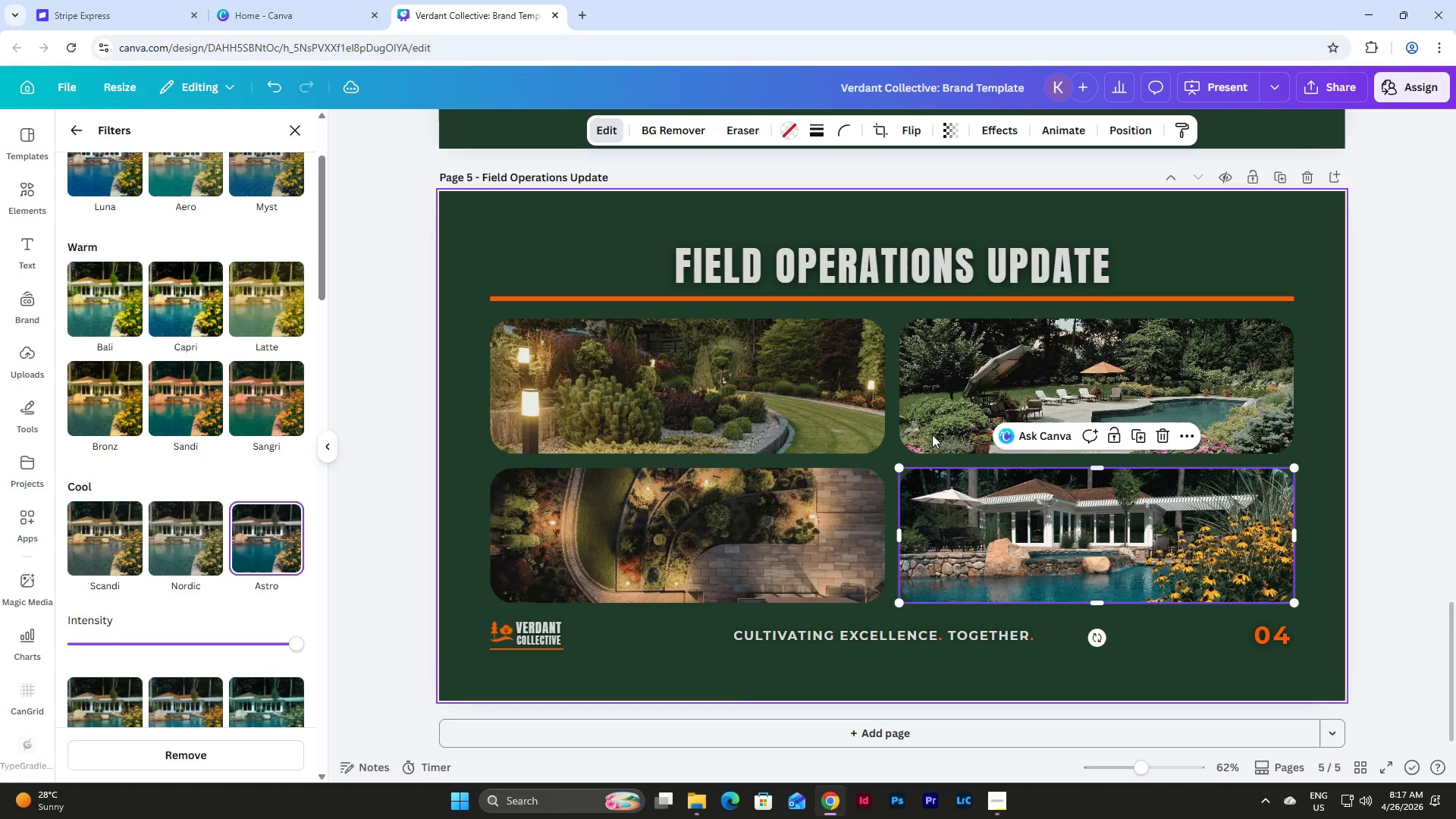 
left_click([960, 378])
 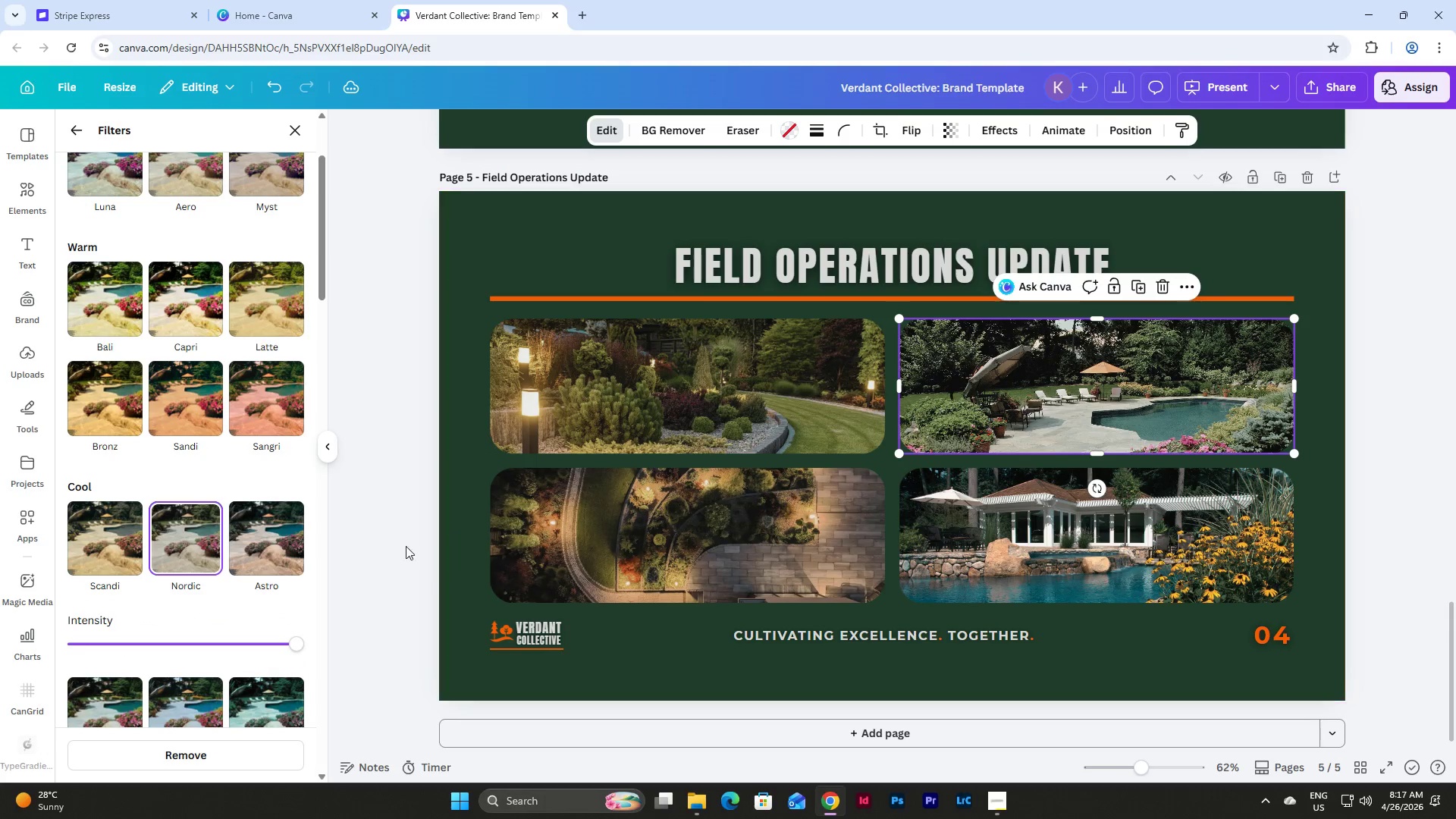 
left_click([281, 538])
 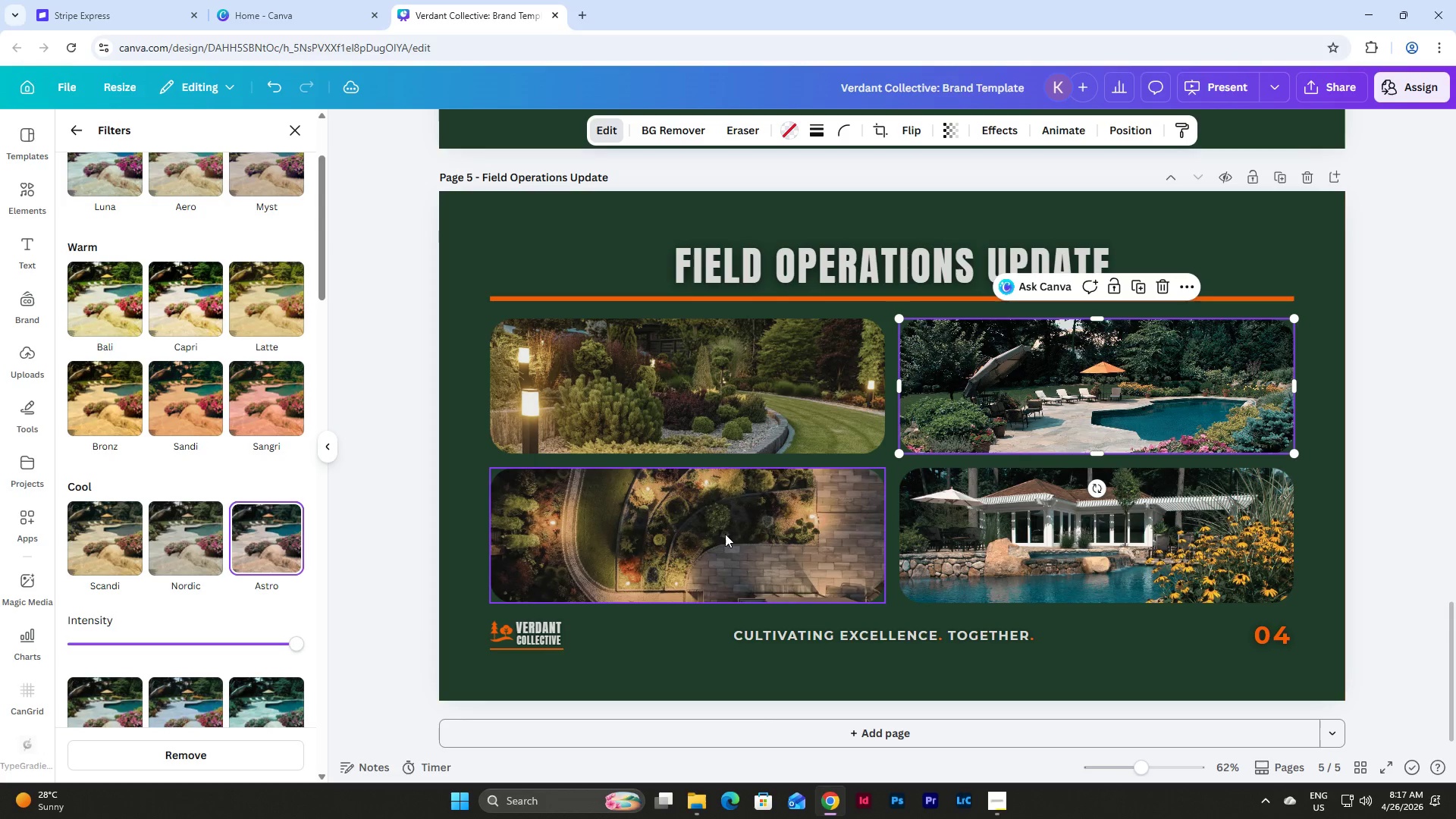 
left_click([753, 538])
 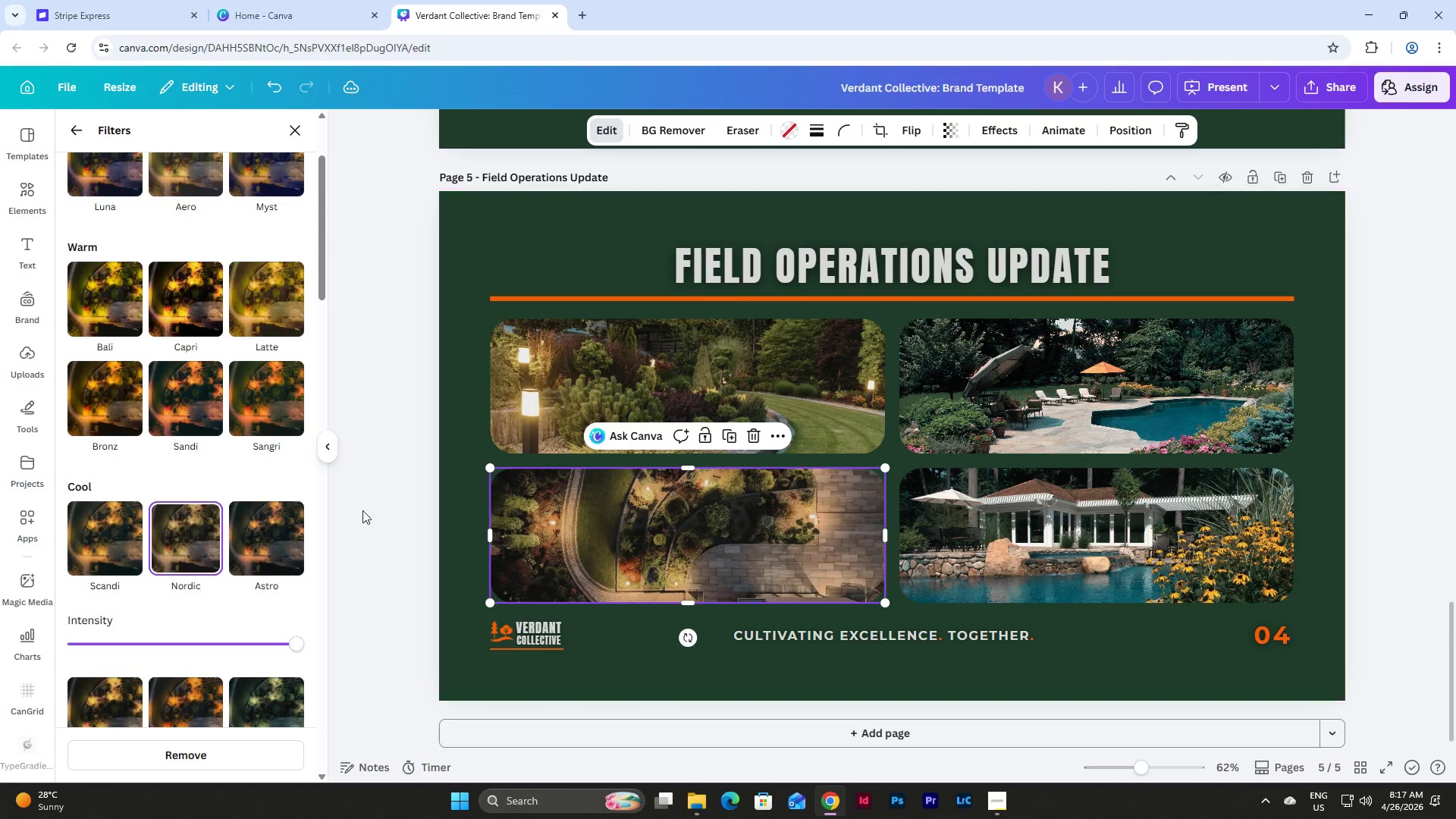 
left_click([259, 539])
 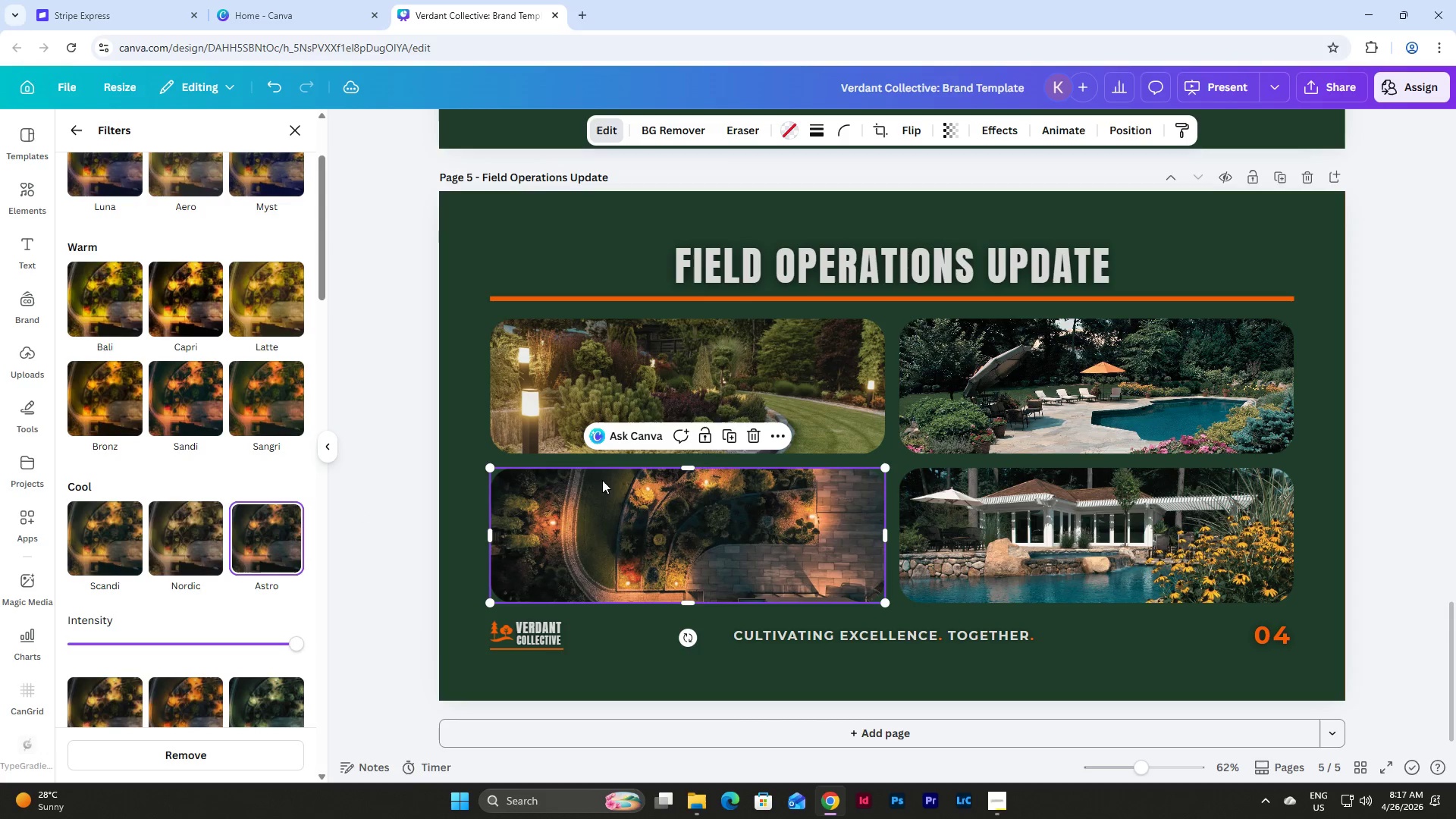 
left_click([544, 374])
 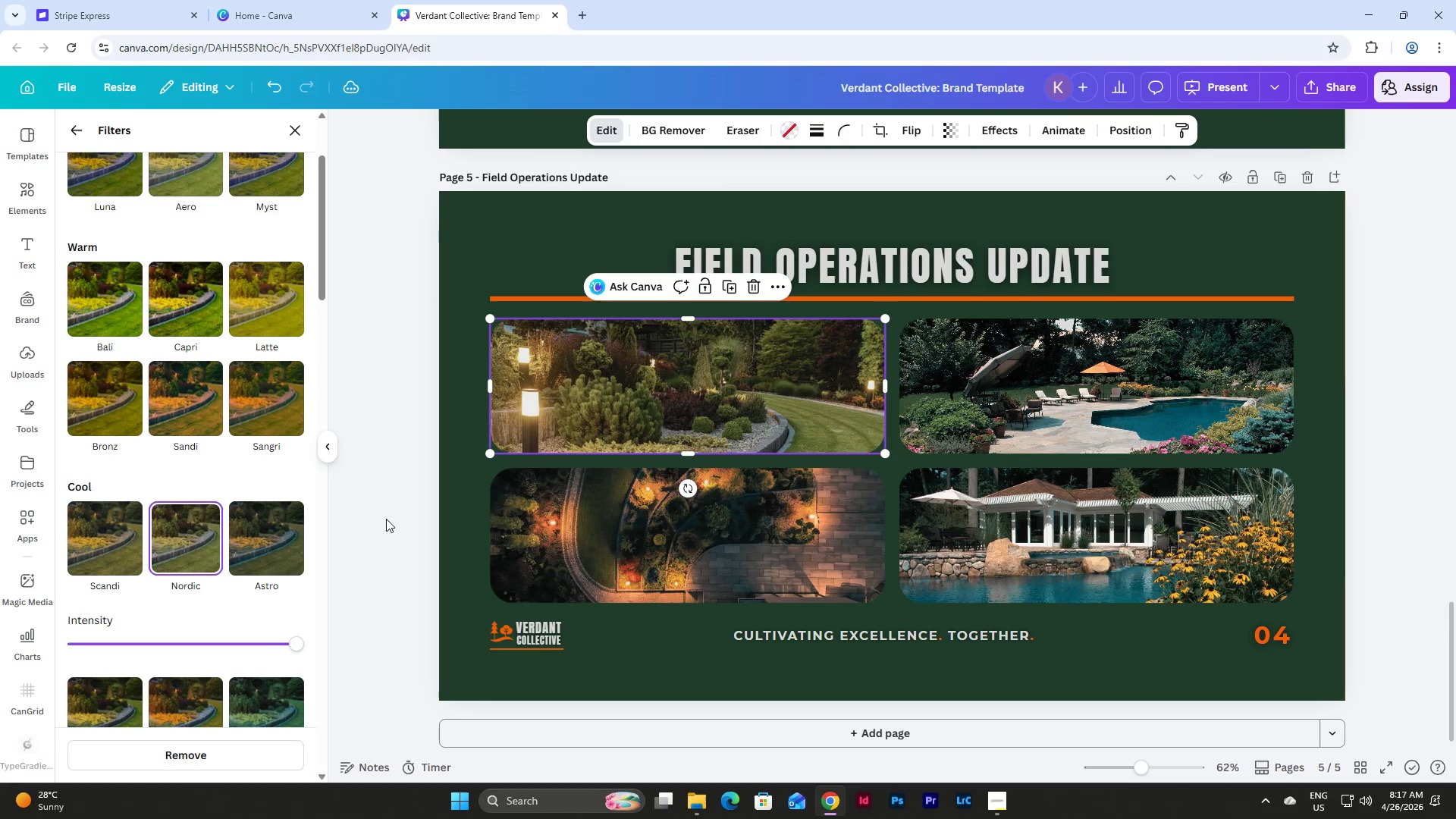 
left_click([284, 543])
 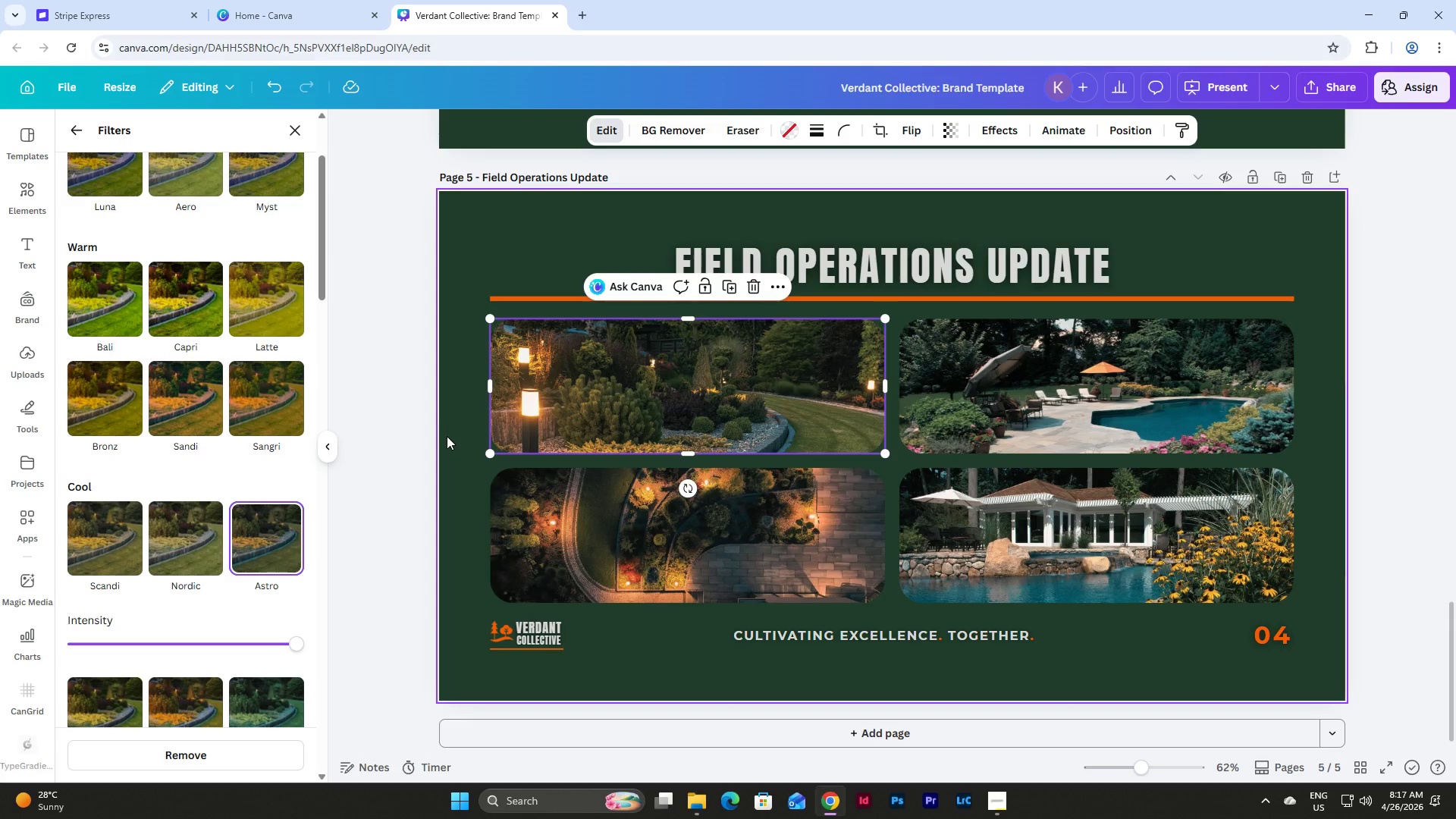 
wait(19.25)
 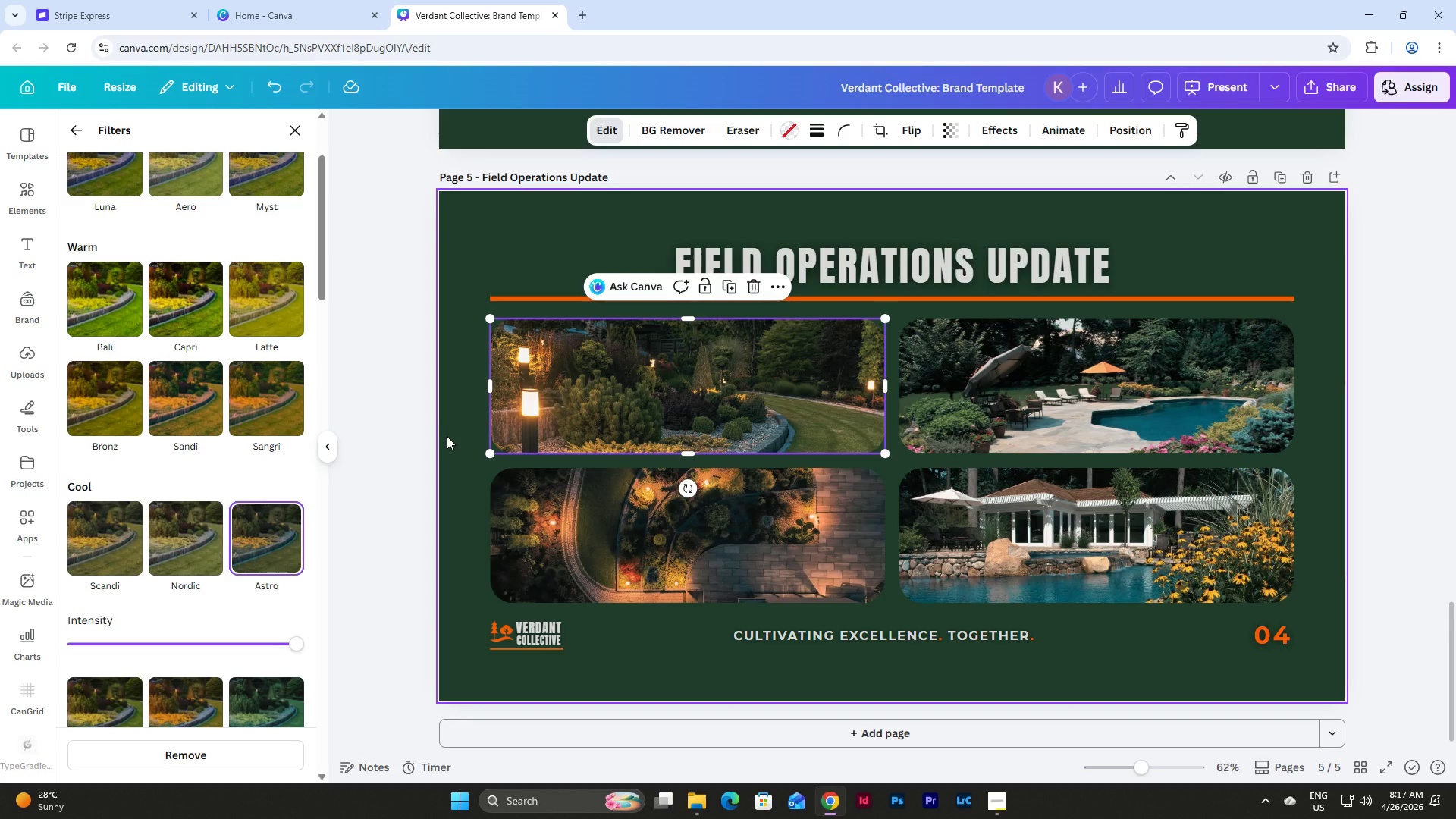 
scroll: coordinate [1348, 529], scroll_direction: up, amount: 22.0
 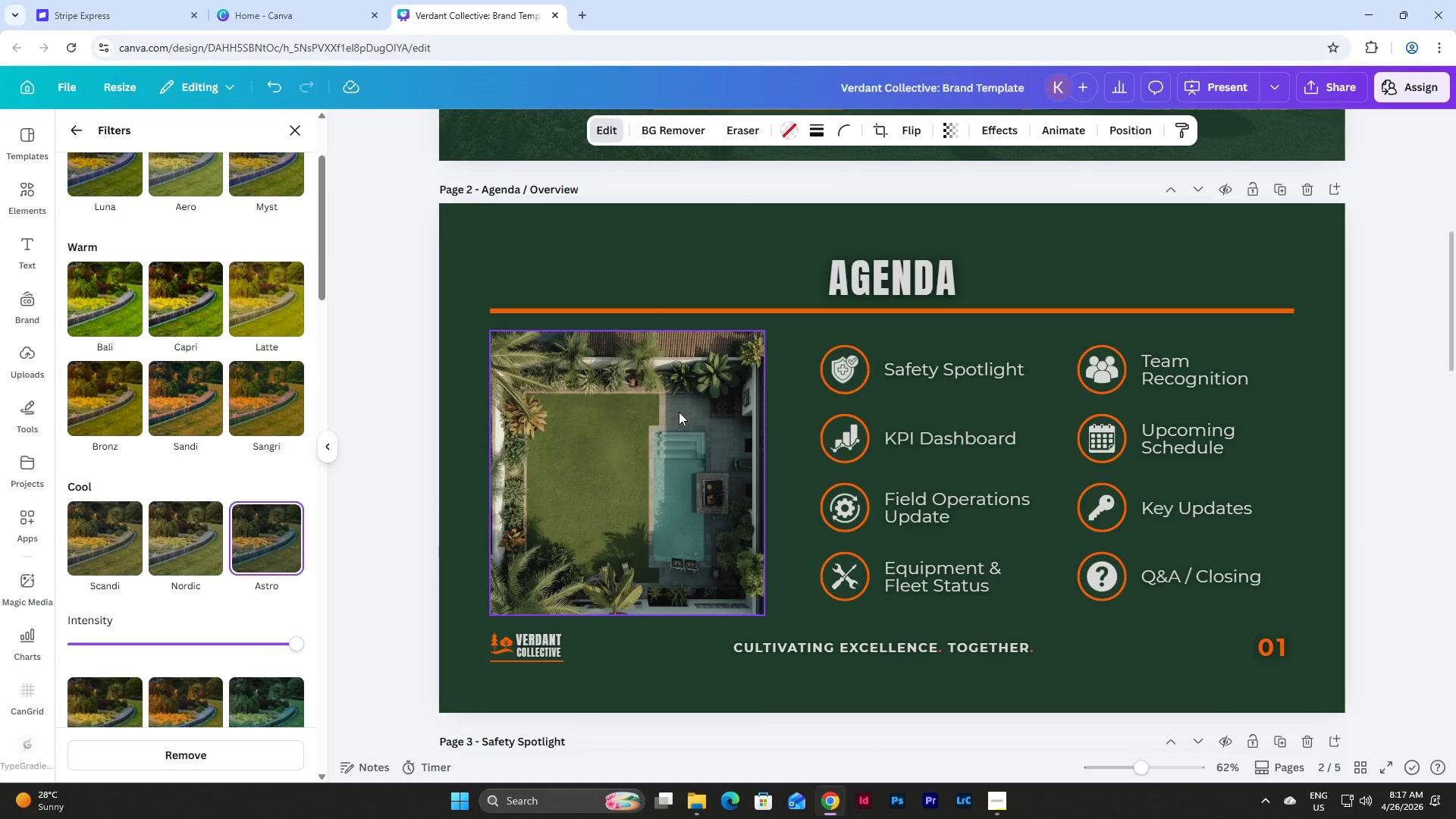 
left_click([679, 412])
 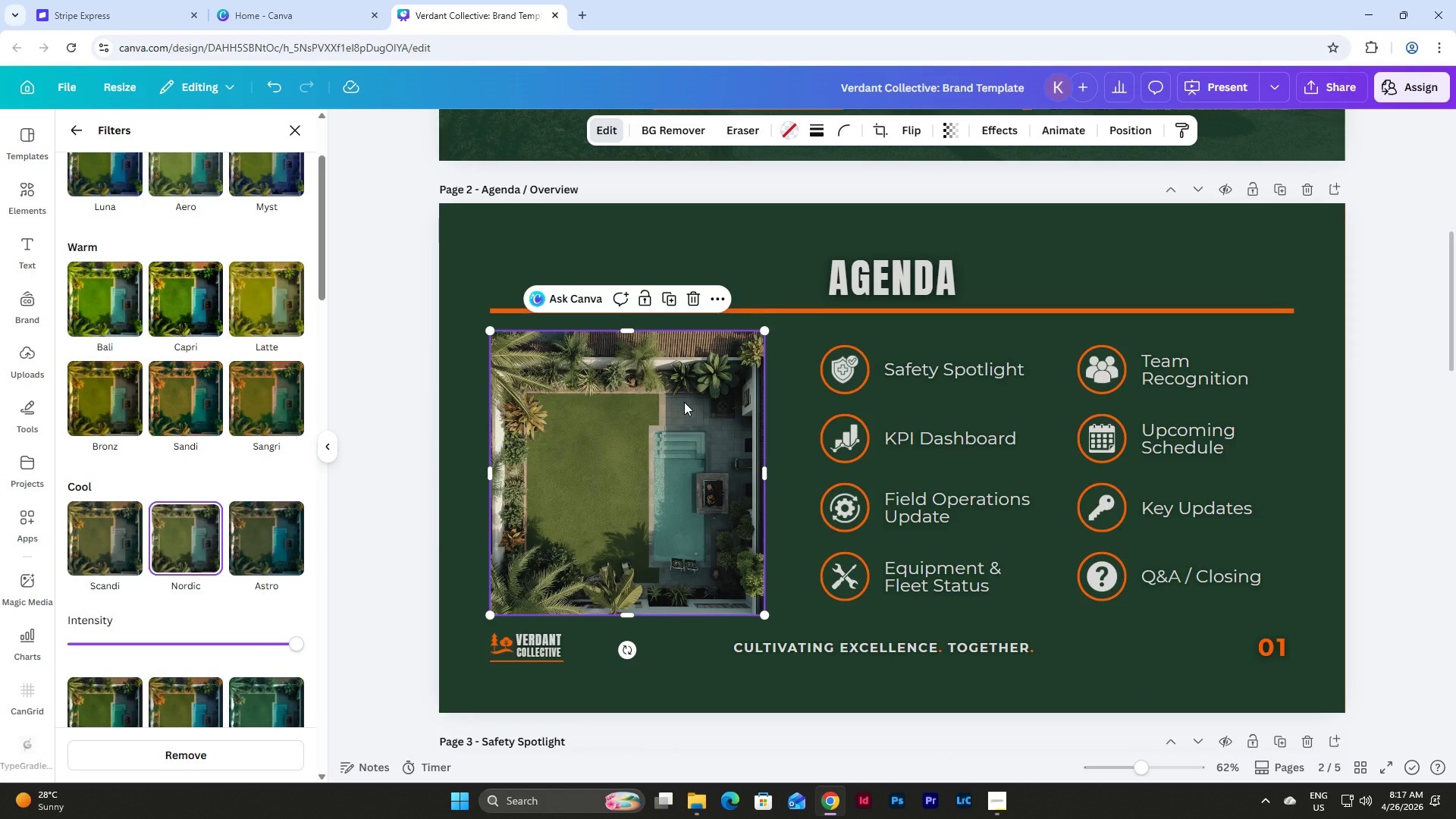 
wait(12.8)
 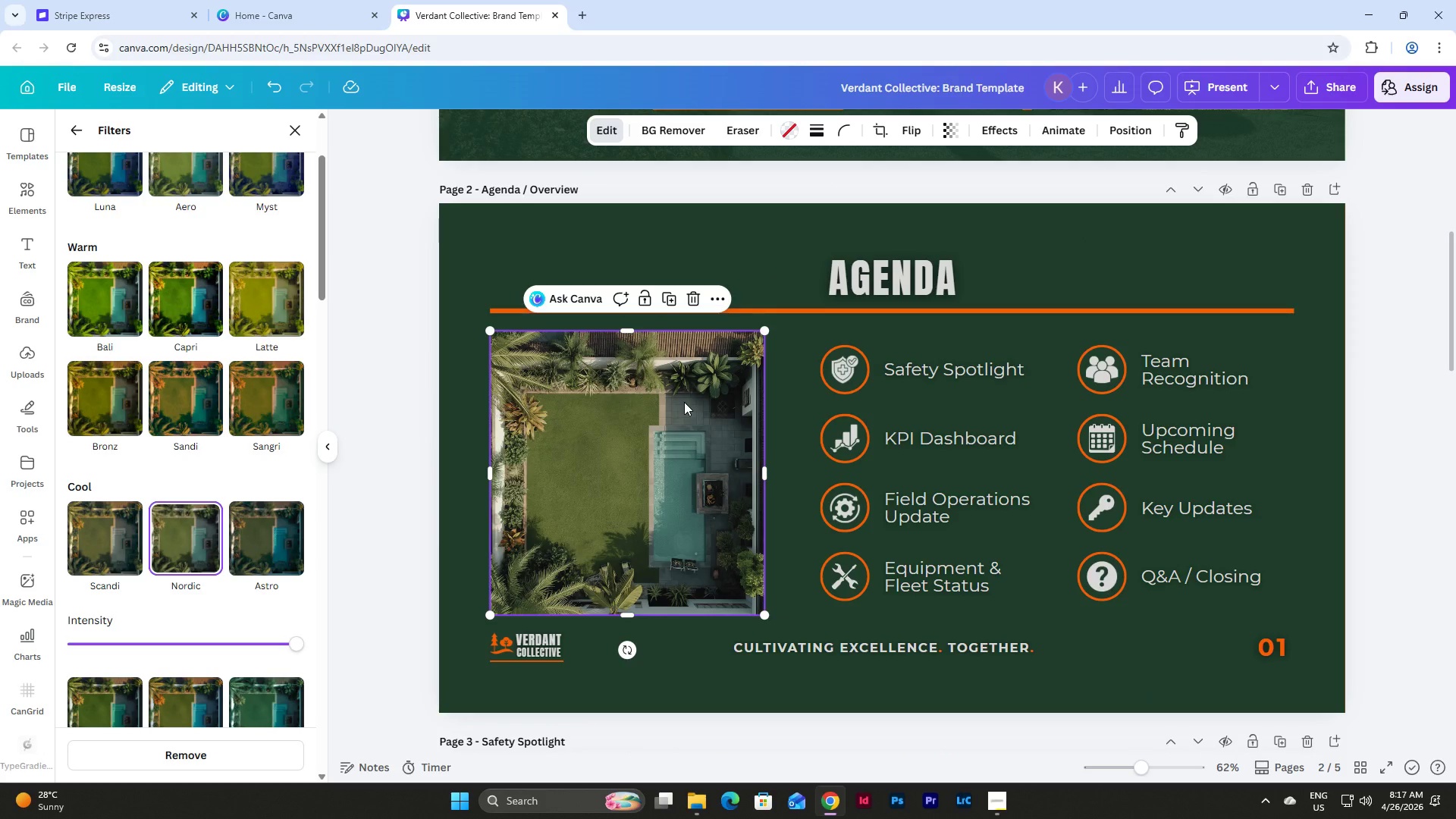 
left_click([289, 532])
 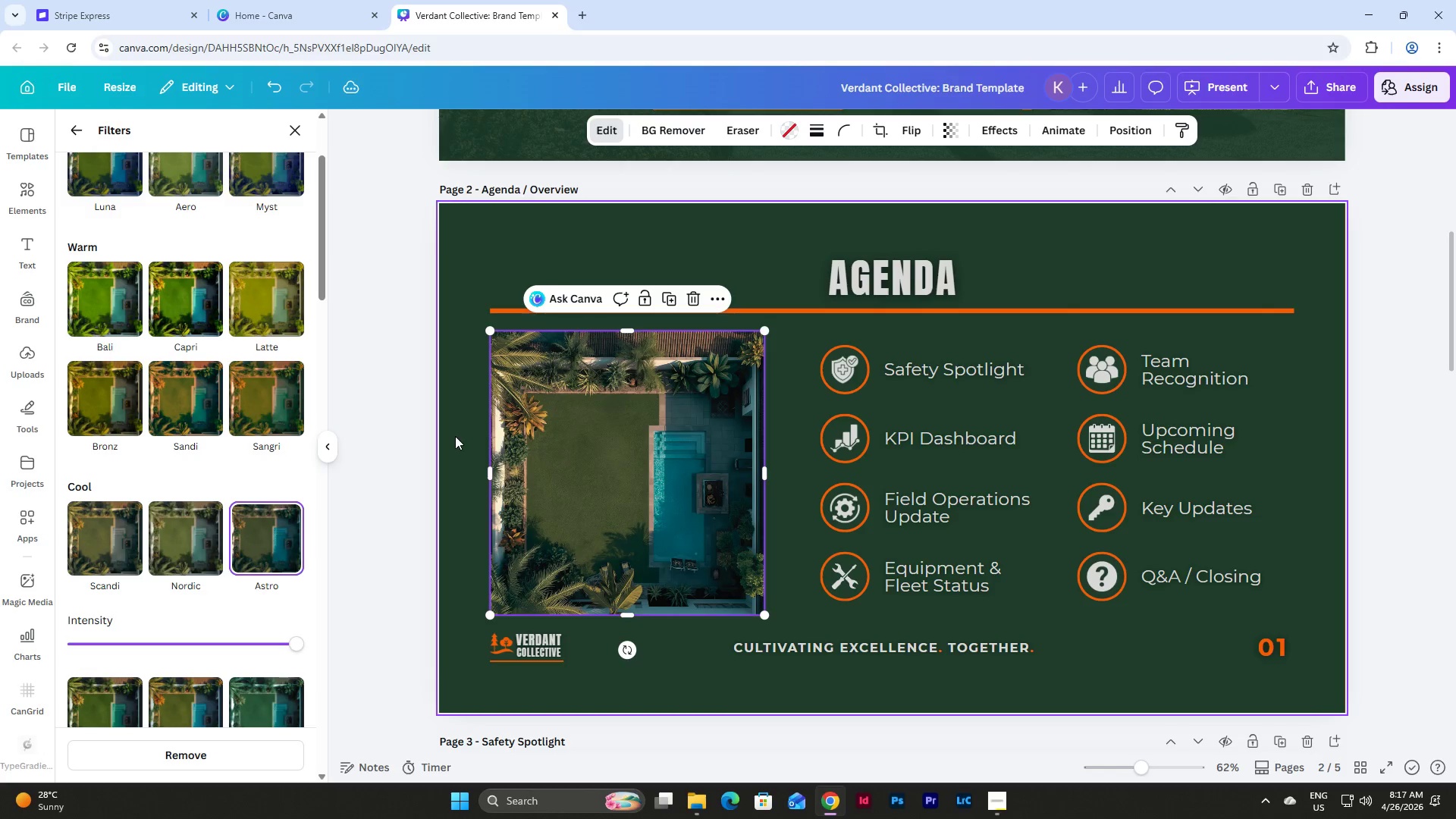 
scroll: coordinate [455, 436], scroll_direction: up, amount: 8.0
 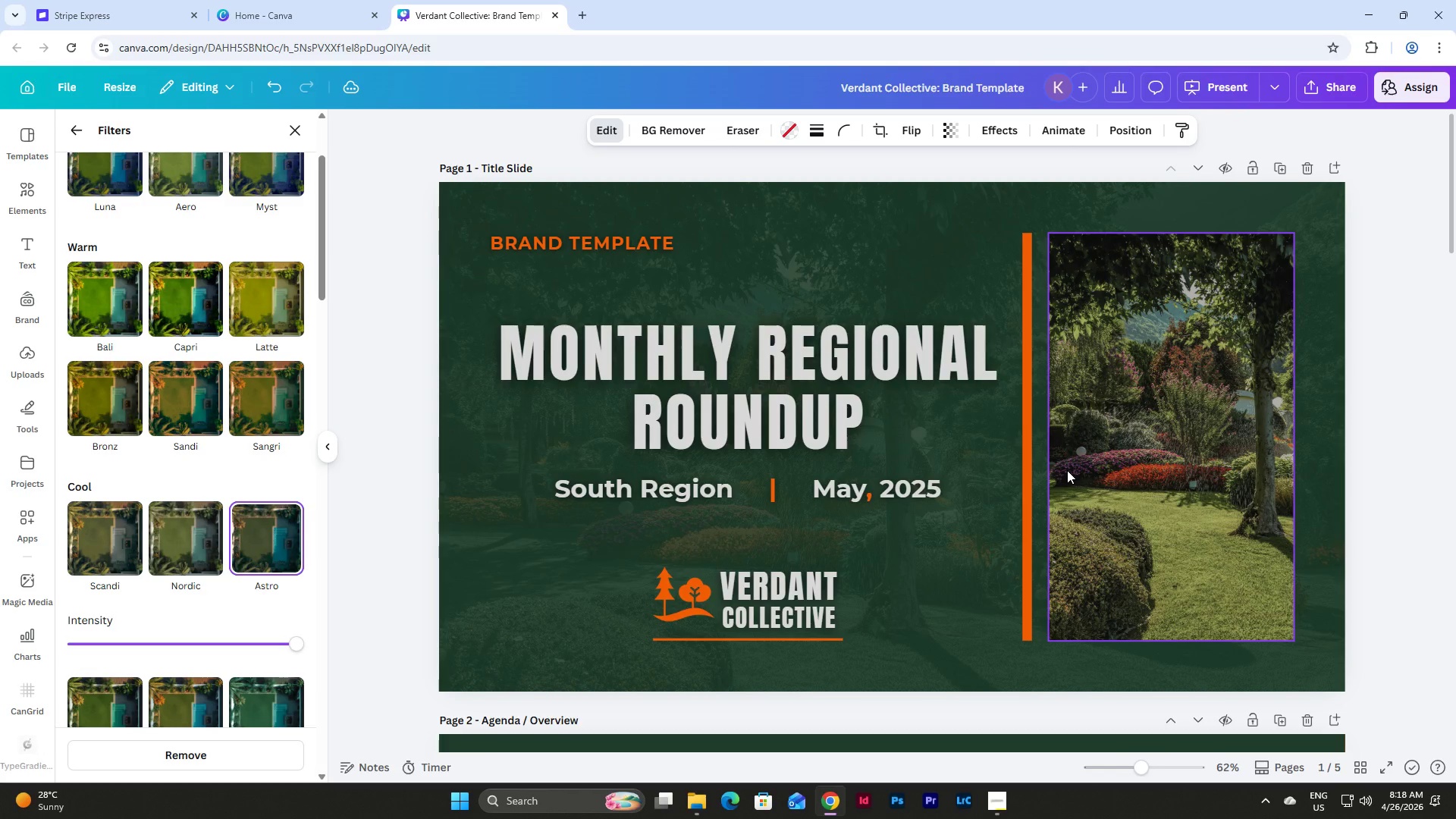 
left_click([1067, 470])
 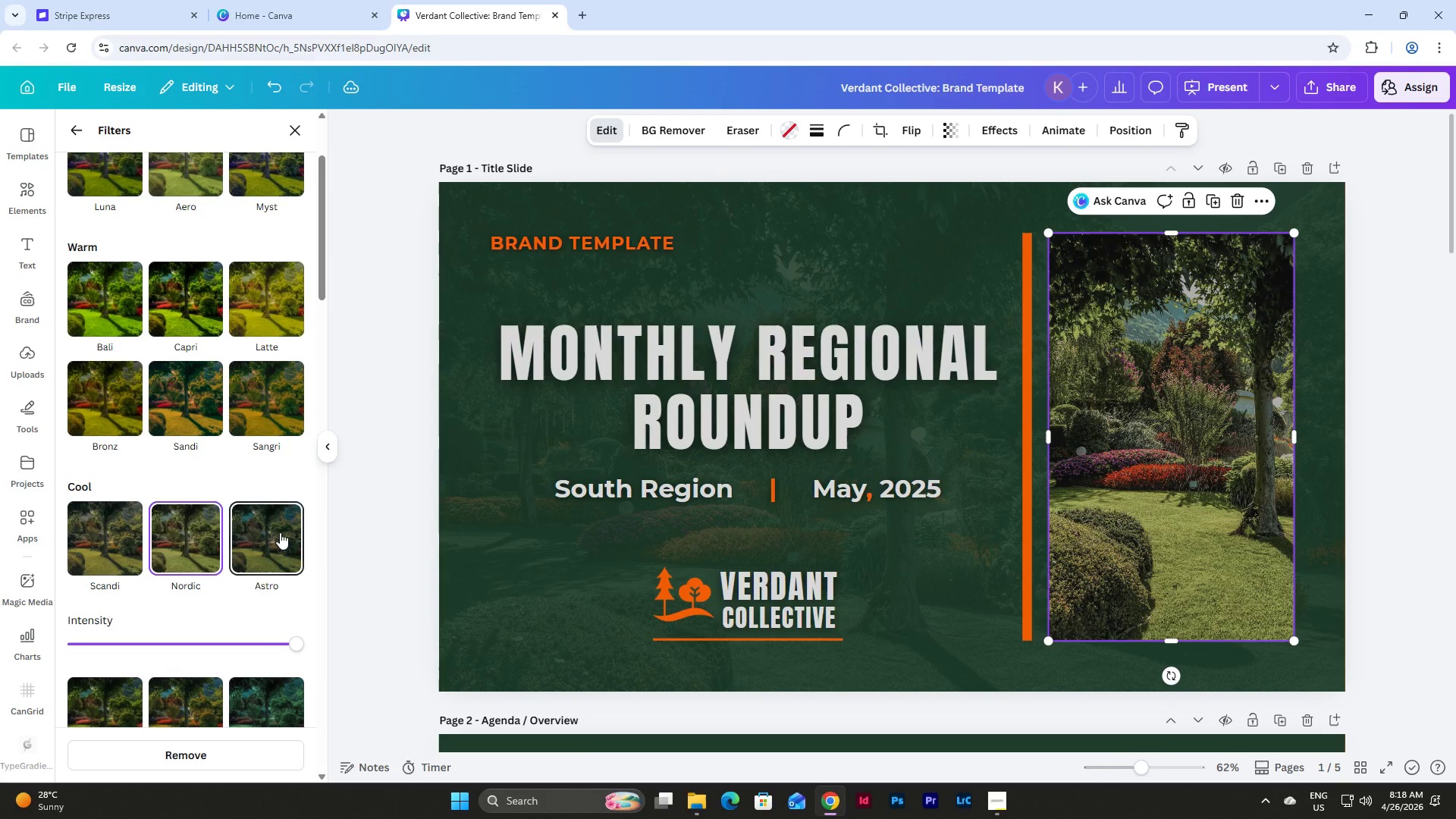 
left_click([280, 532])
 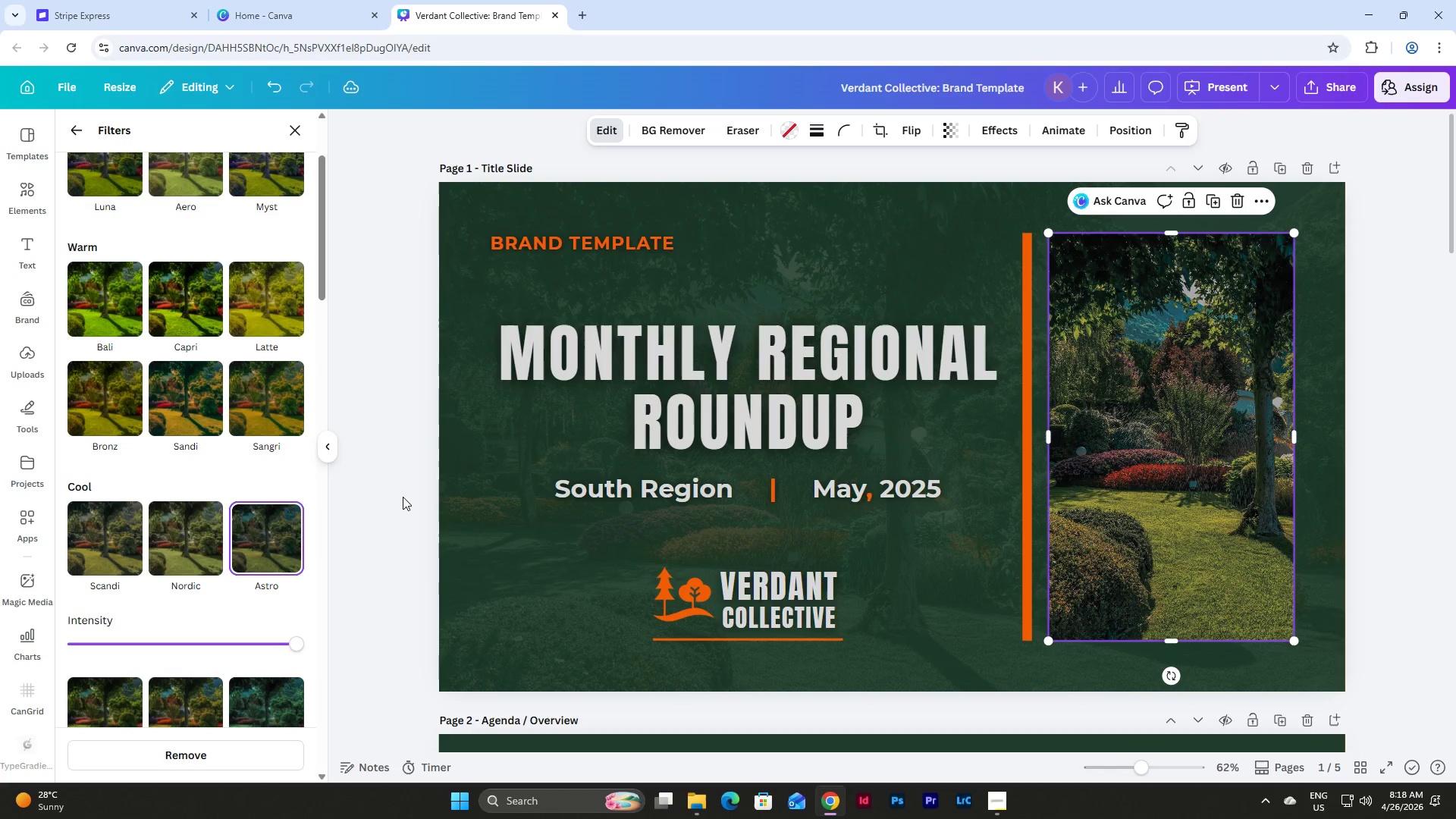 
scroll: coordinate [425, 481], scroll_direction: down, amount: 31.0
 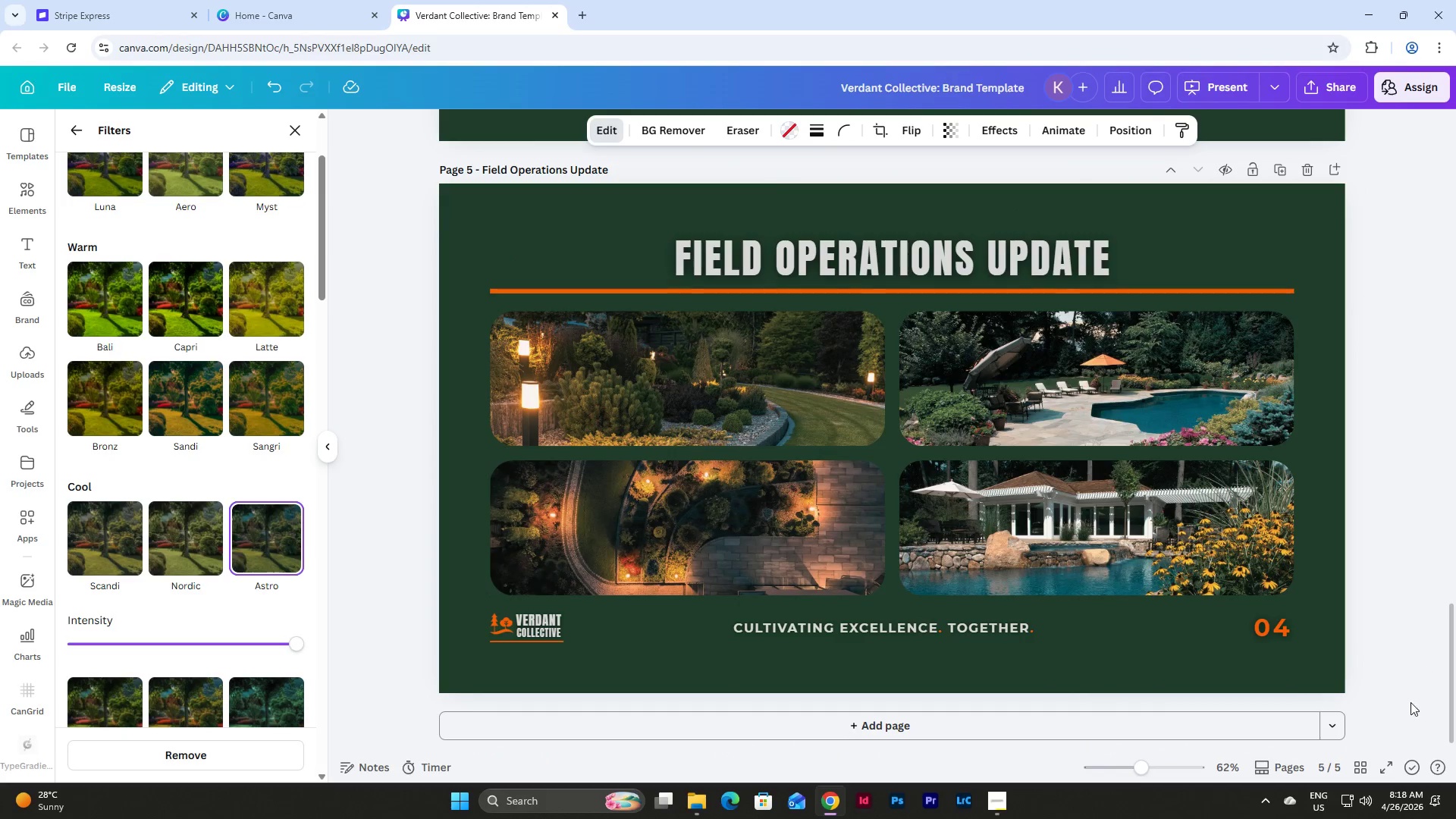 
left_click([1323, 535])
 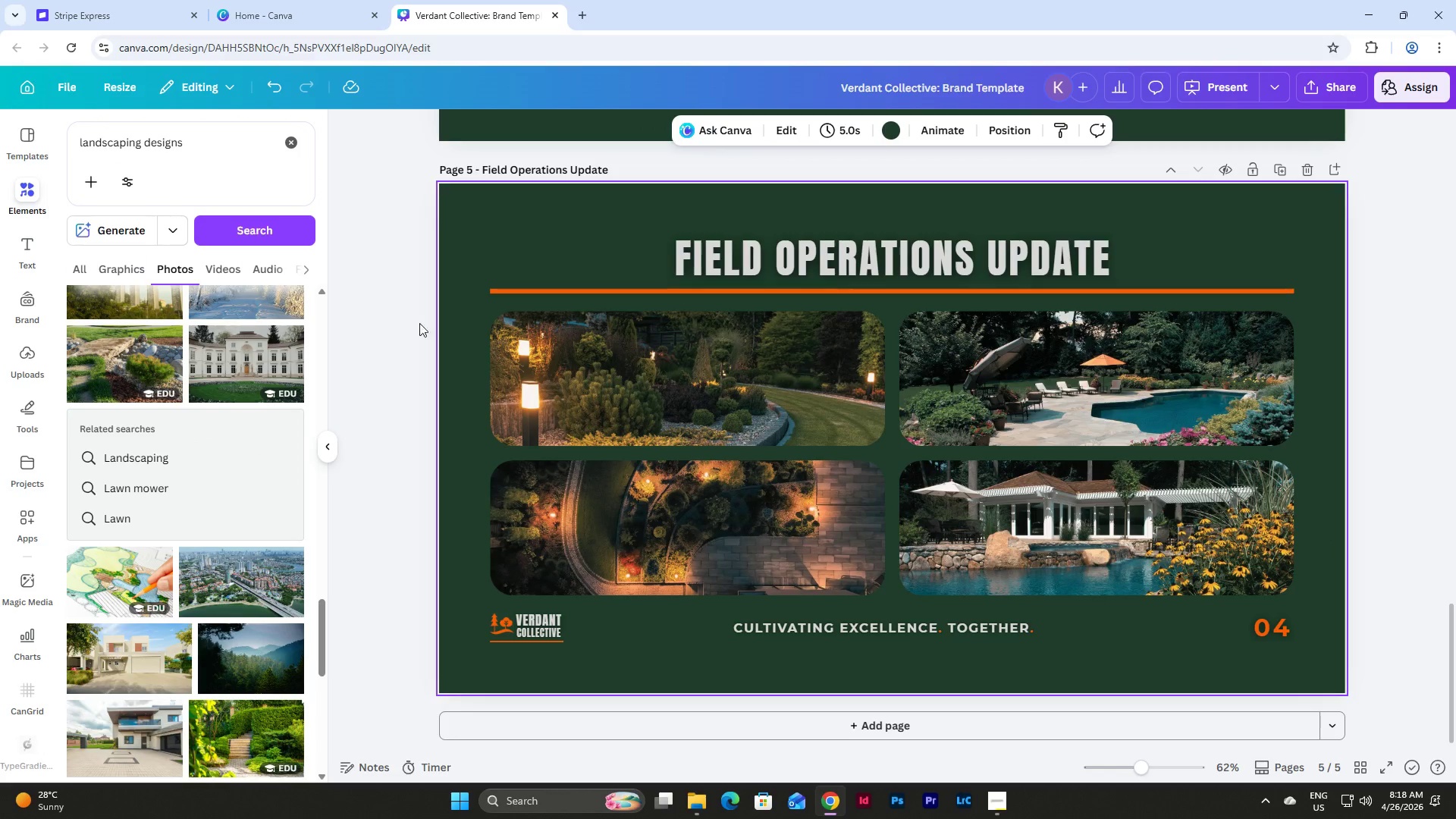 
scroll: coordinate [1150, 518], scroll_direction: up, amount: 7.0
 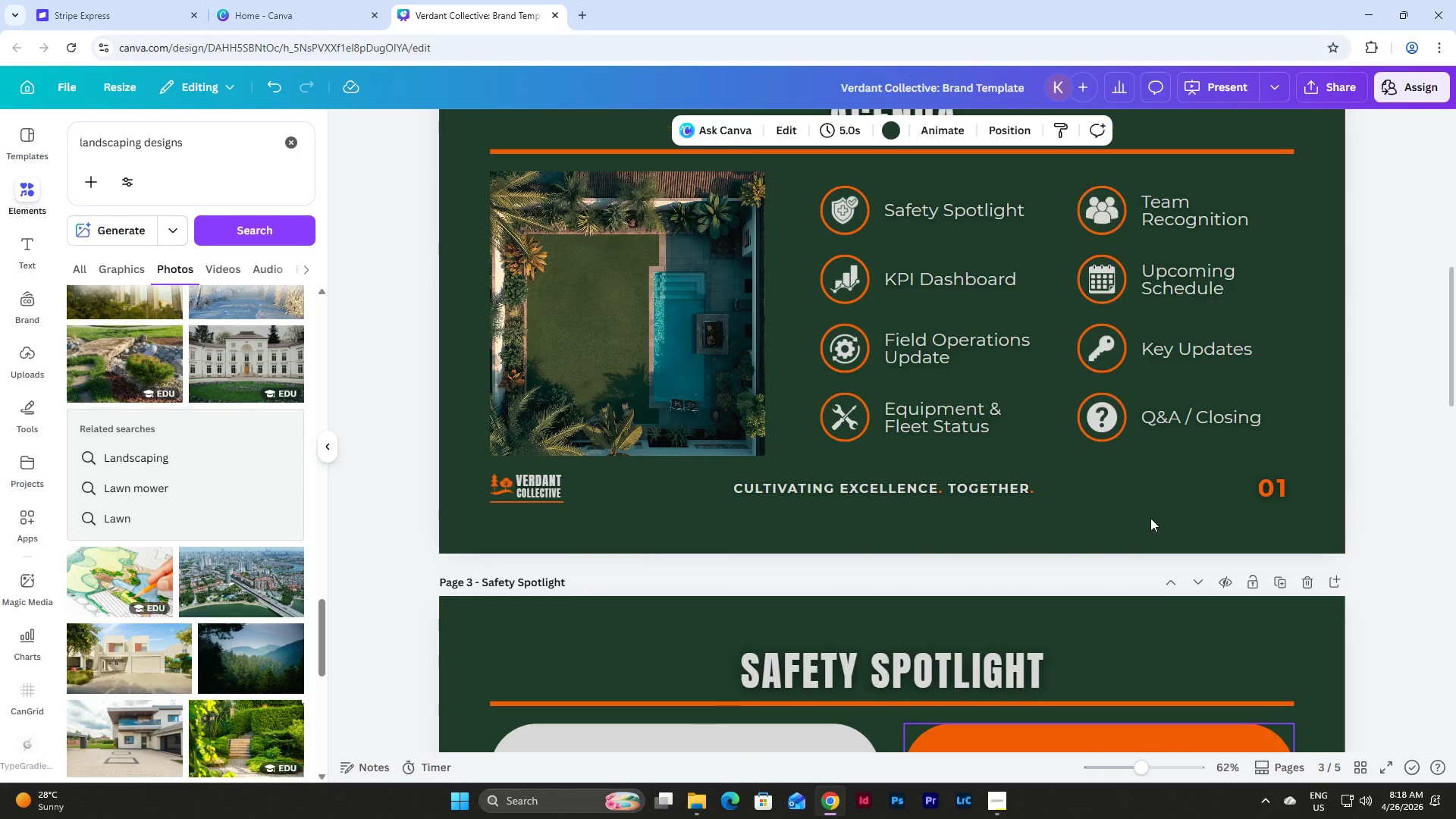 
scroll: coordinate [1150, 518], scroll_direction: down, amount: 10.0
 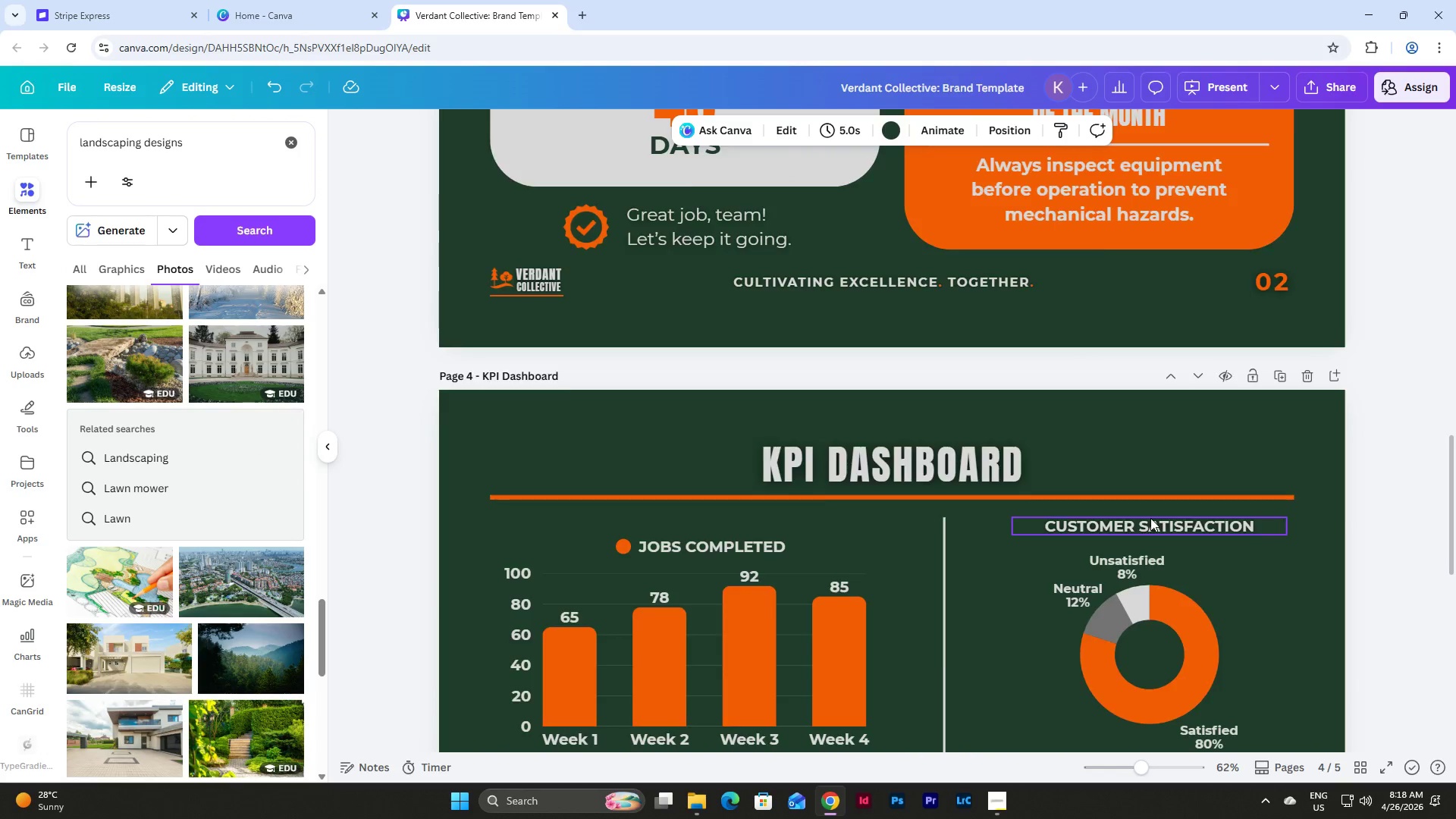 
scroll: coordinate [1150, 518], scroll_direction: up, amount: 14.0
 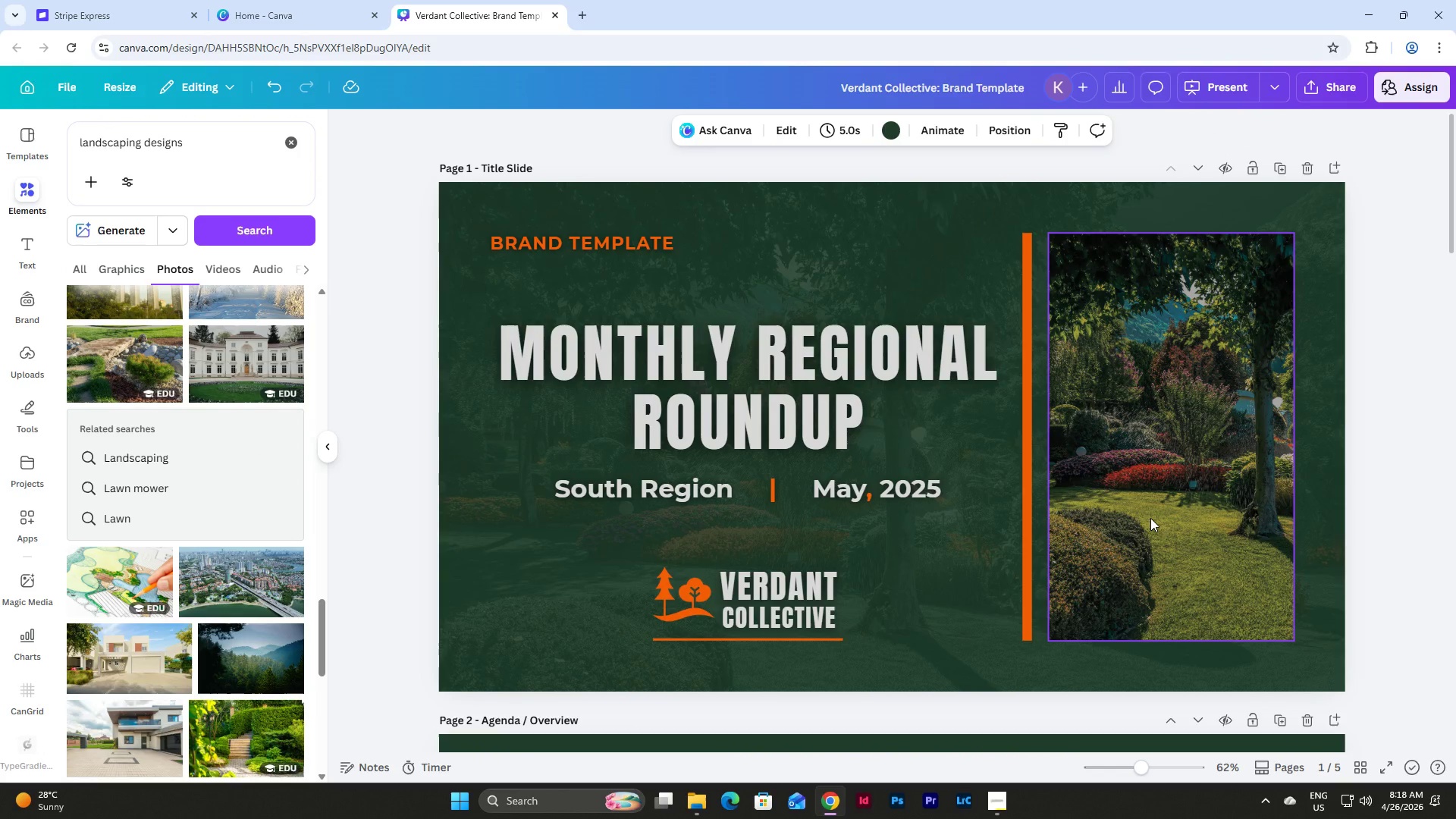 
scroll: coordinate [1150, 518], scroll_direction: down, amount: 9.0
 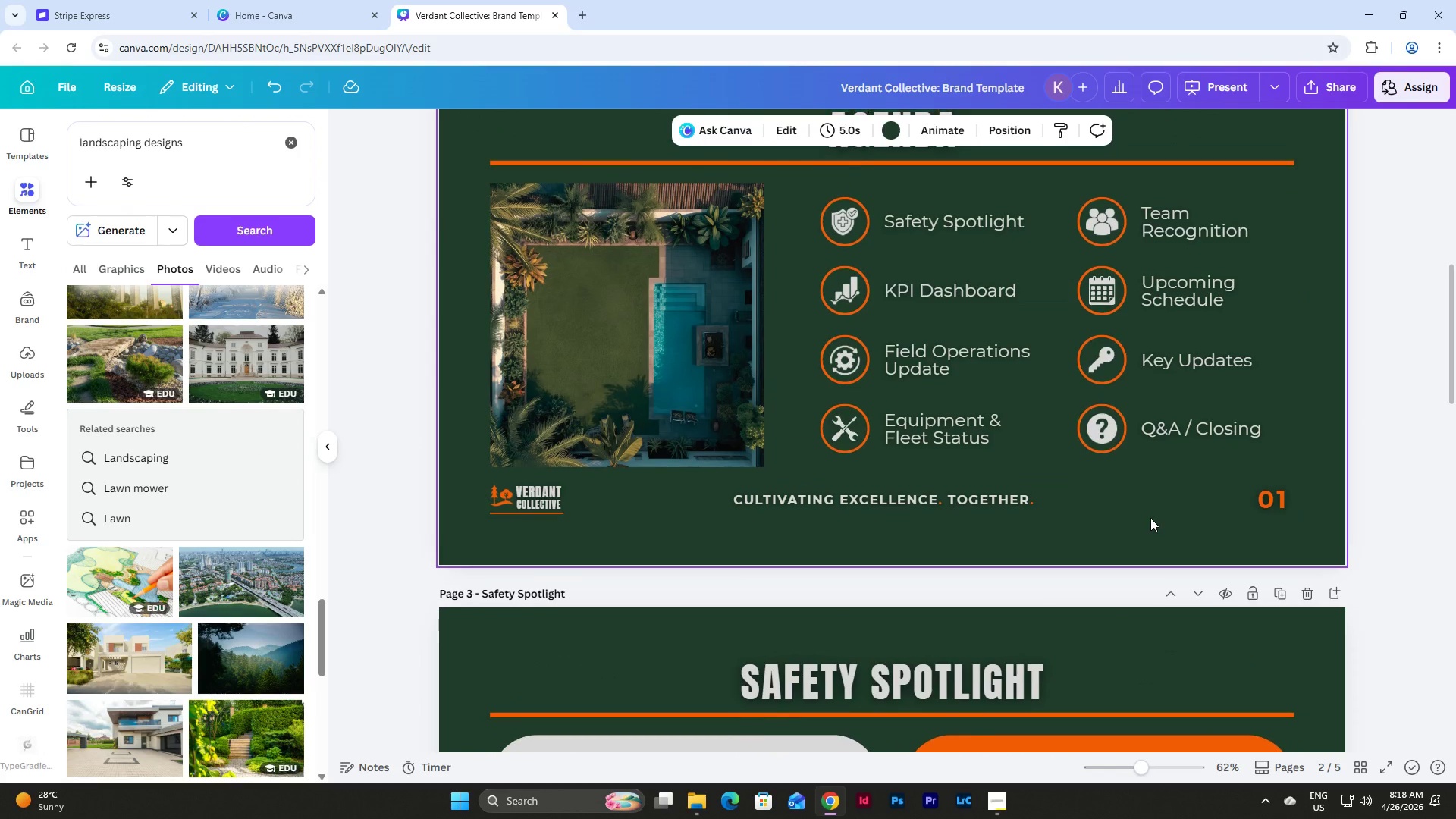 
scroll: coordinate [1150, 518], scroll_direction: up, amount: 11.0
 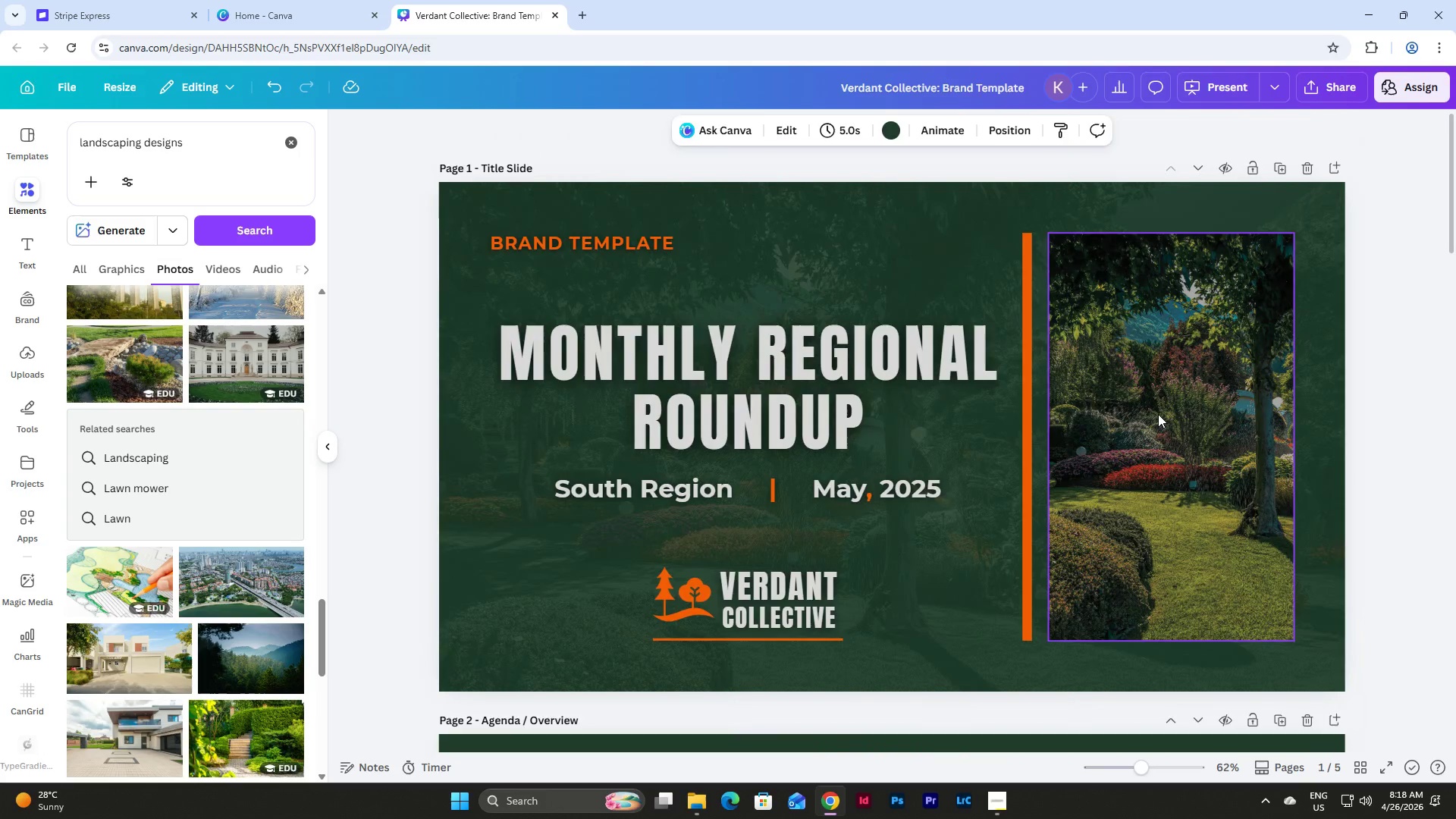 
left_click([1158, 414])
 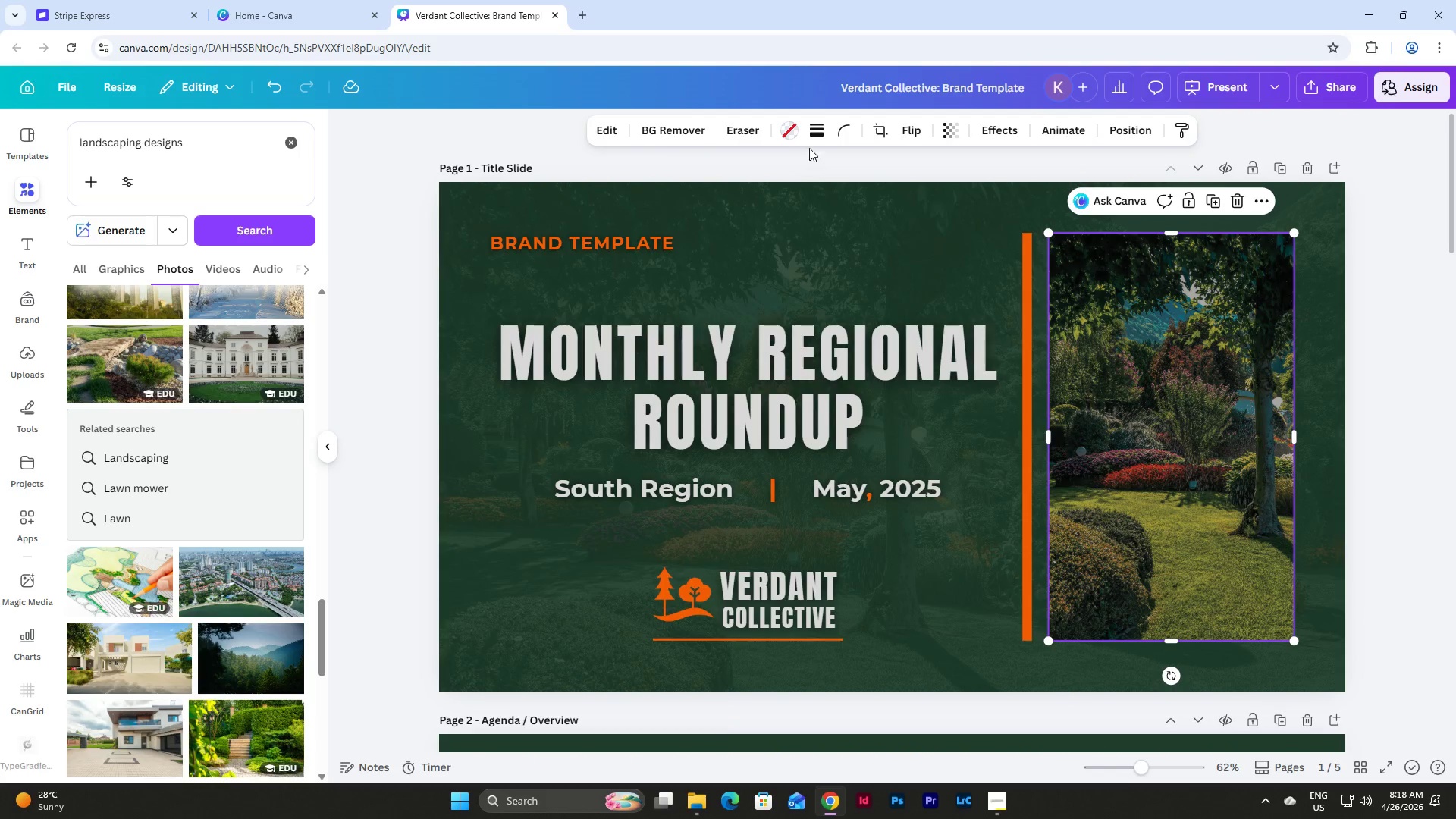 
left_click([840, 129])
 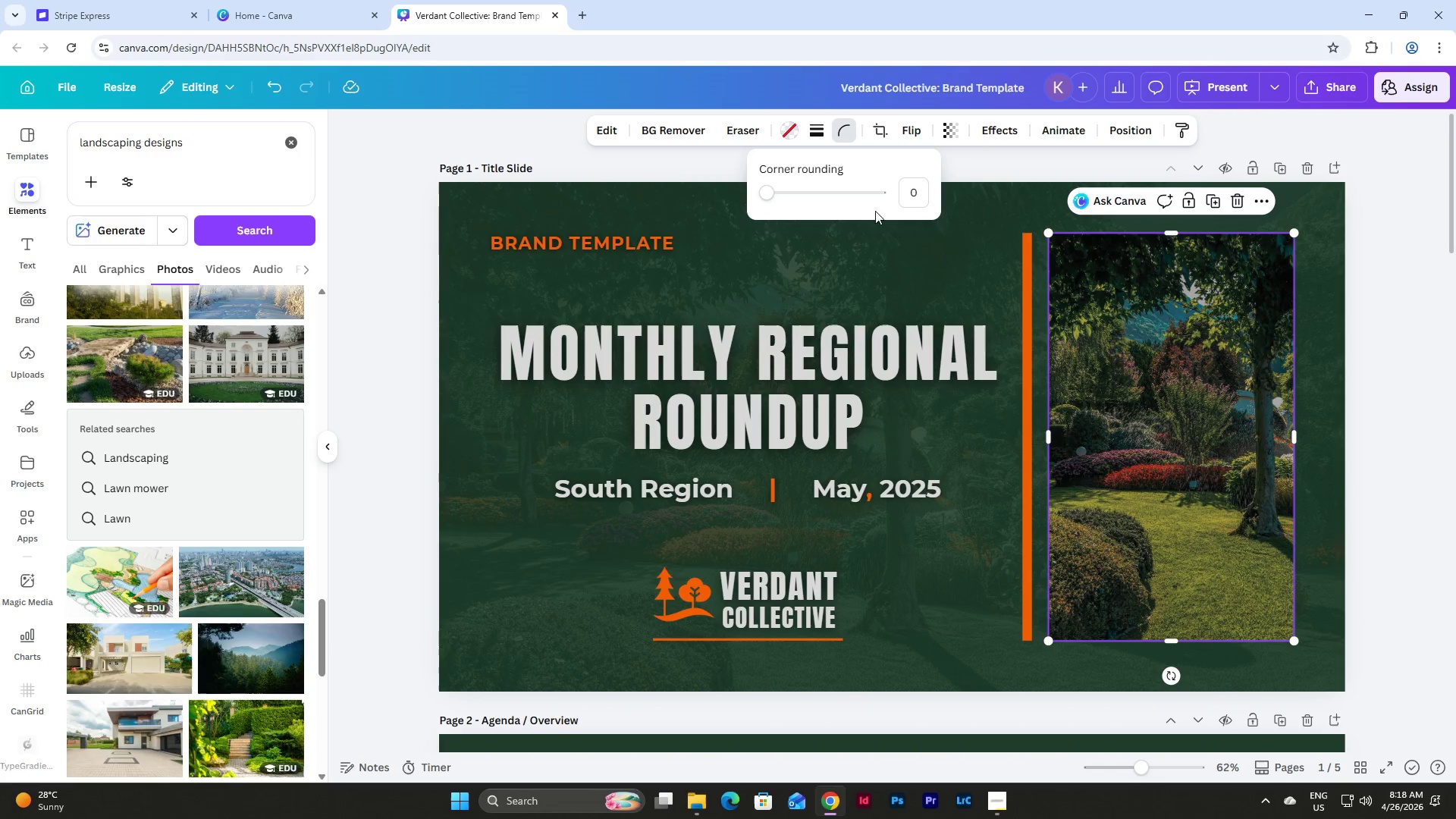 
left_click([898, 193])
 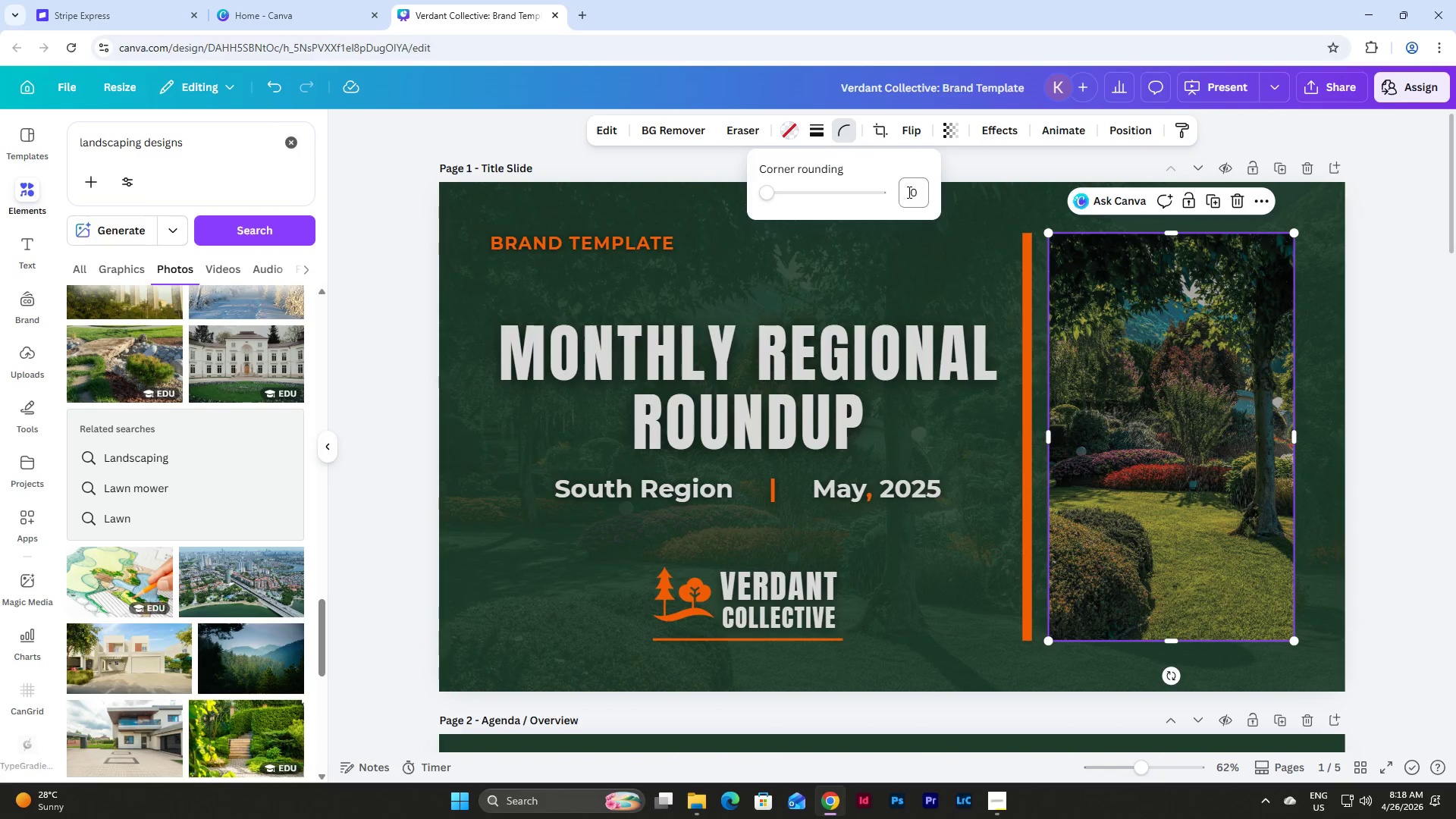 
left_click([908, 192])
 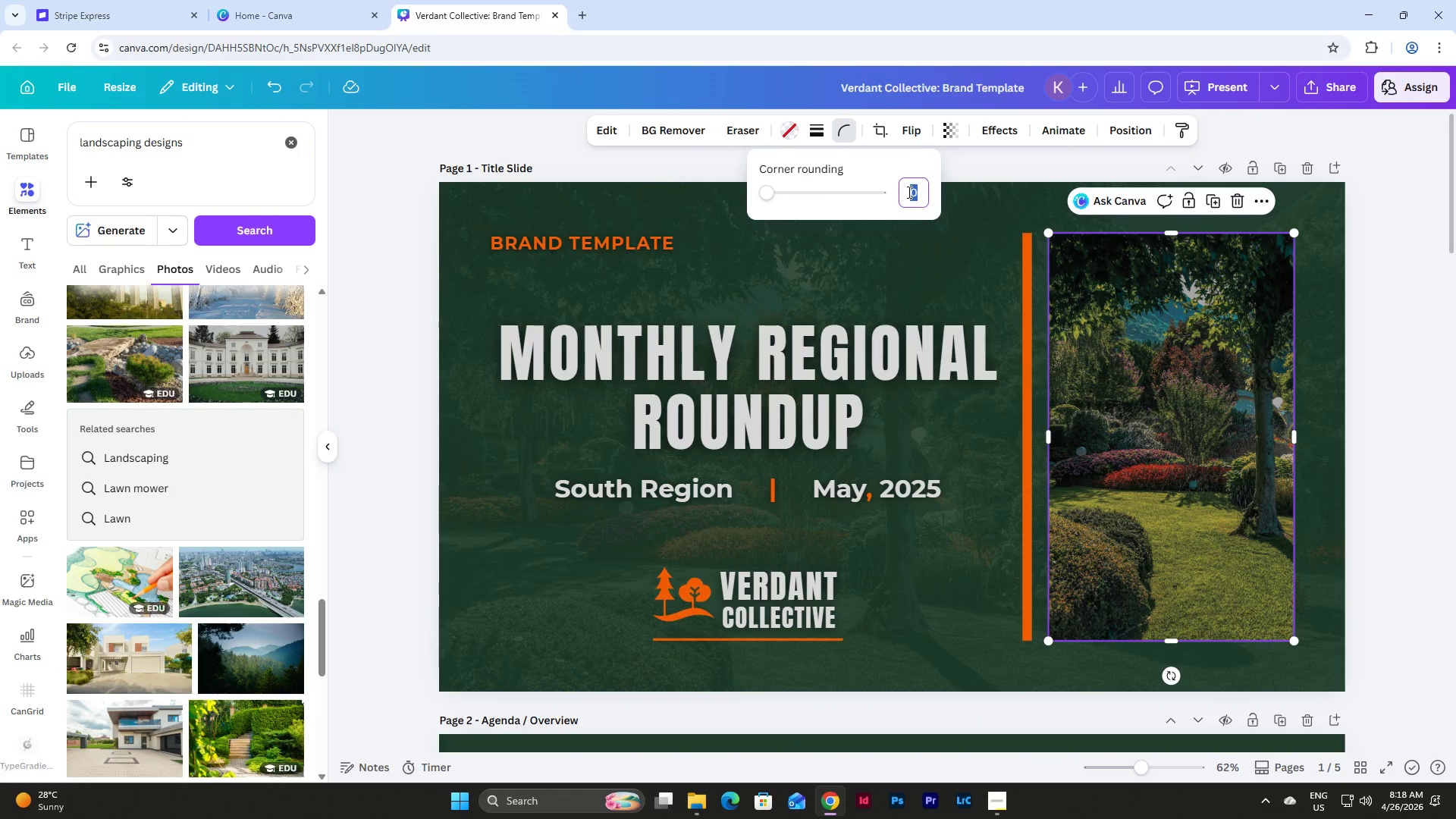 
key(Numpad1)
 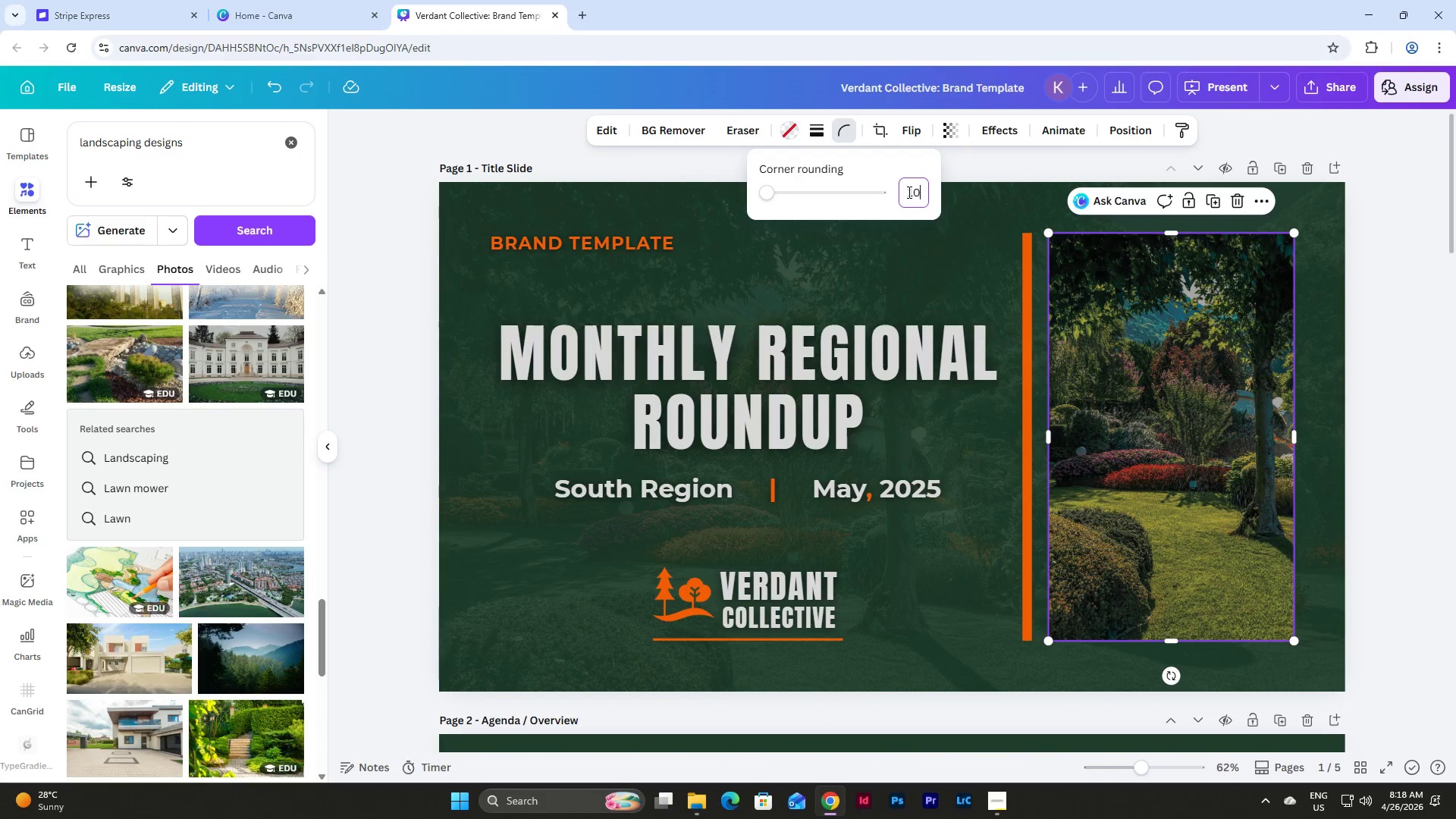 
key(Numpad0)
 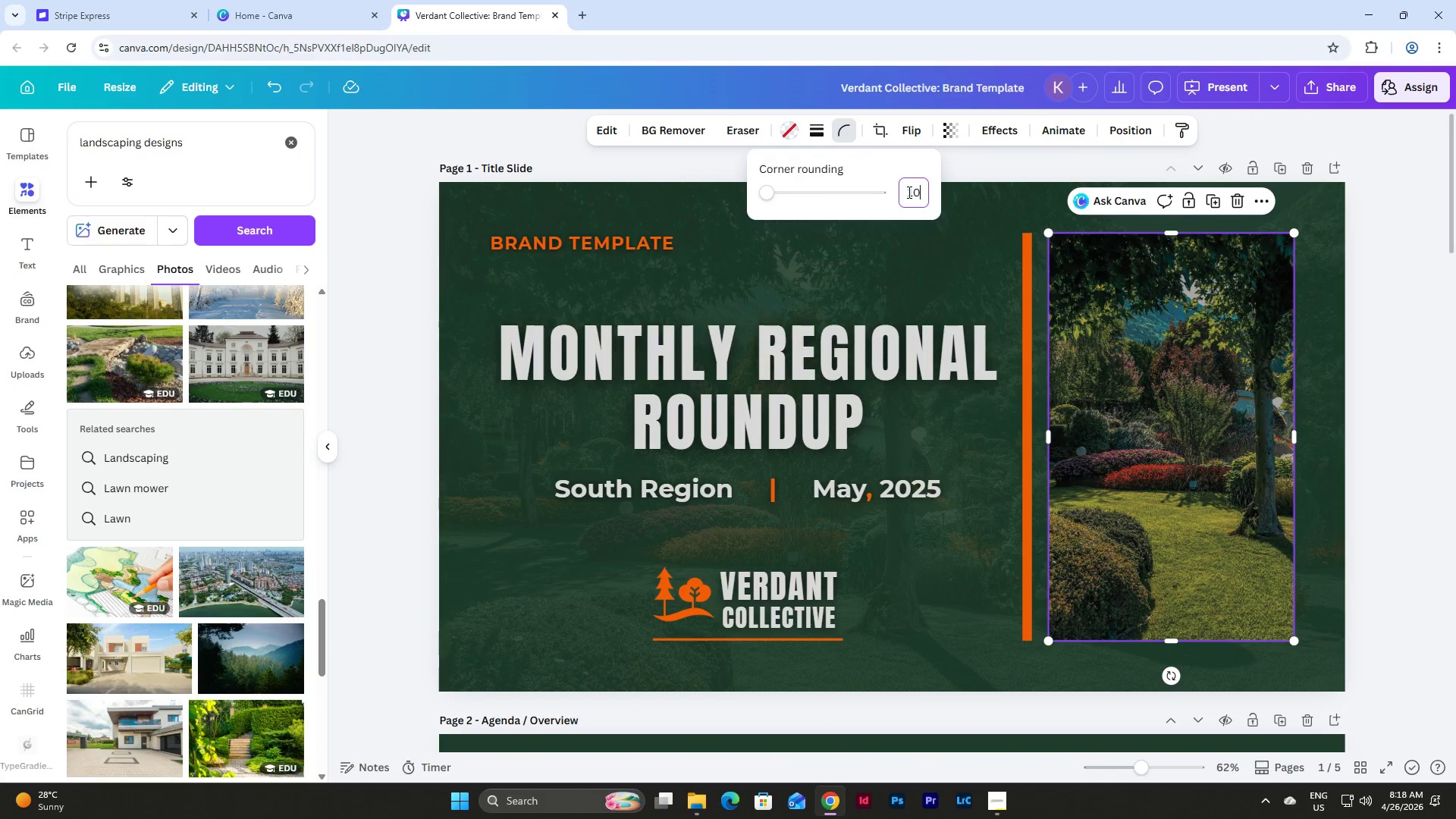 
key(Numpad0)
 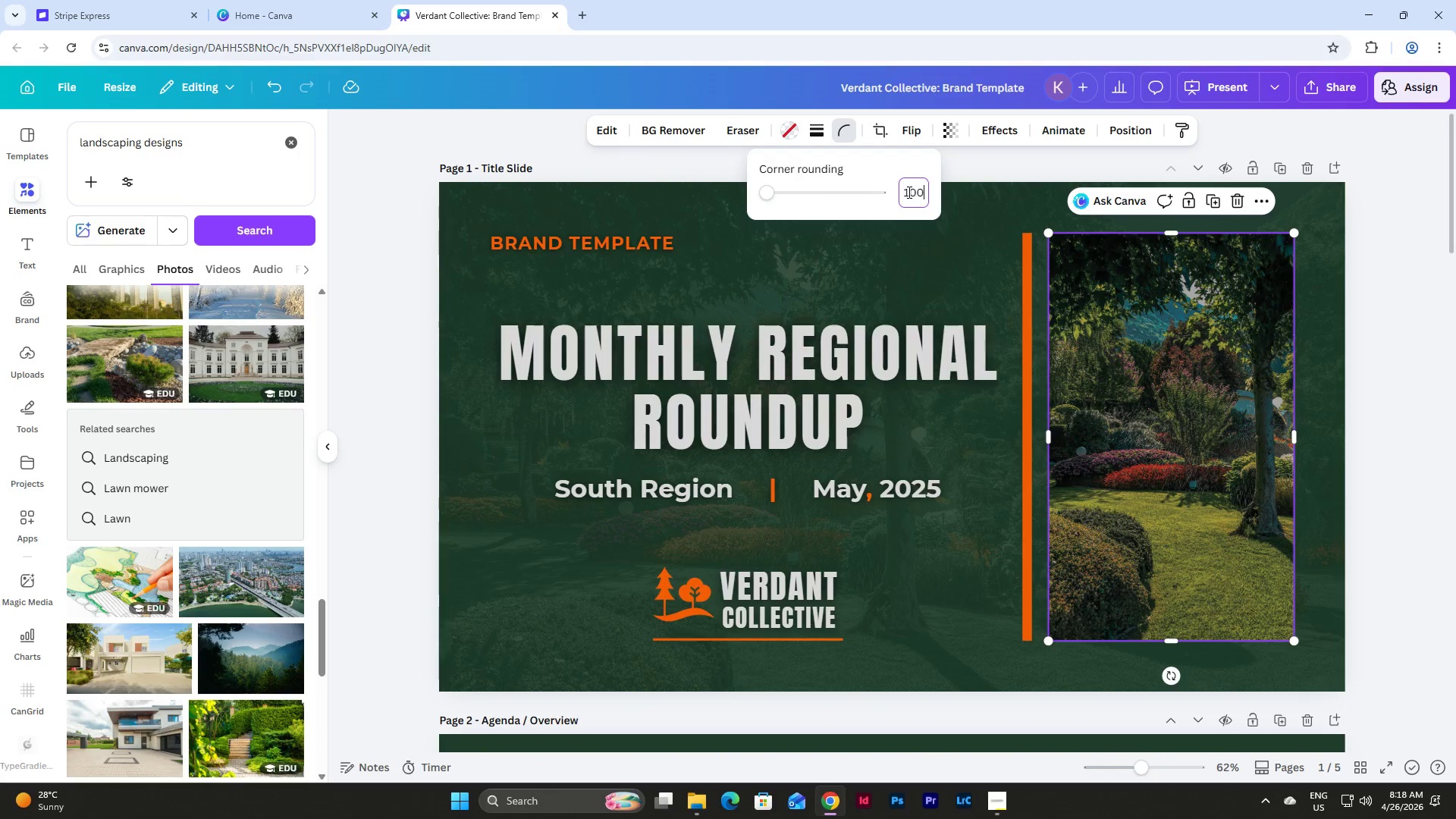 
key(NumpadEnter)
 